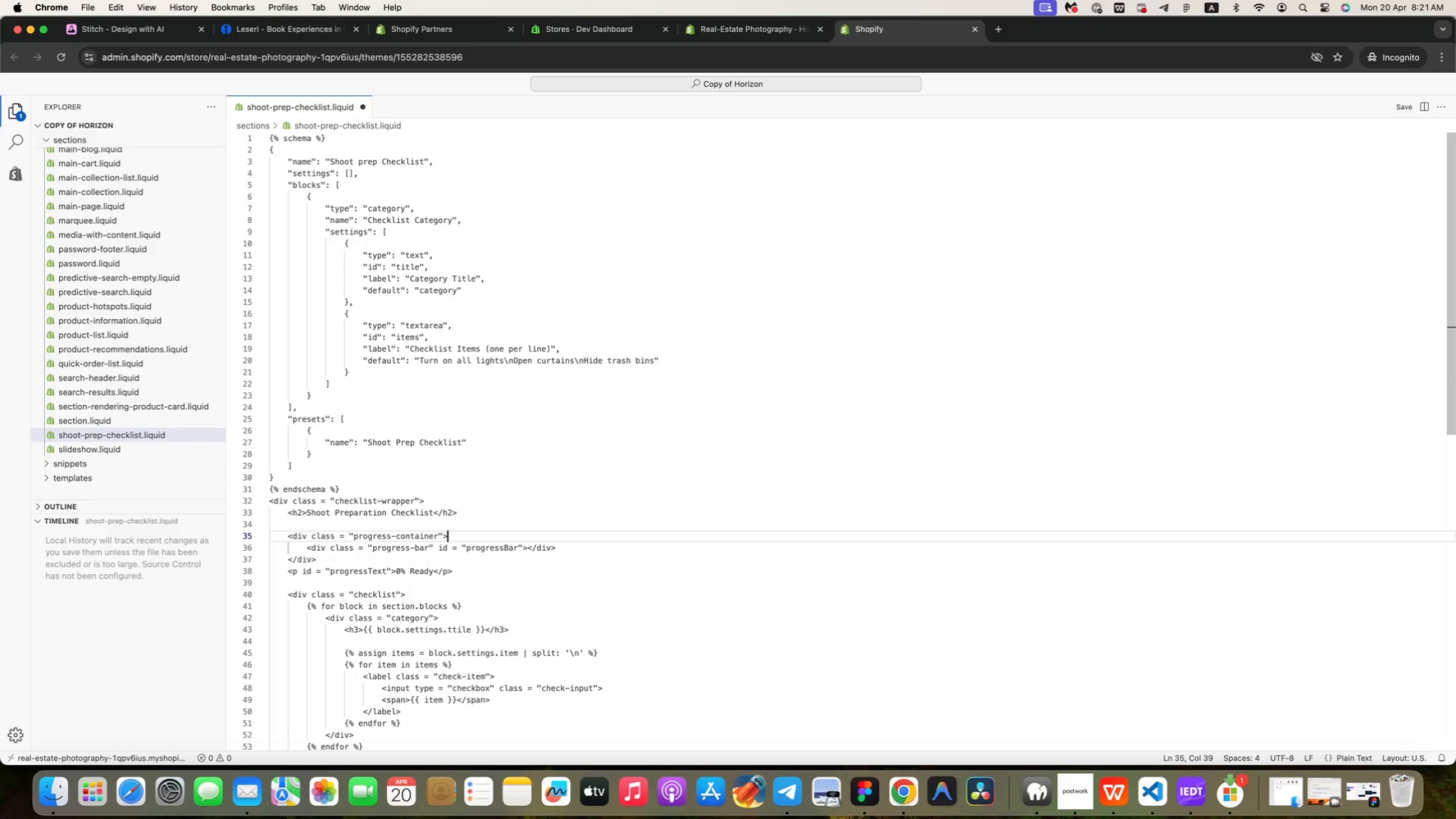 
key(ArrowDown)
 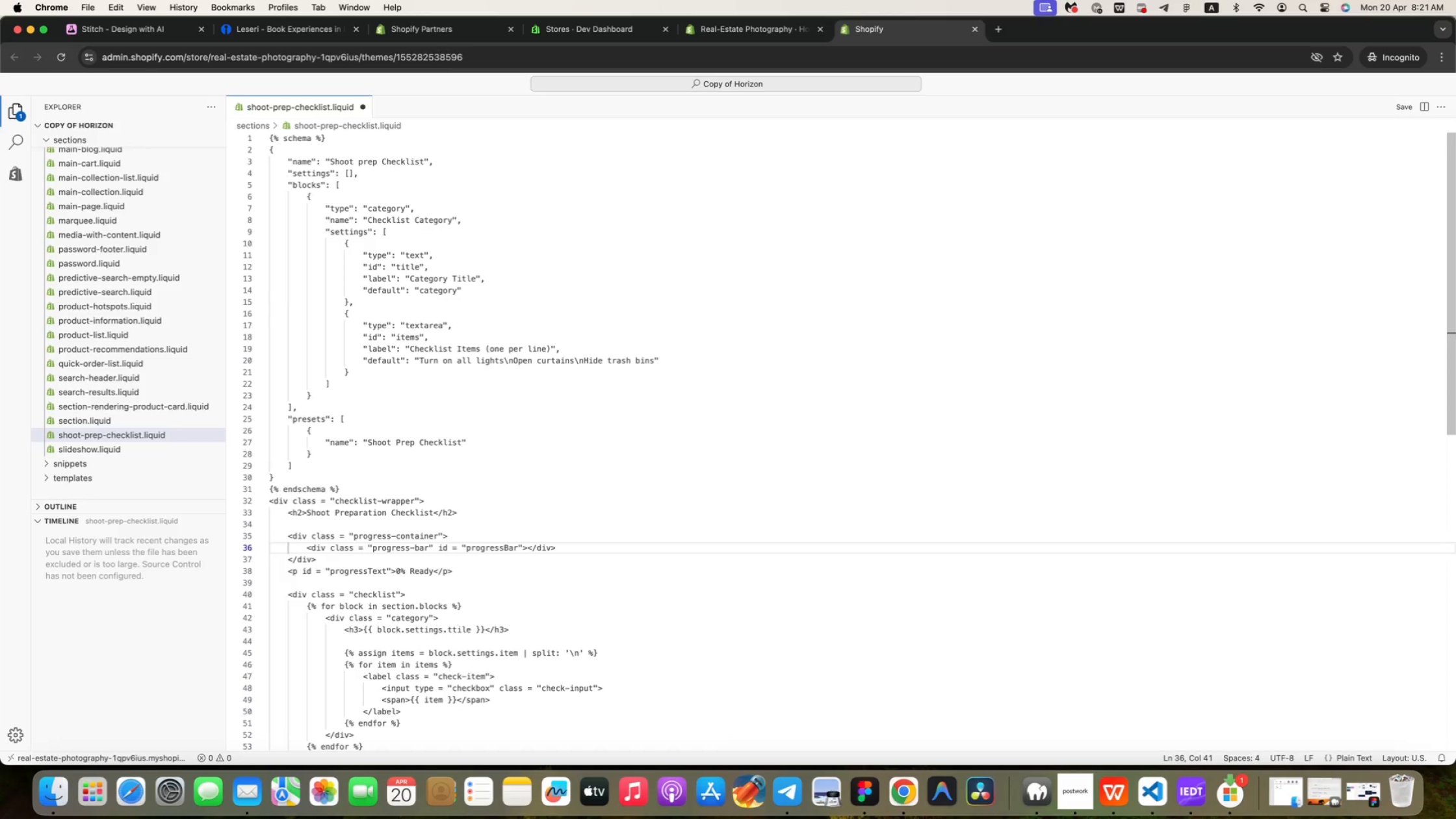 
key(ArrowDown)
 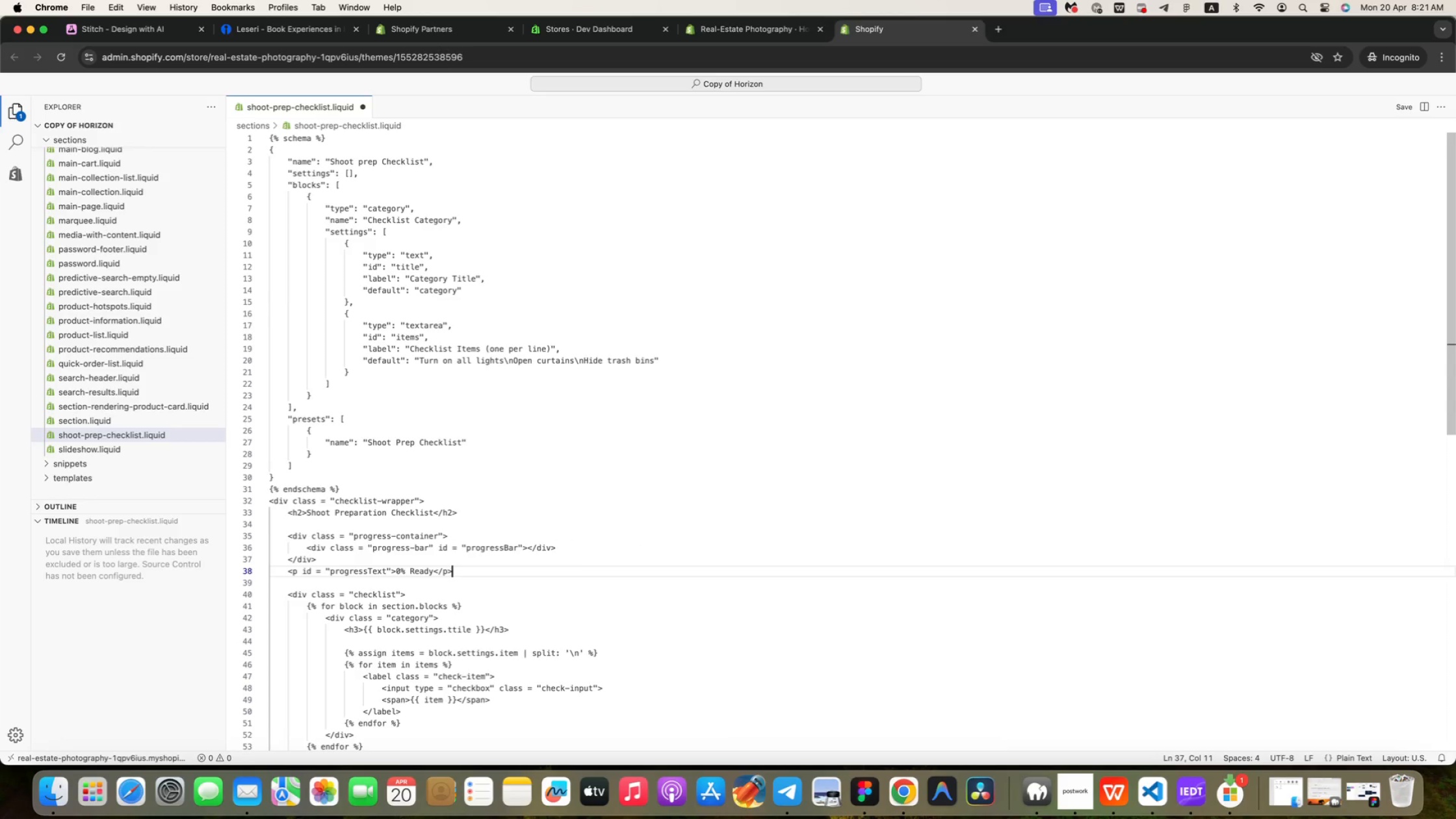 
key(ArrowDown)
 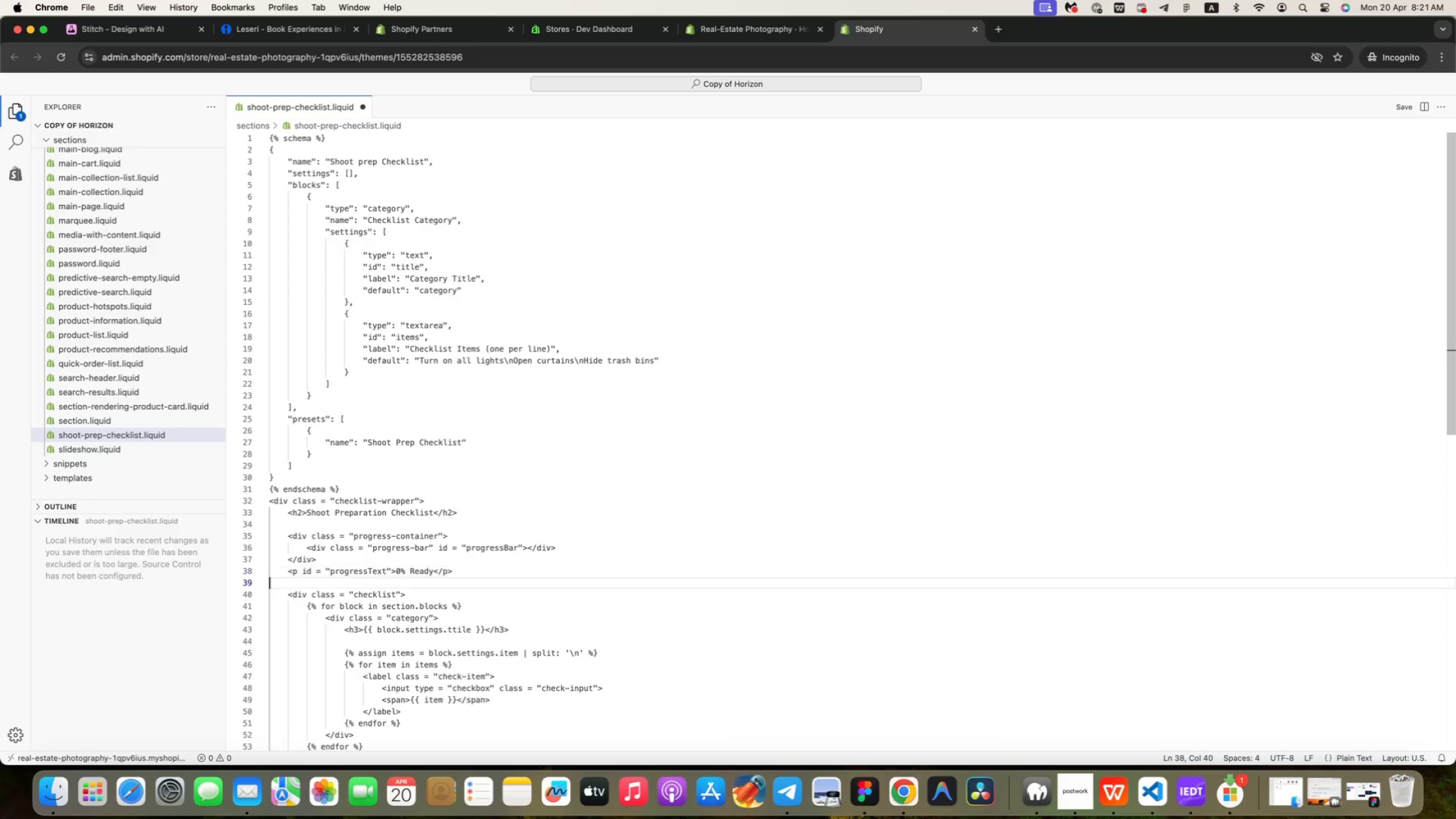 
key(ArrowDown)
 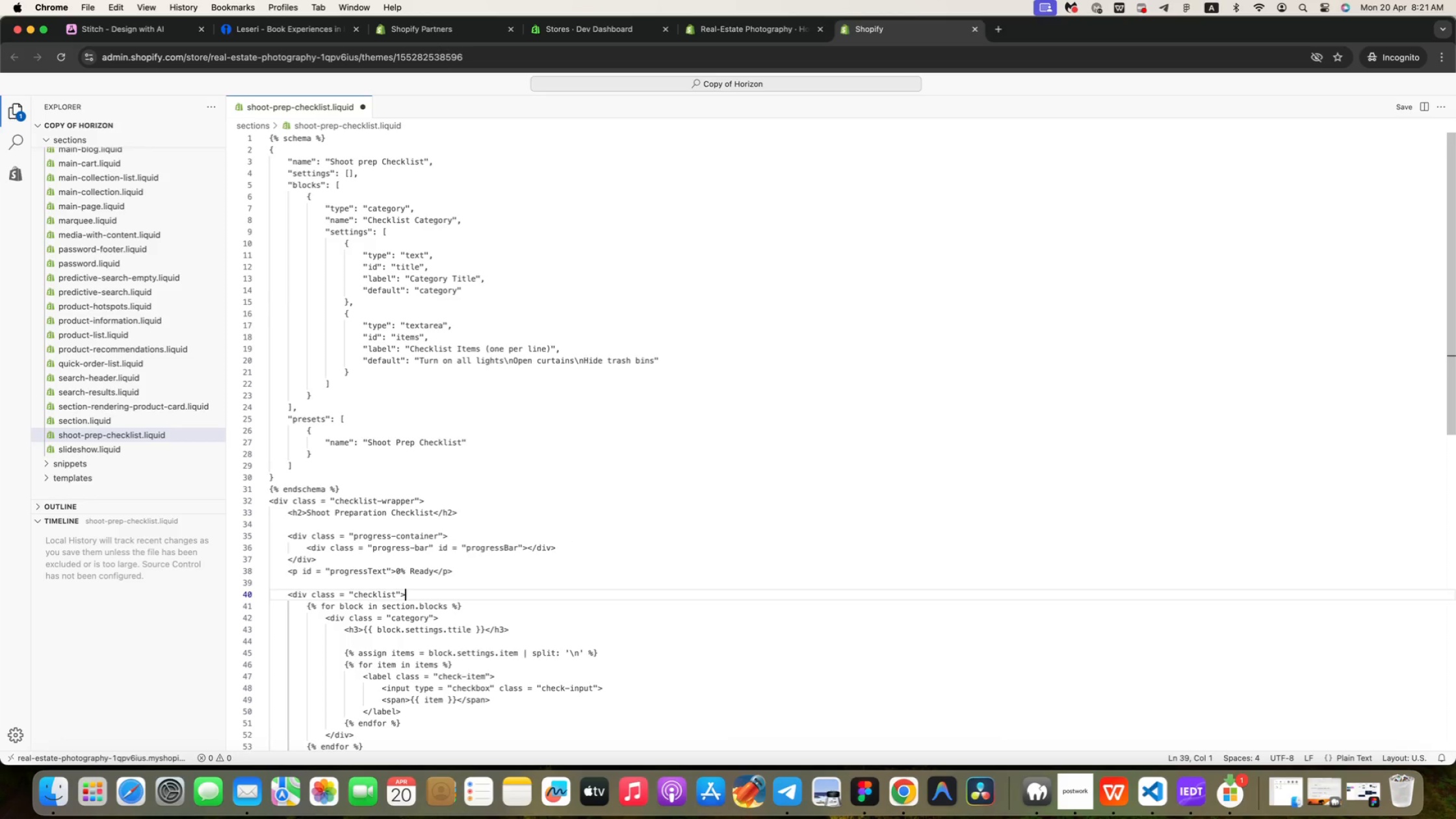 
key(ArrowDown)
 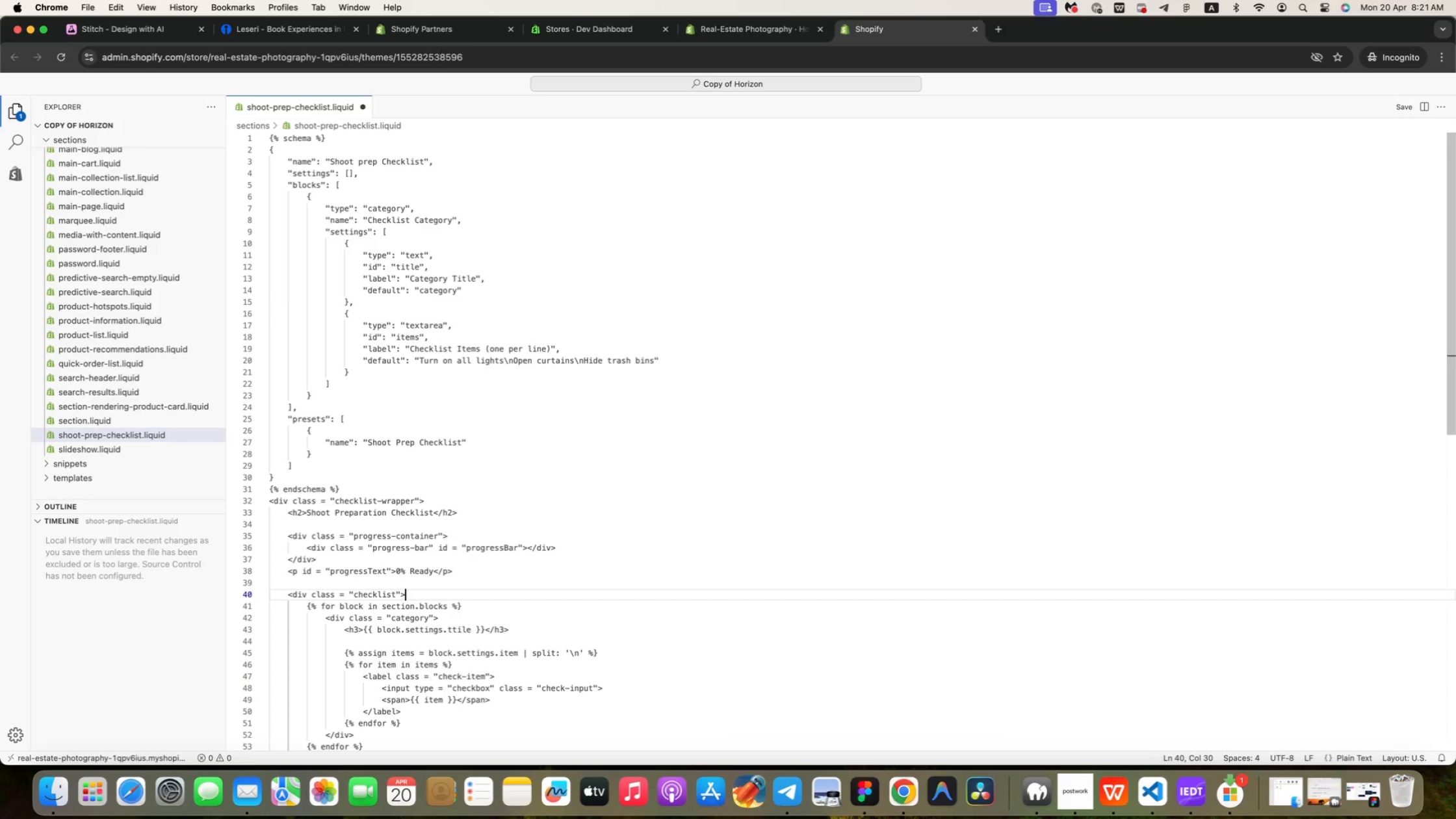 
key(ArrowDown)
 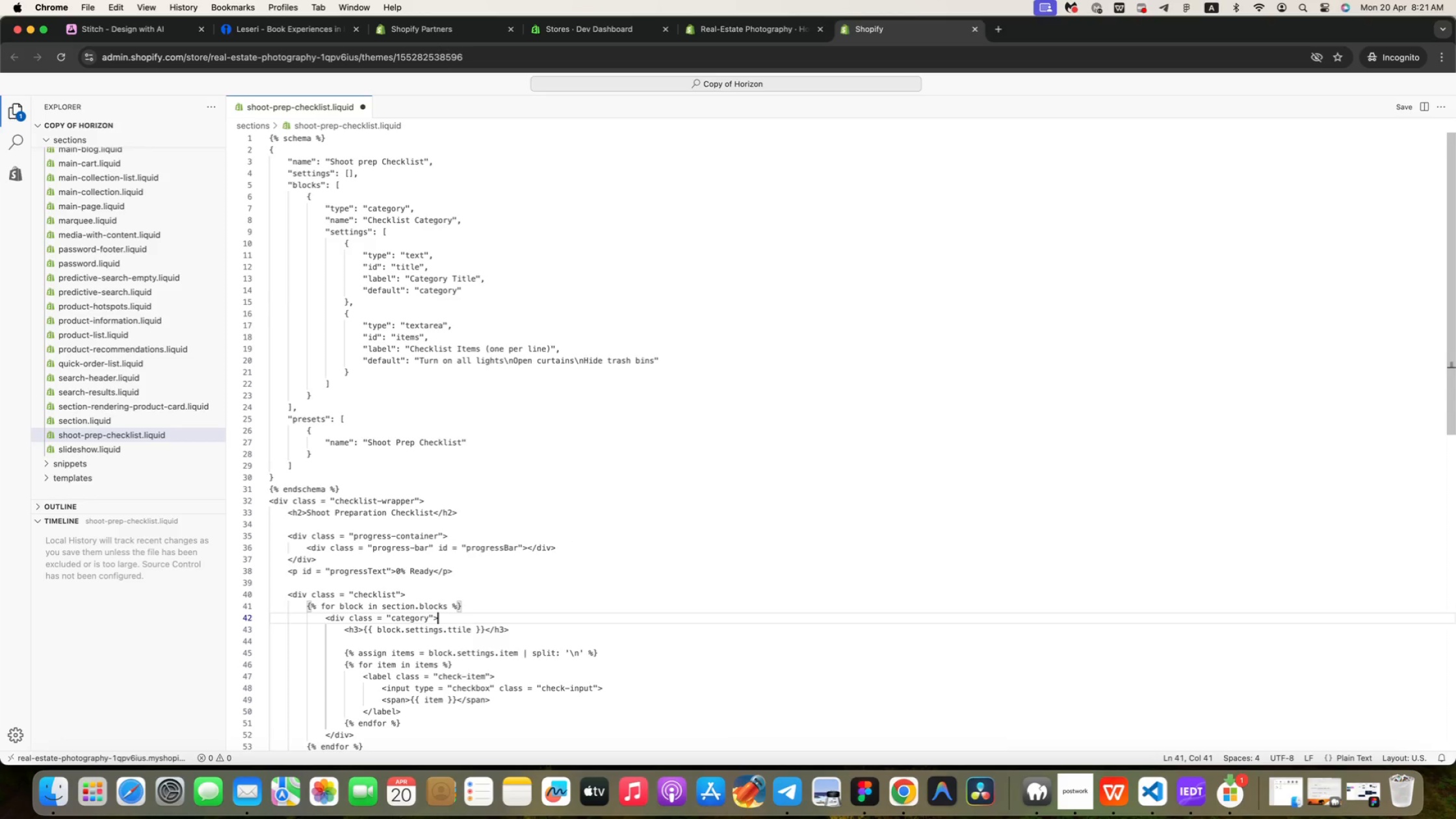 
key(ArrowDown)
 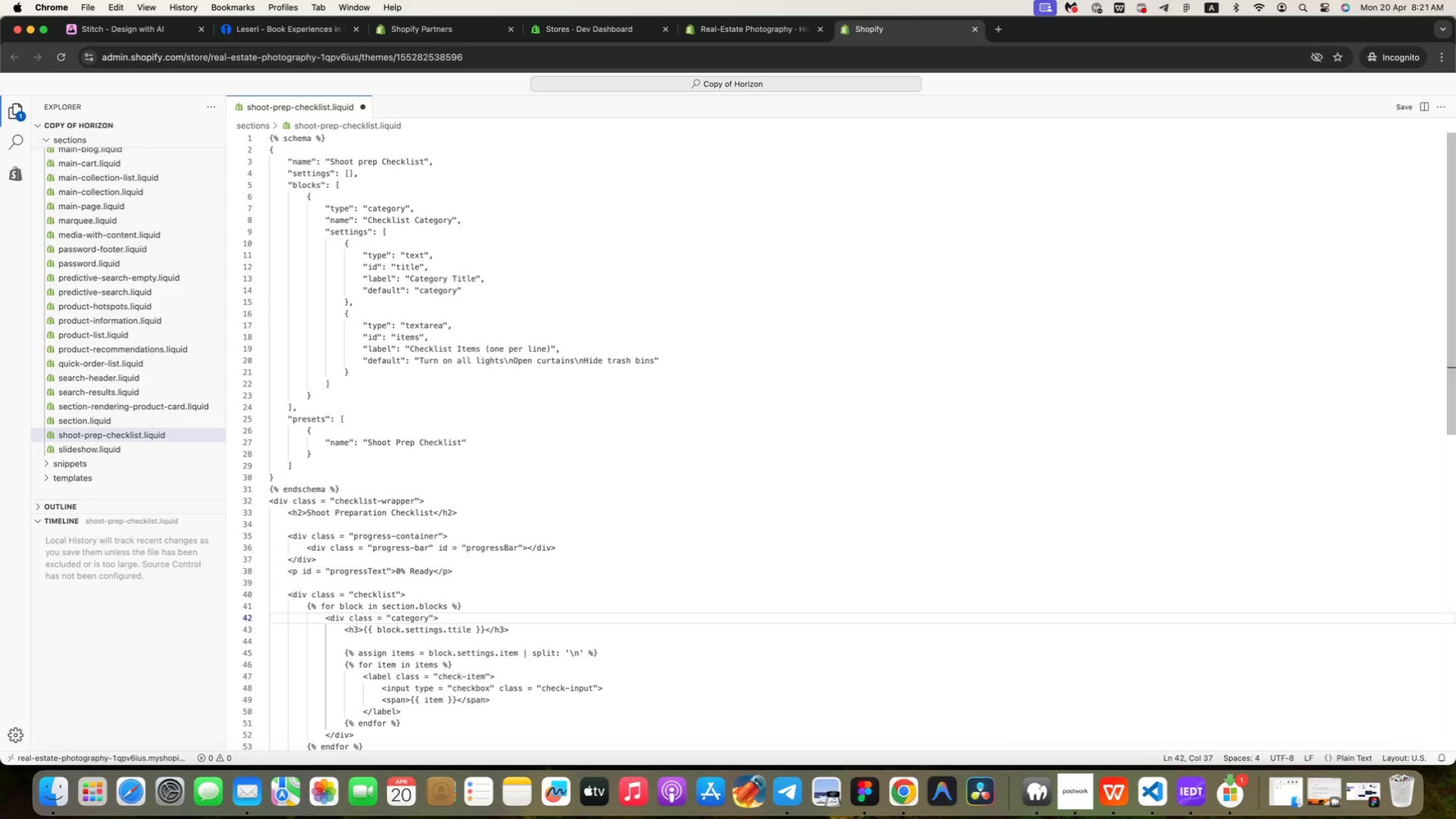 
key(ArrowDown)
 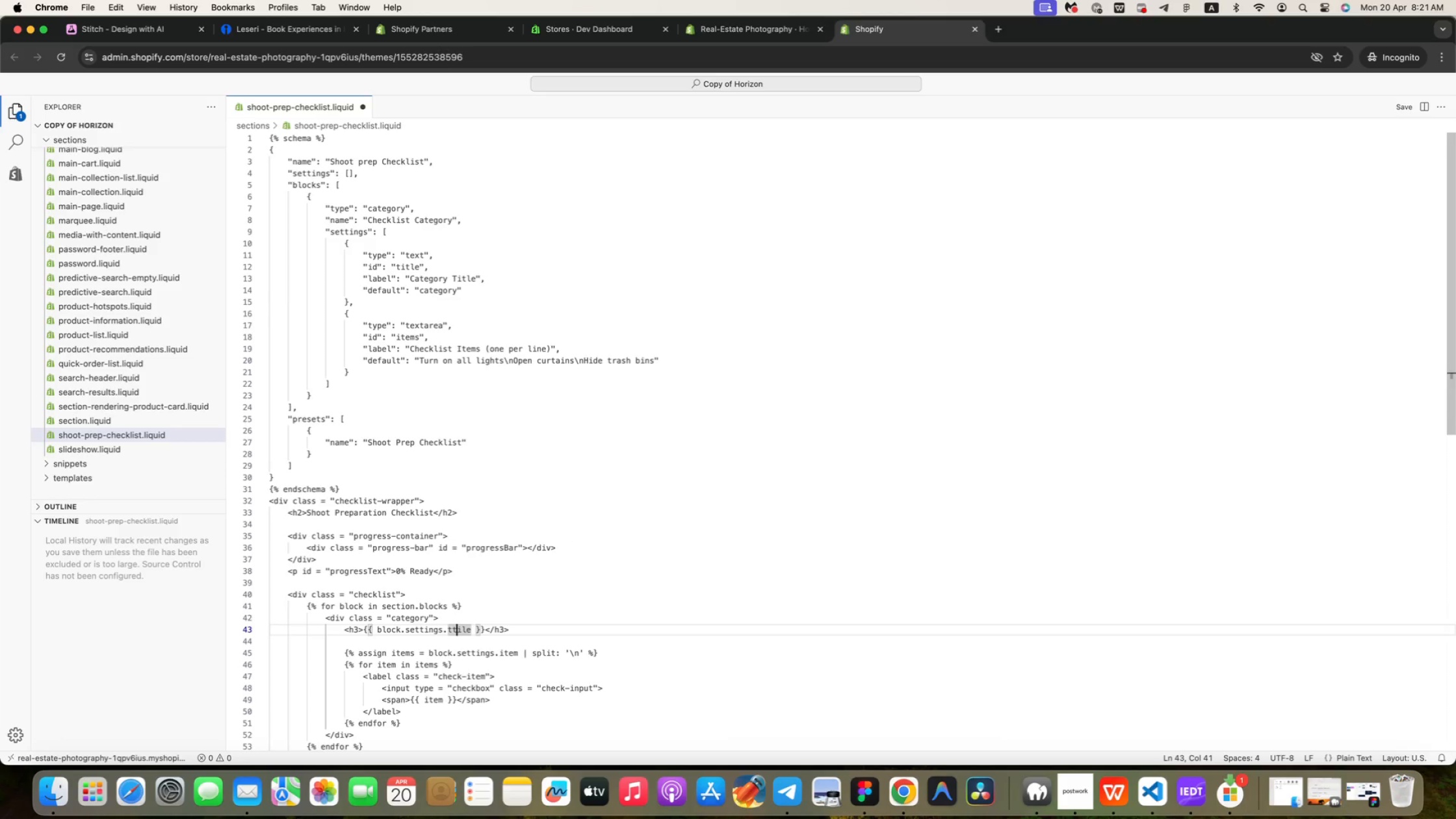 
wait(6.62)
 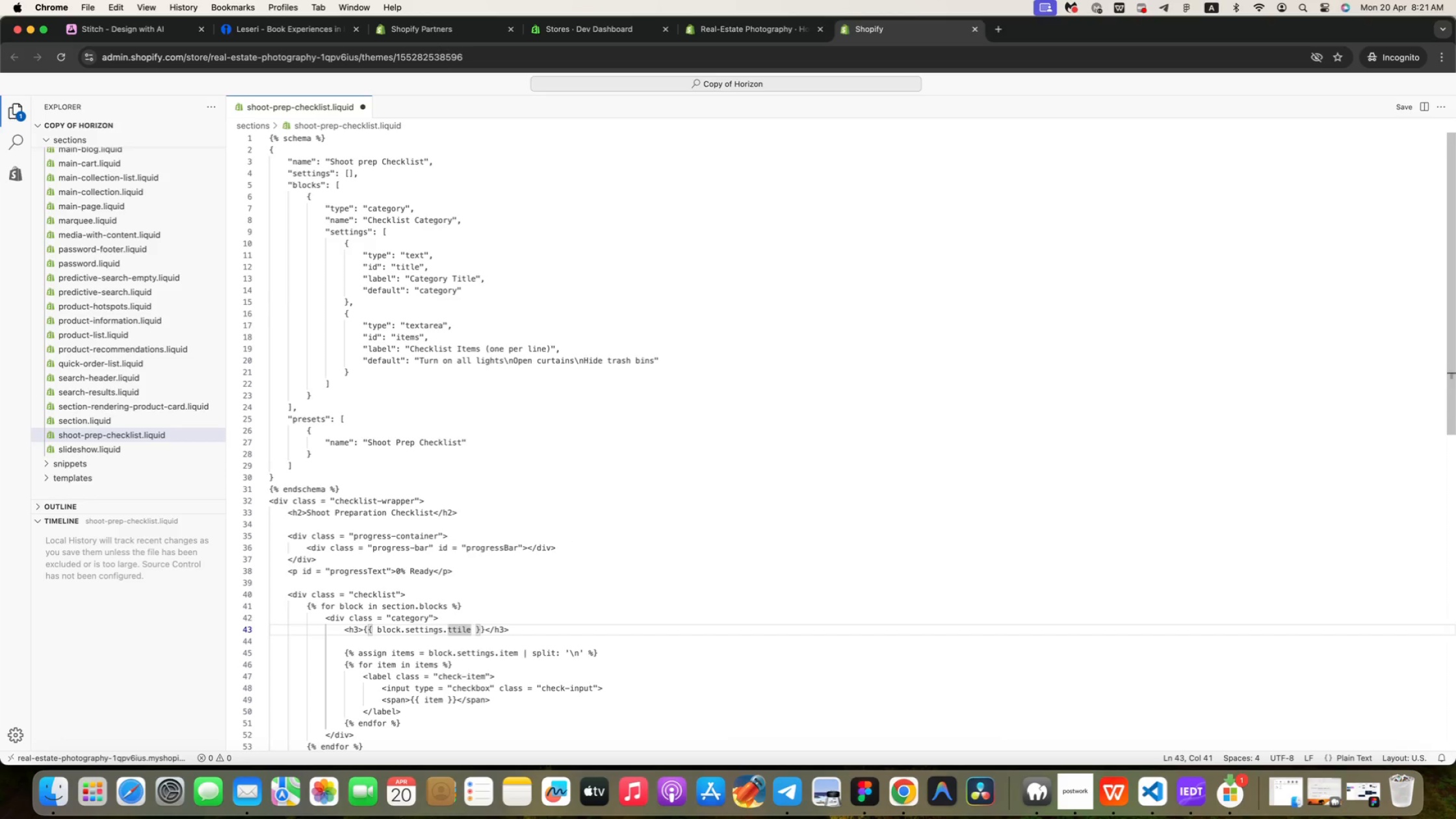 
key(ArrowDown)
 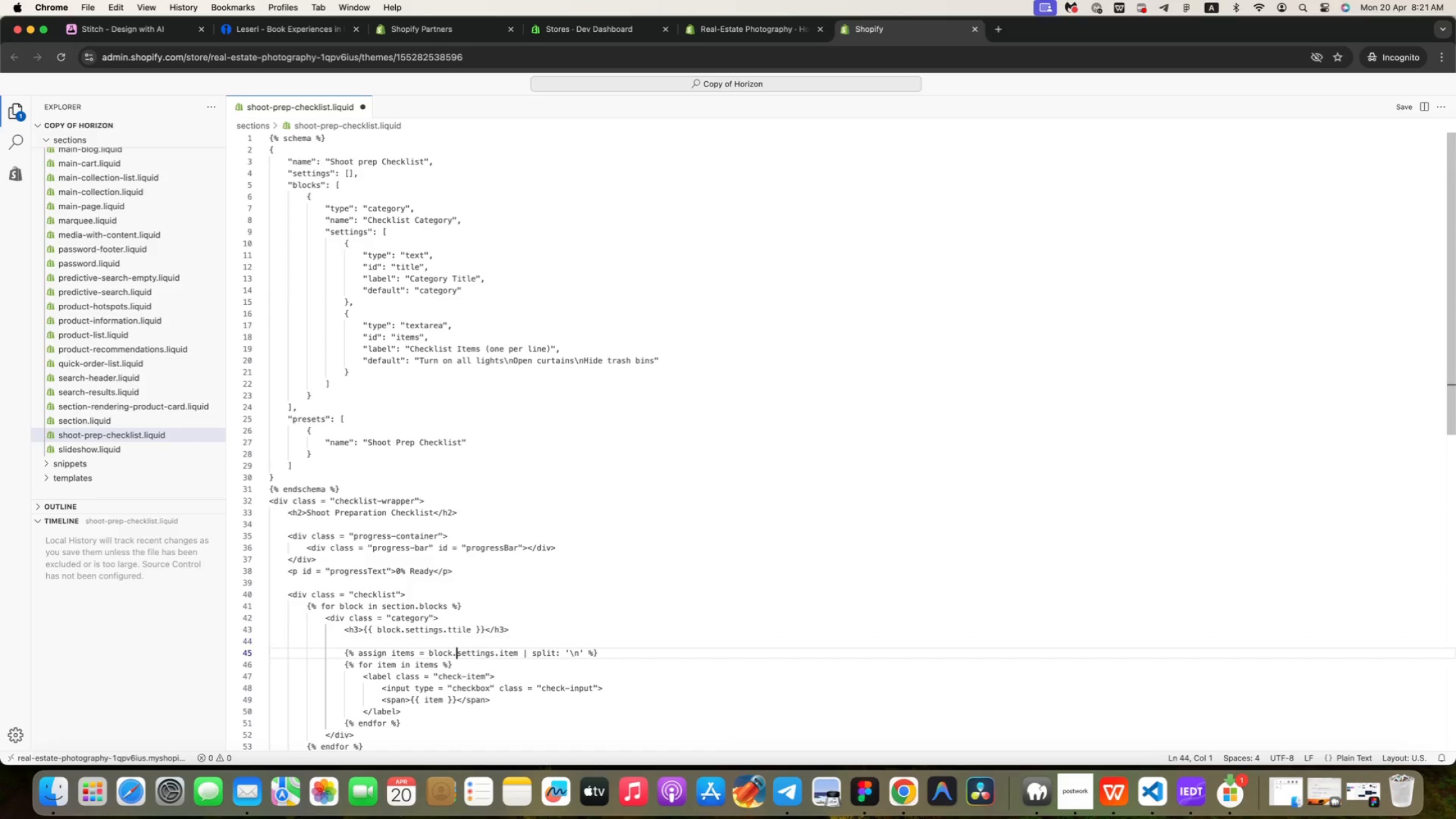 
key(ArrowDown)
 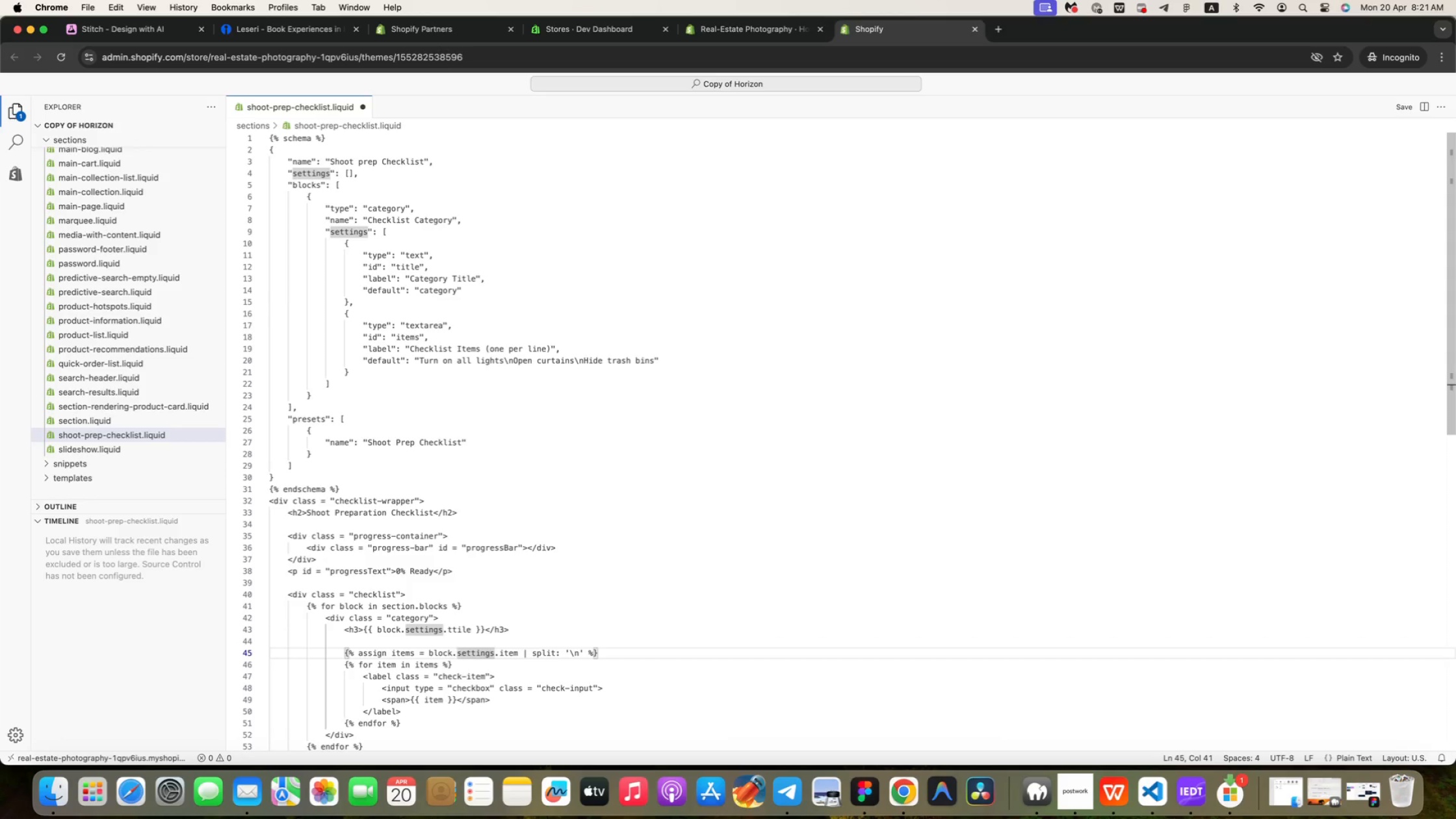 
key(ArrowDown)
 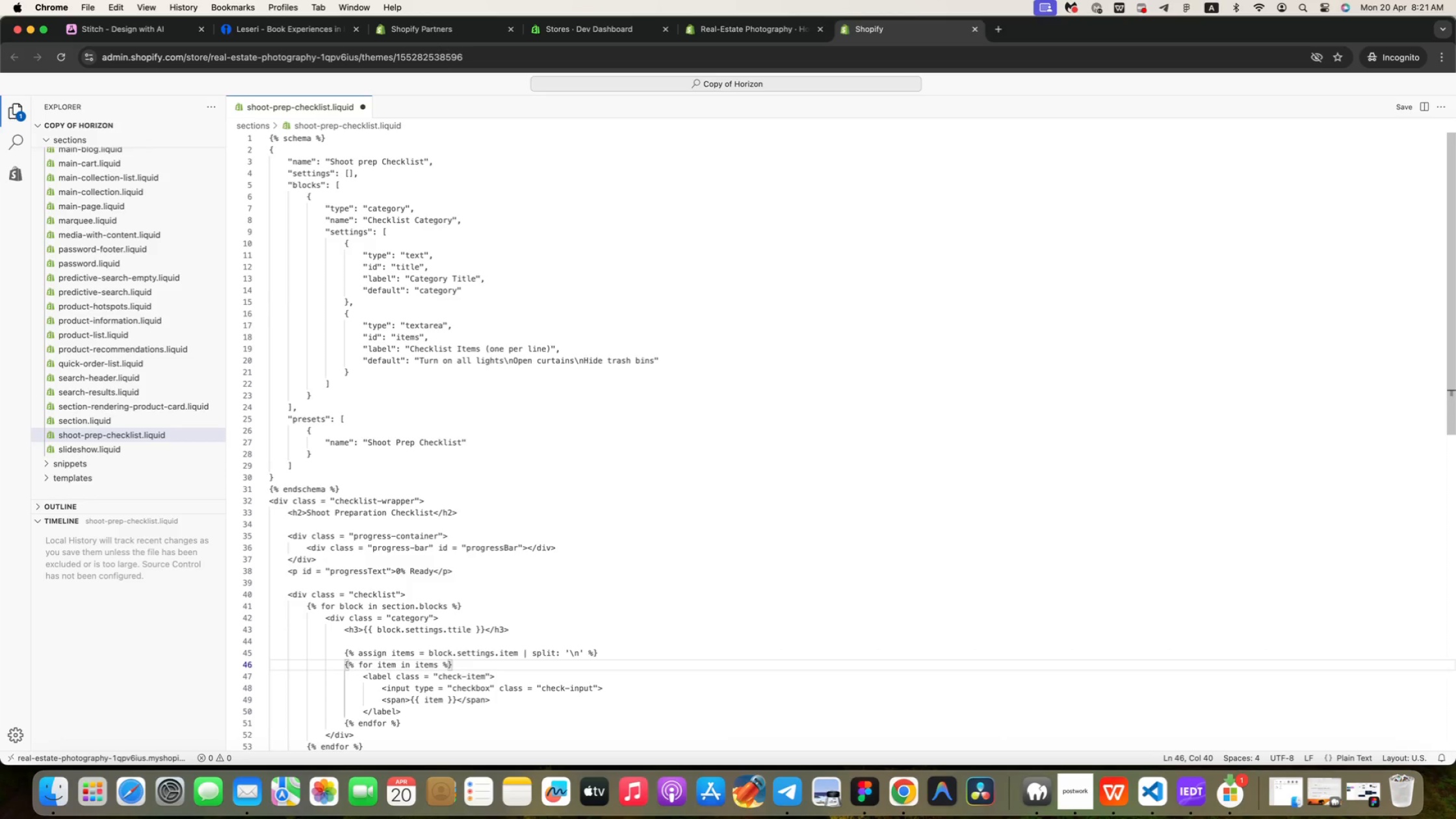 
key(ArrowDown)
 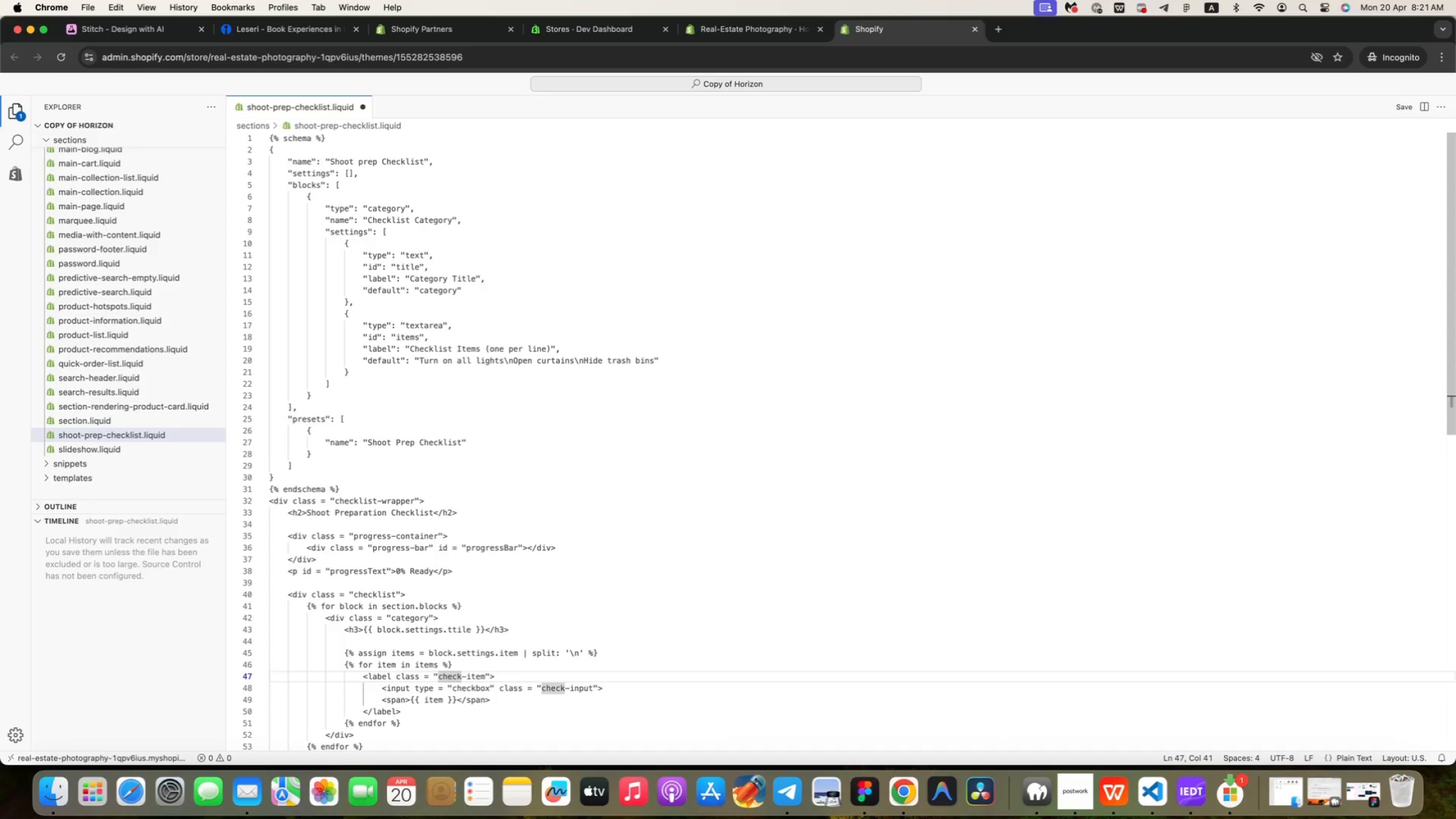 
key(ArrowDown)
 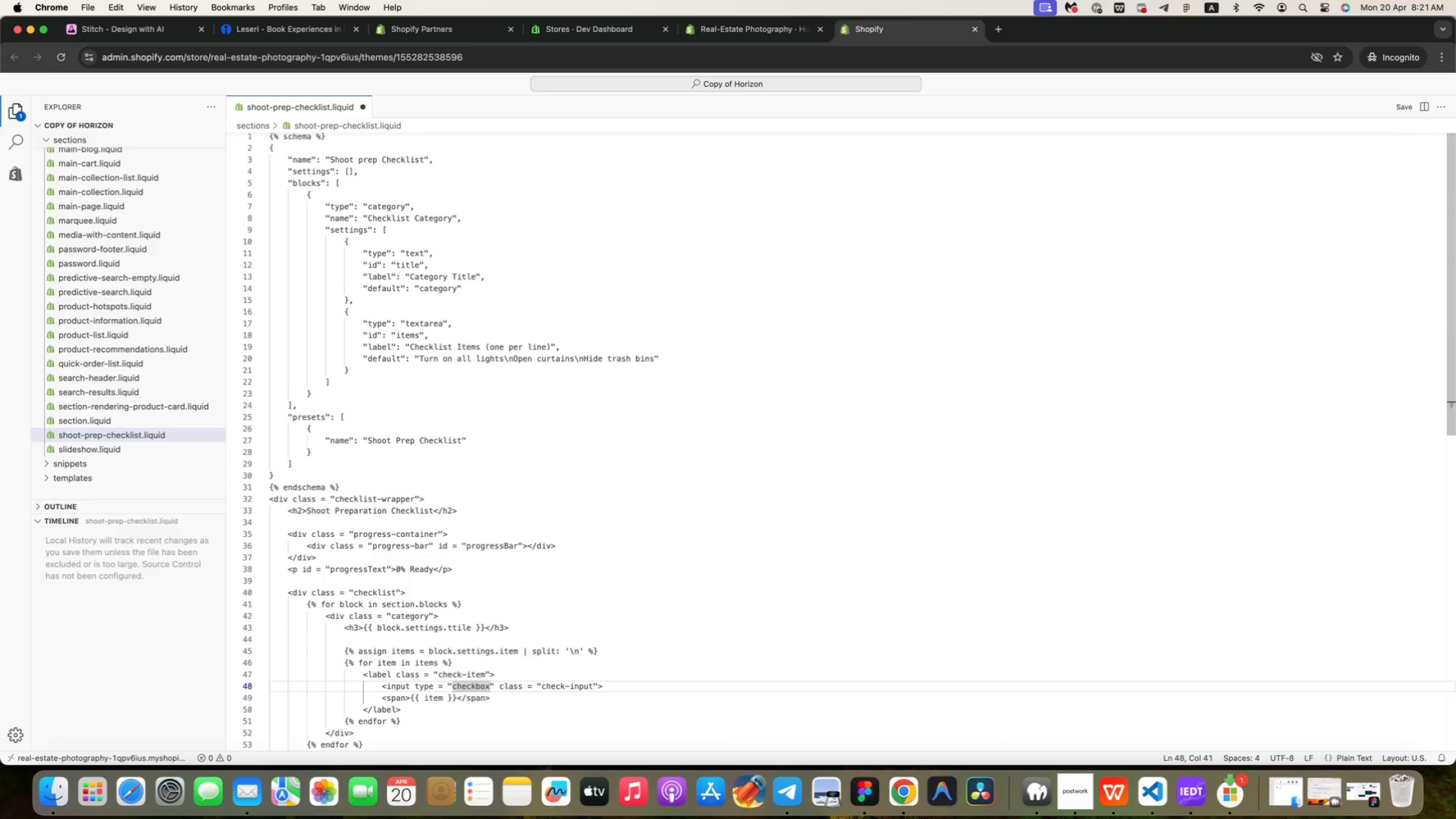 
key(ArrowDown)
 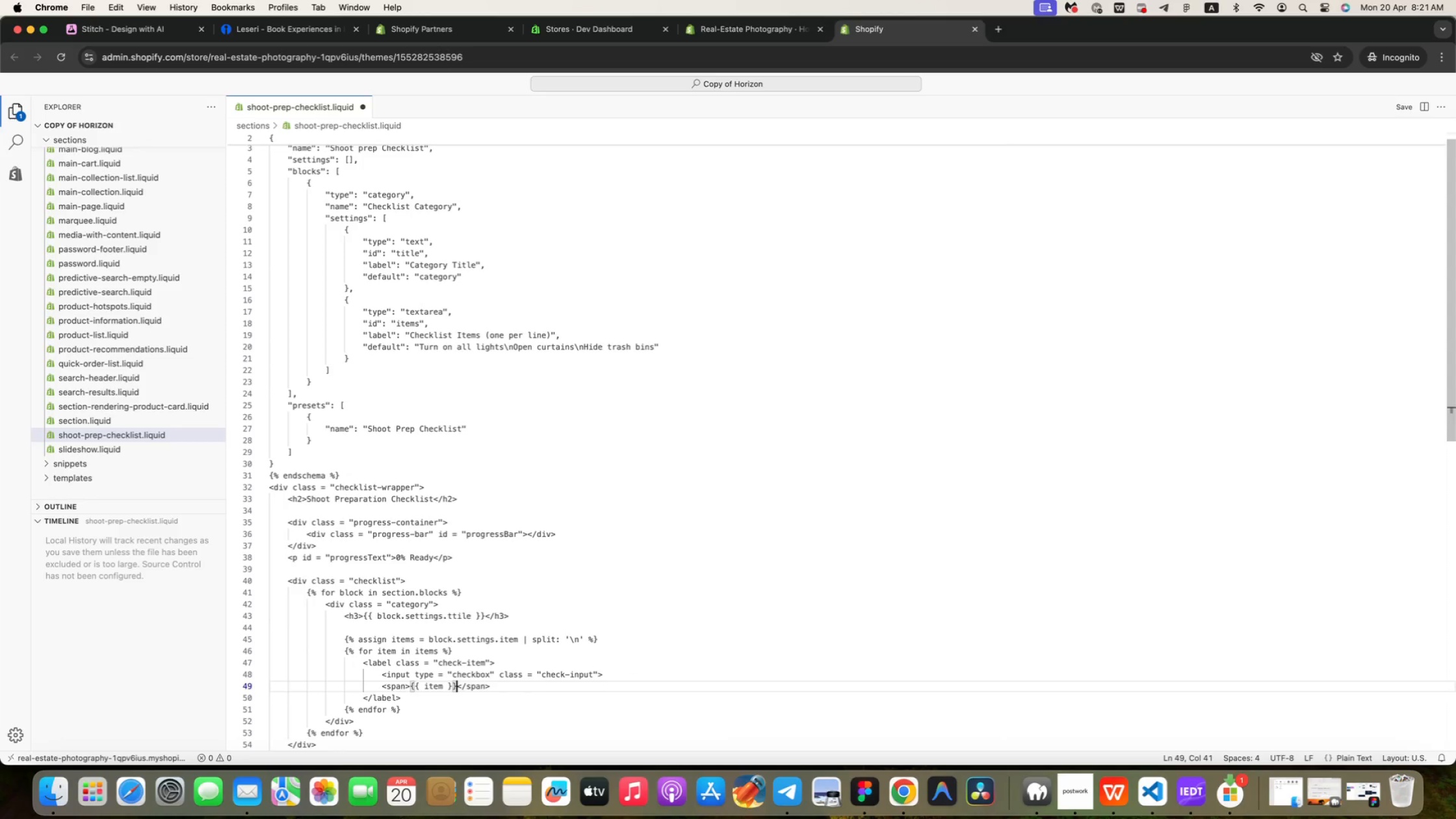 
key(ArrowDown)
 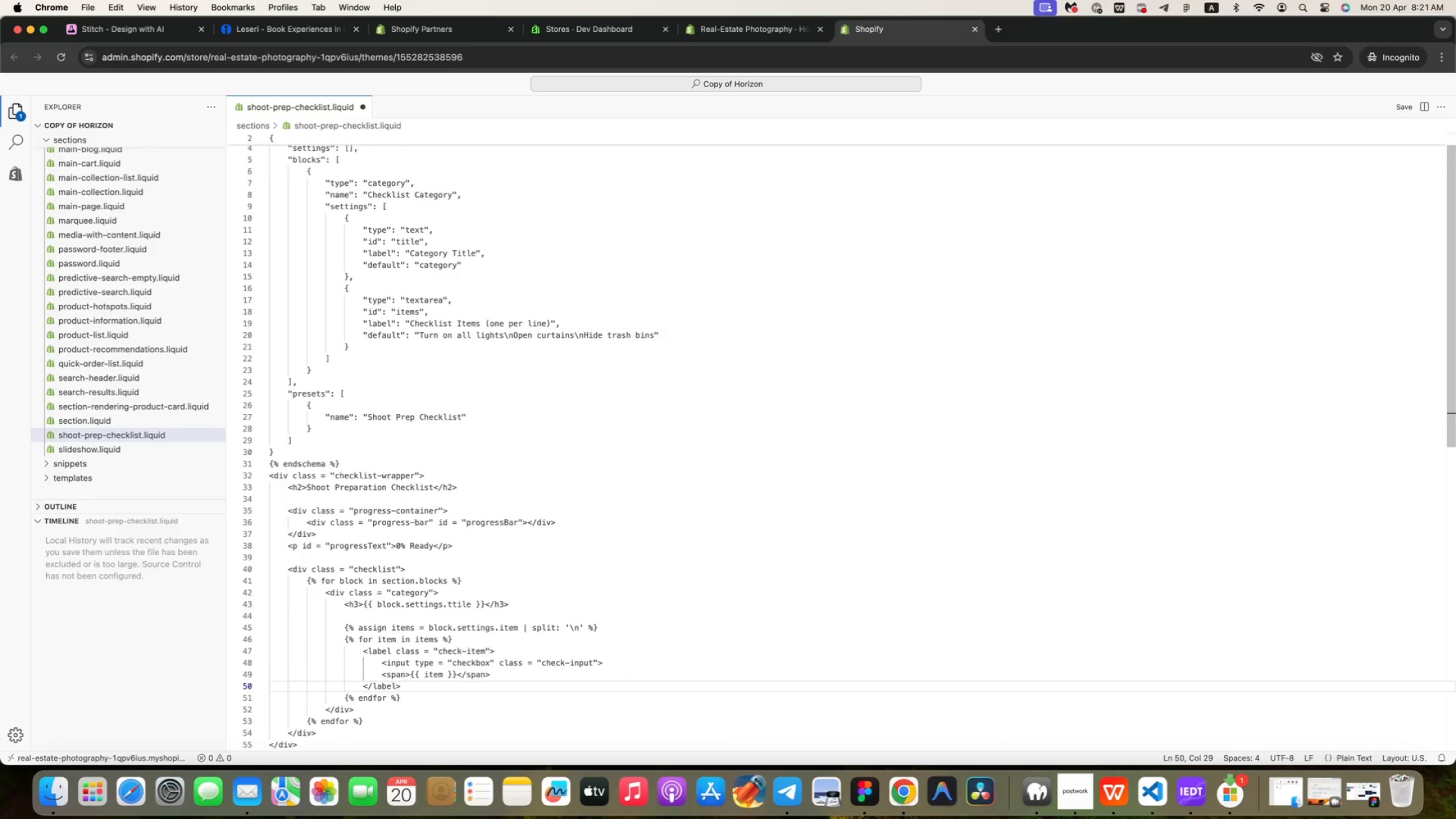 
key(ArrowDown)
 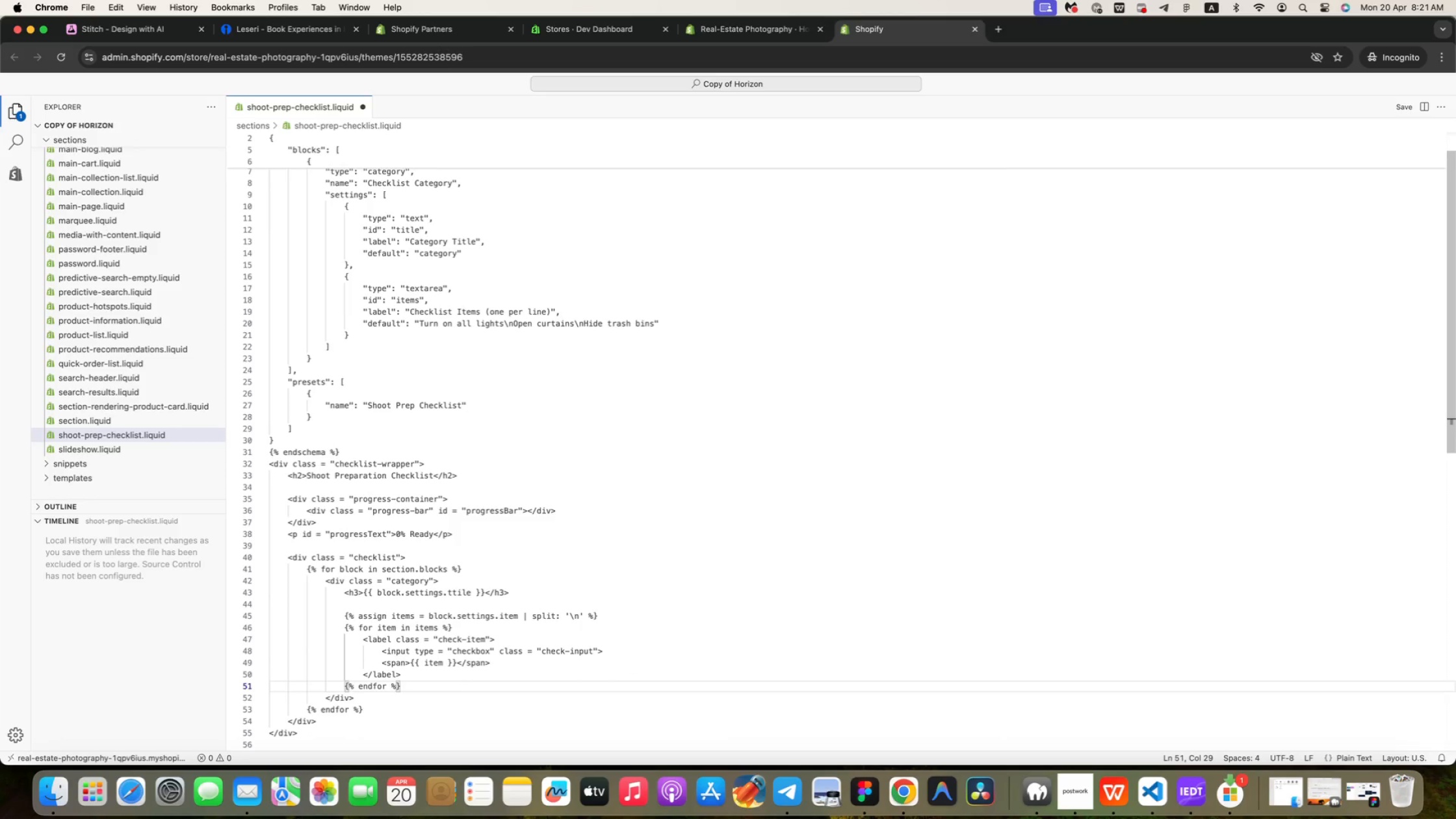 
key(ArrowDown)
 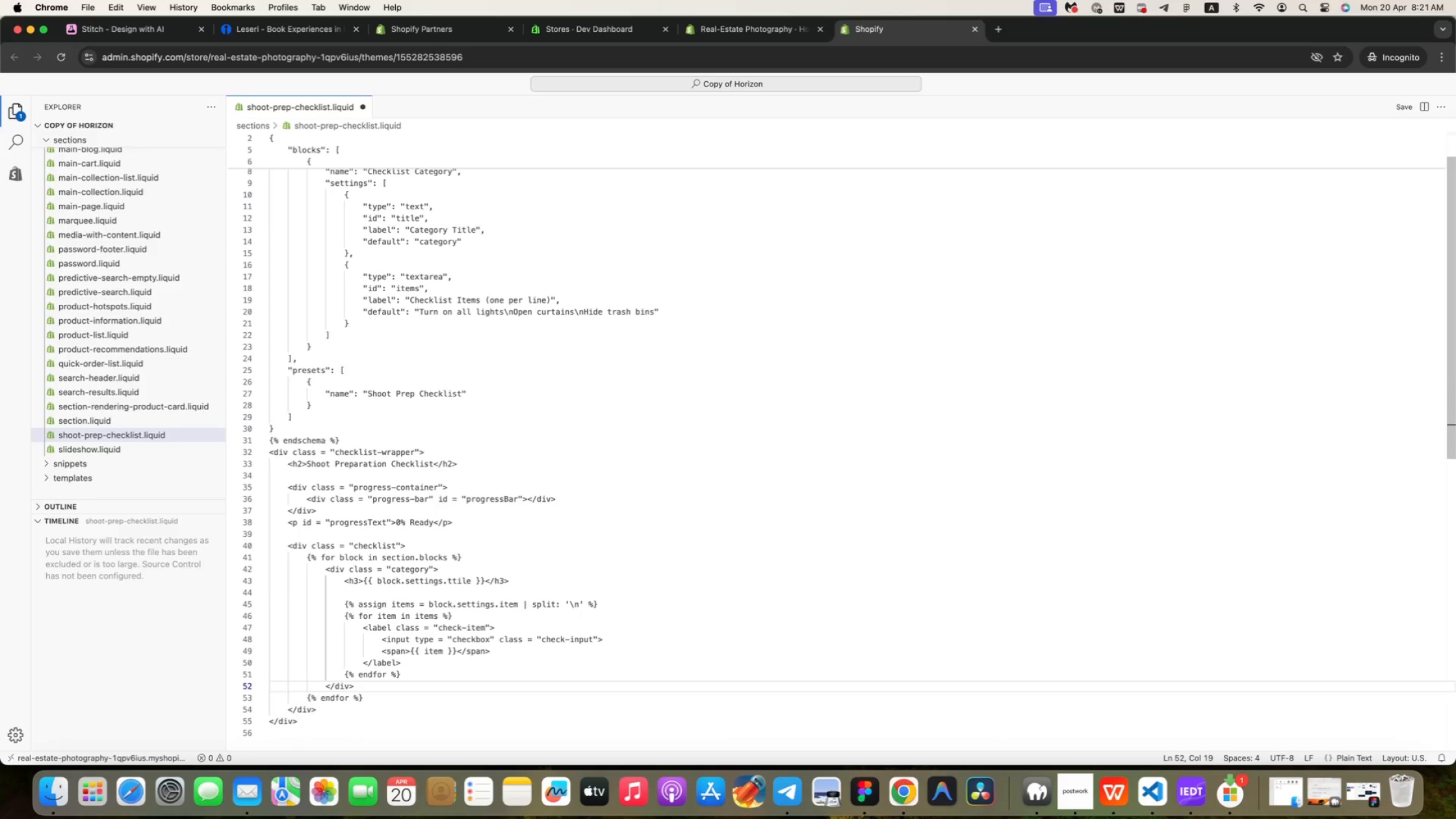 
key(ArrowDown)
 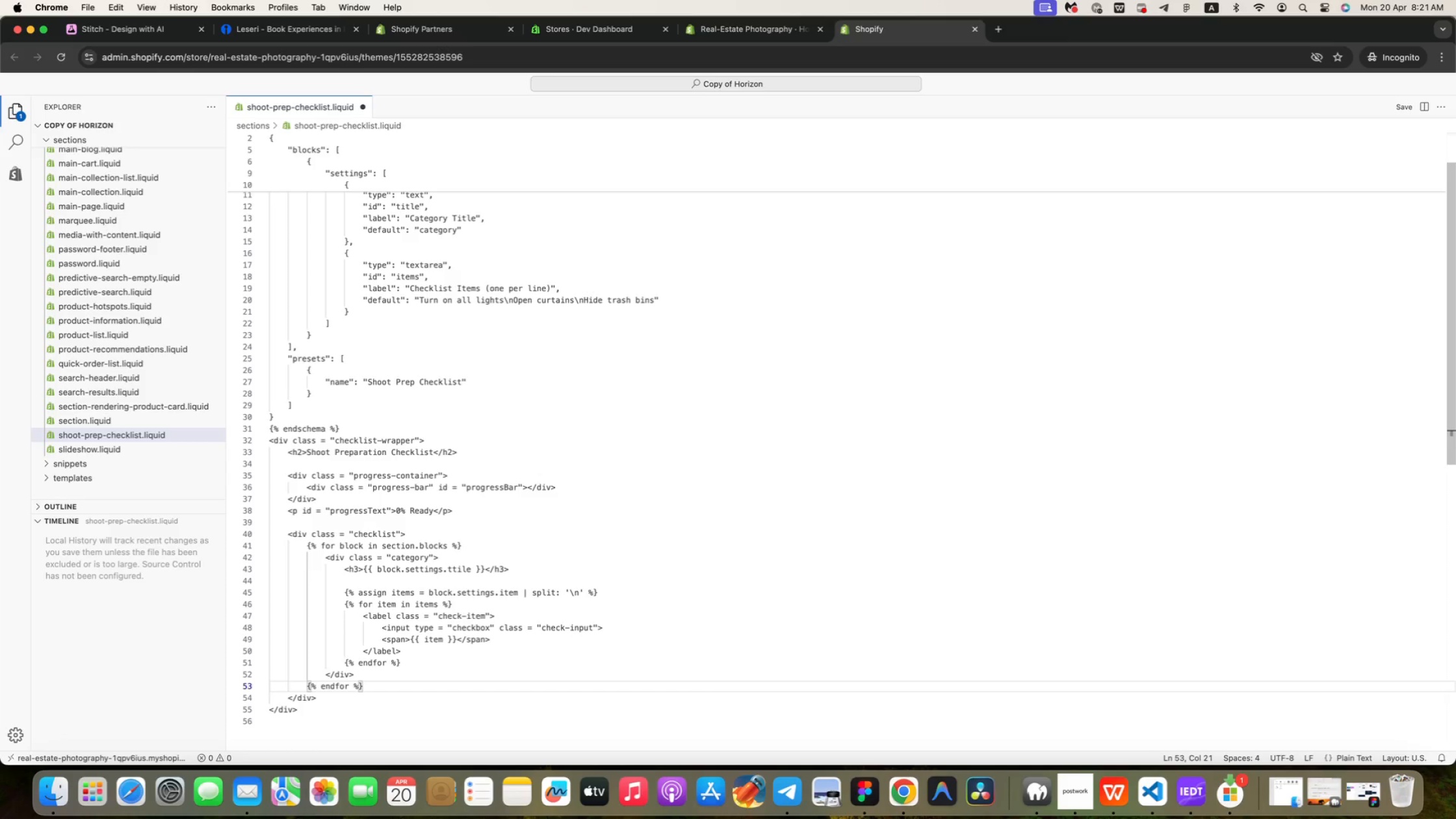 
key(ArrowDown)
 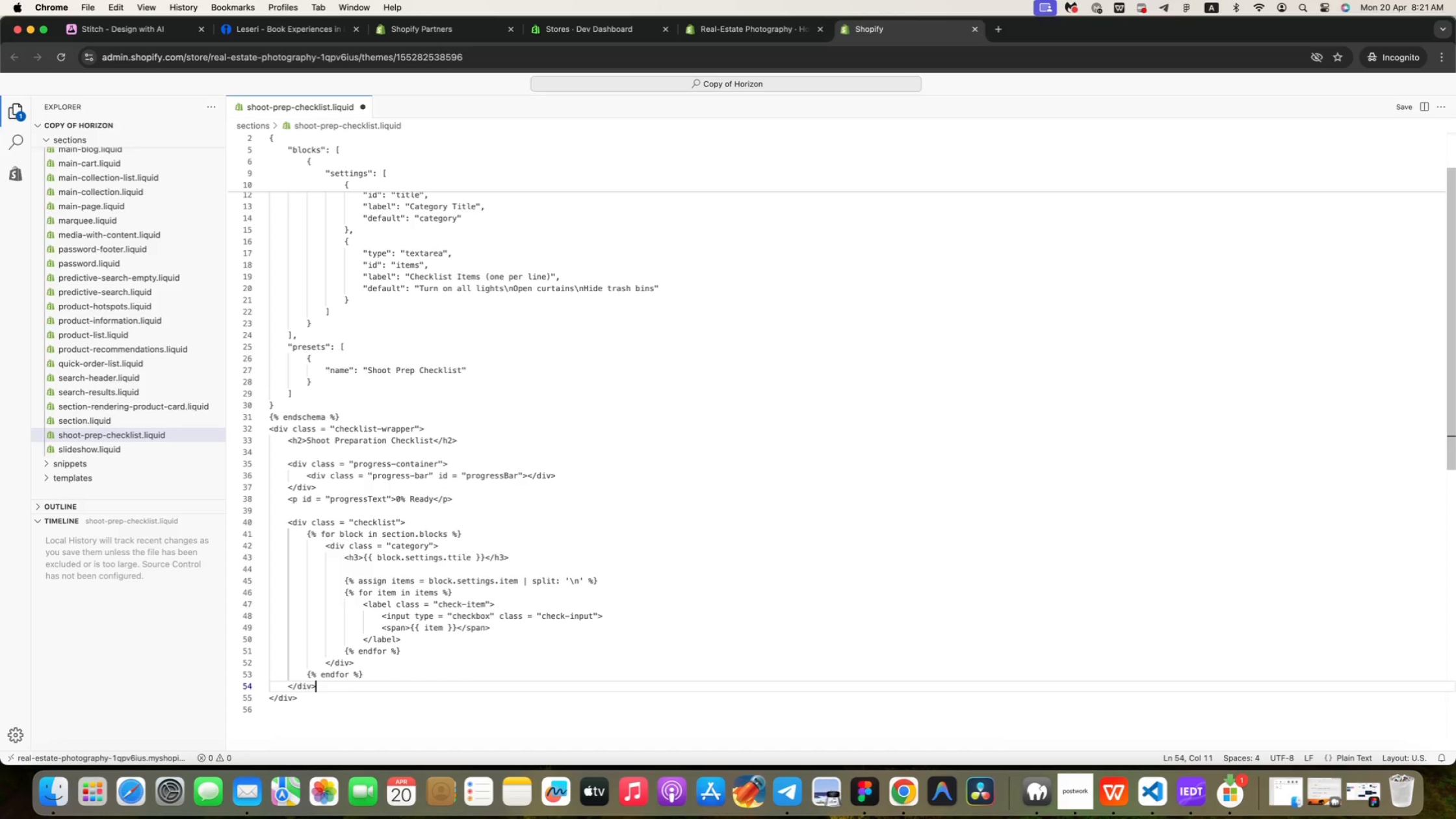 
wait(6.67)
 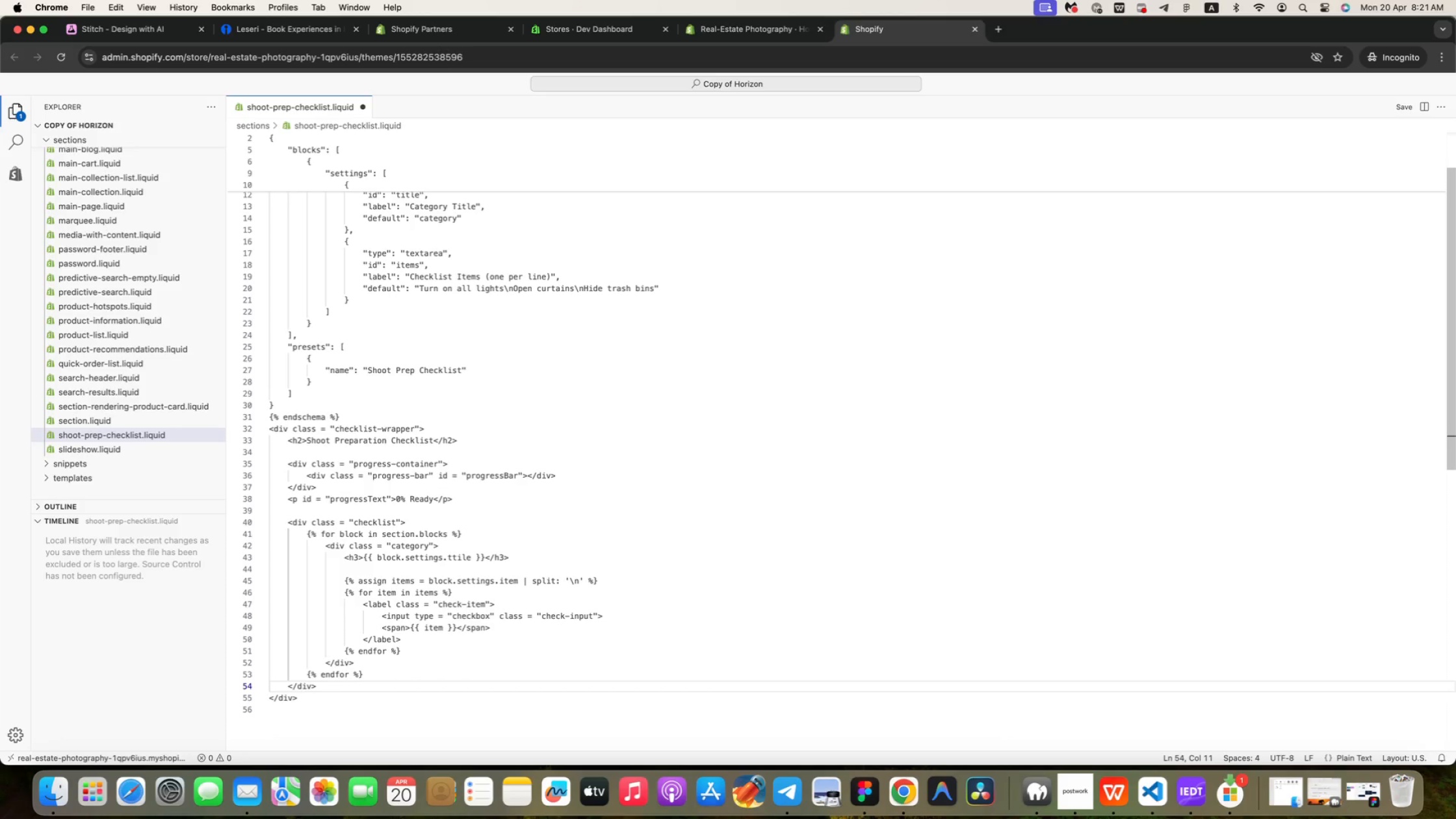 
key(ArrowDown)
 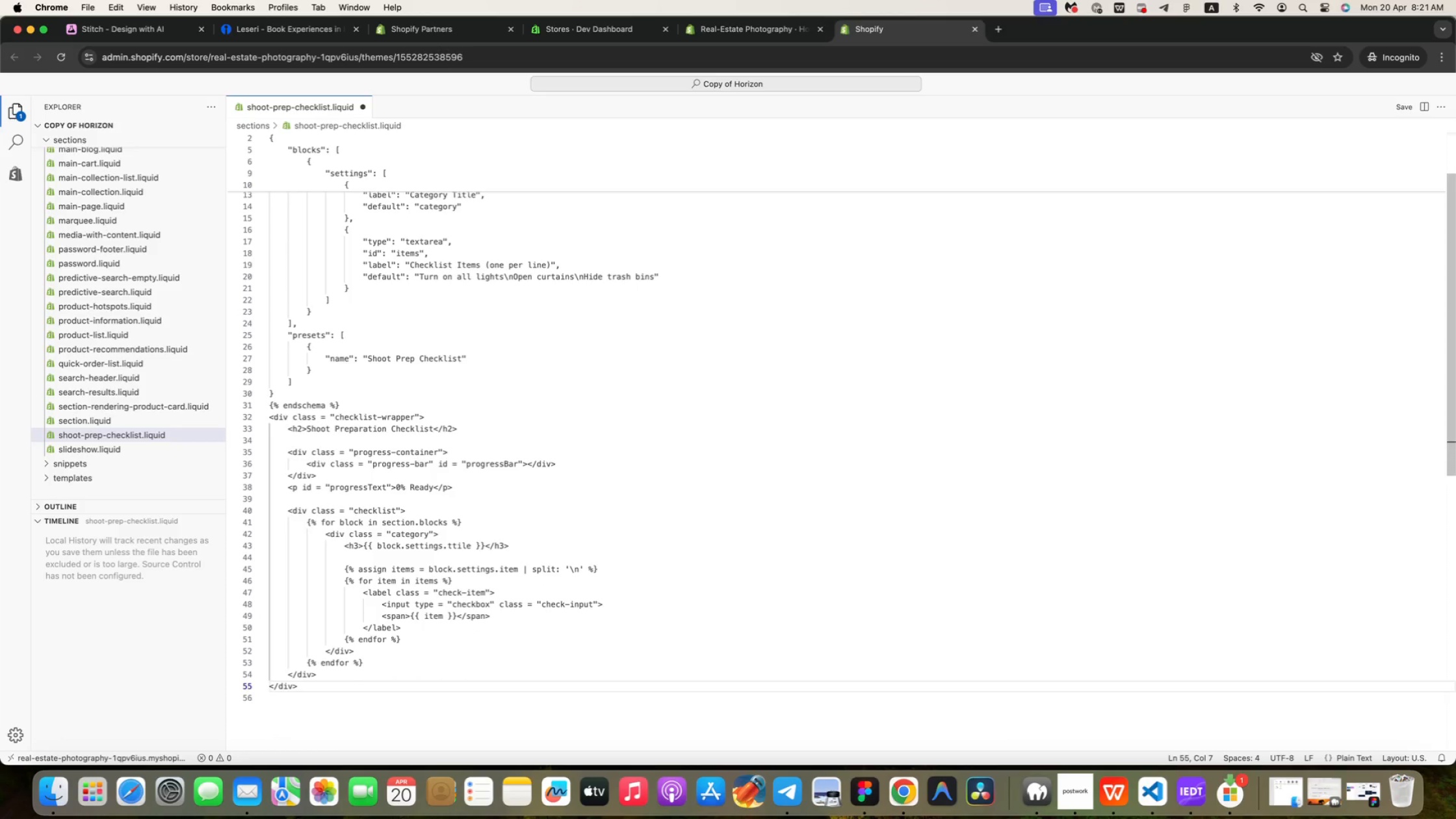 
key(ArrowUp)
 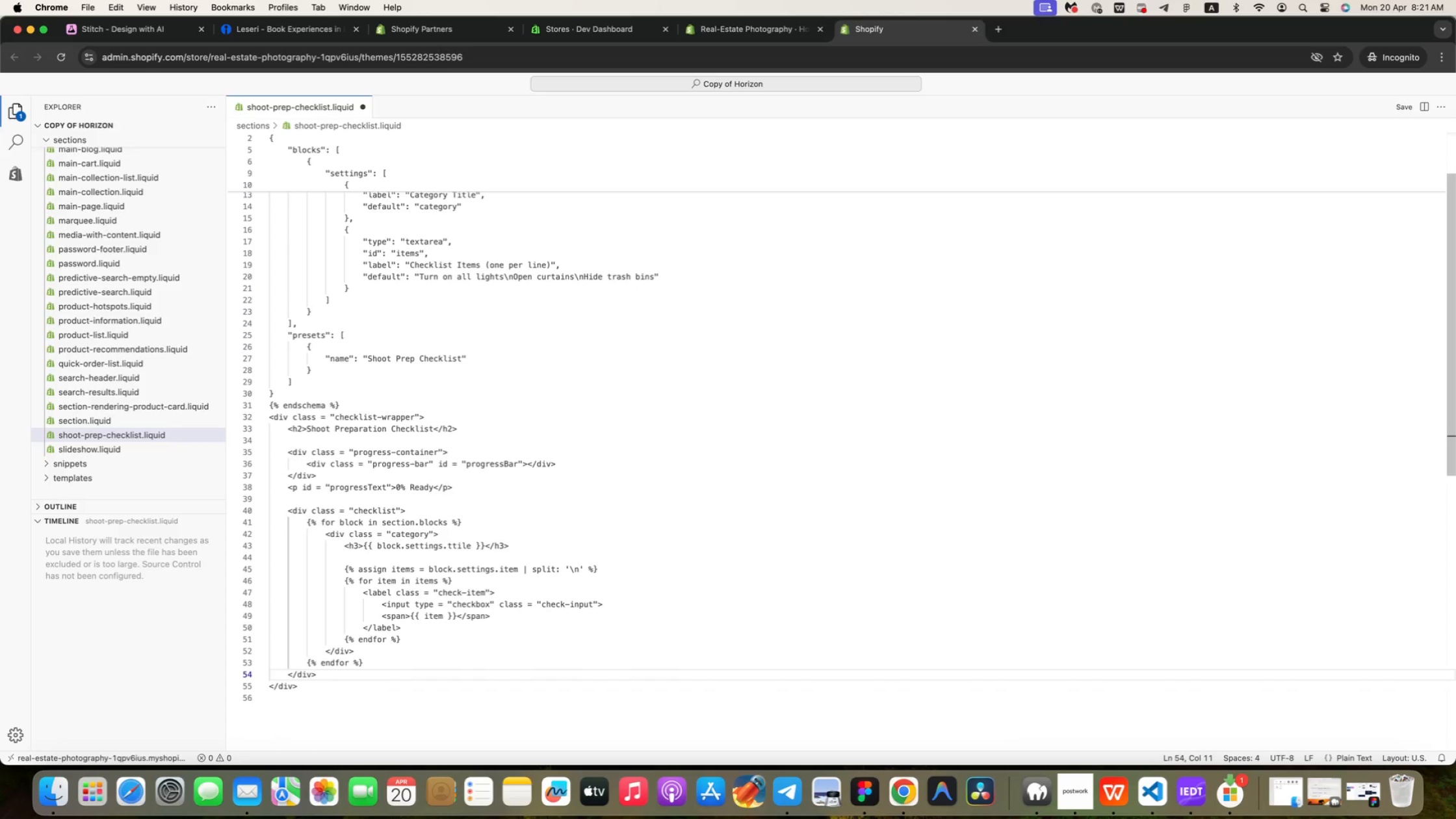 
key(ArrowUp)
 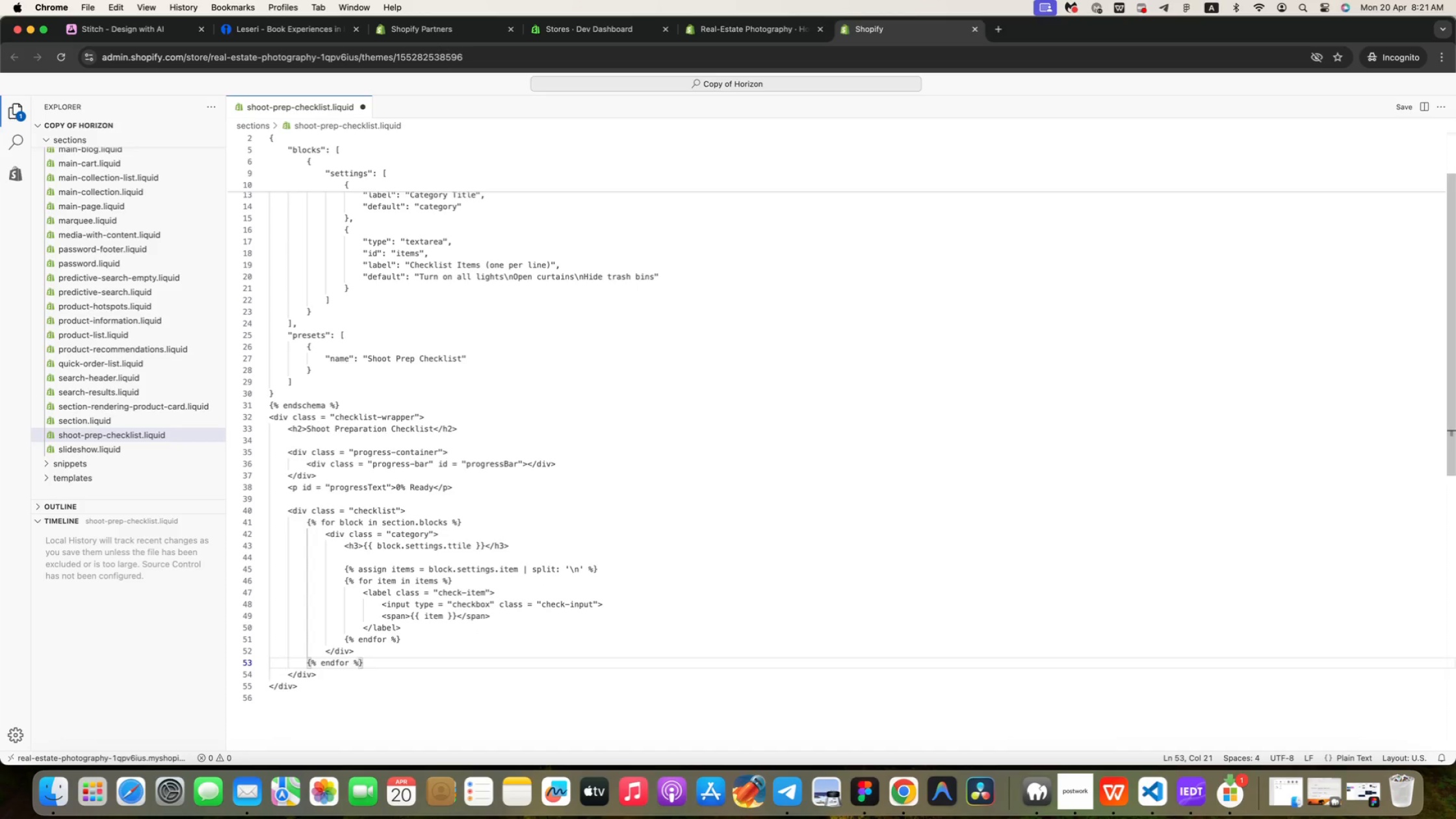 
key(ArrowUp)
 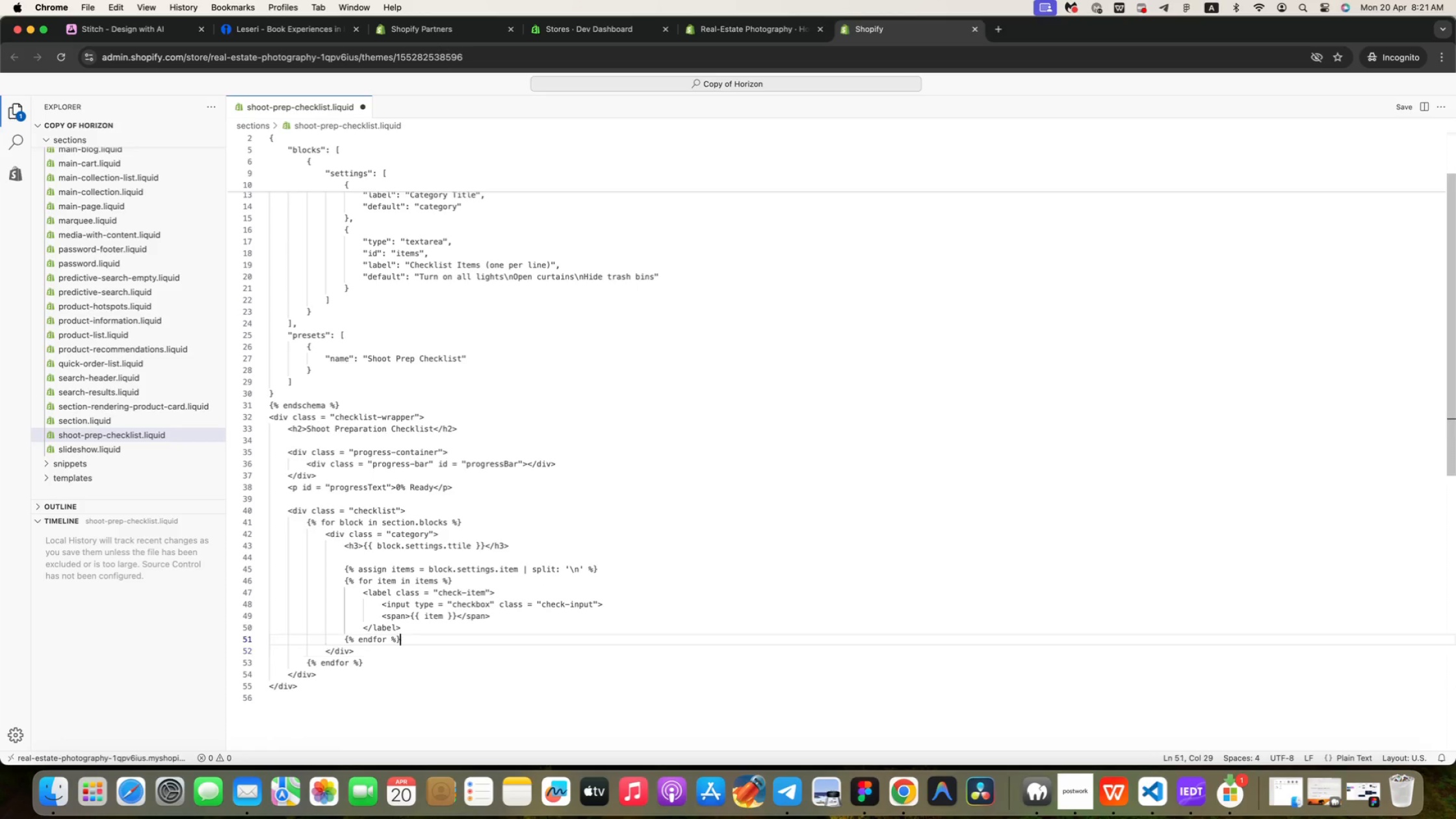 
key(ArrowUp)
 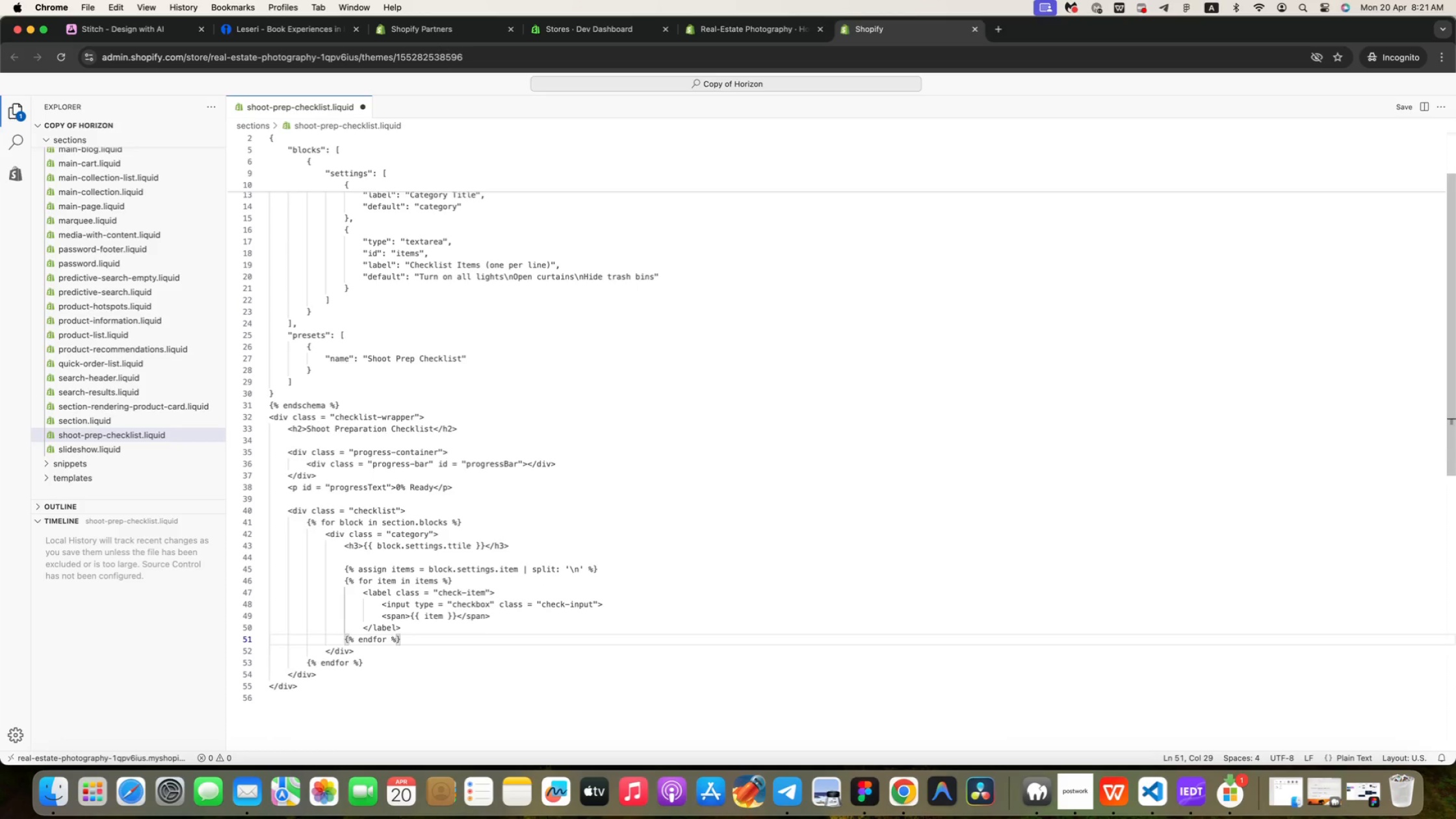 
key(ArrowUp)
 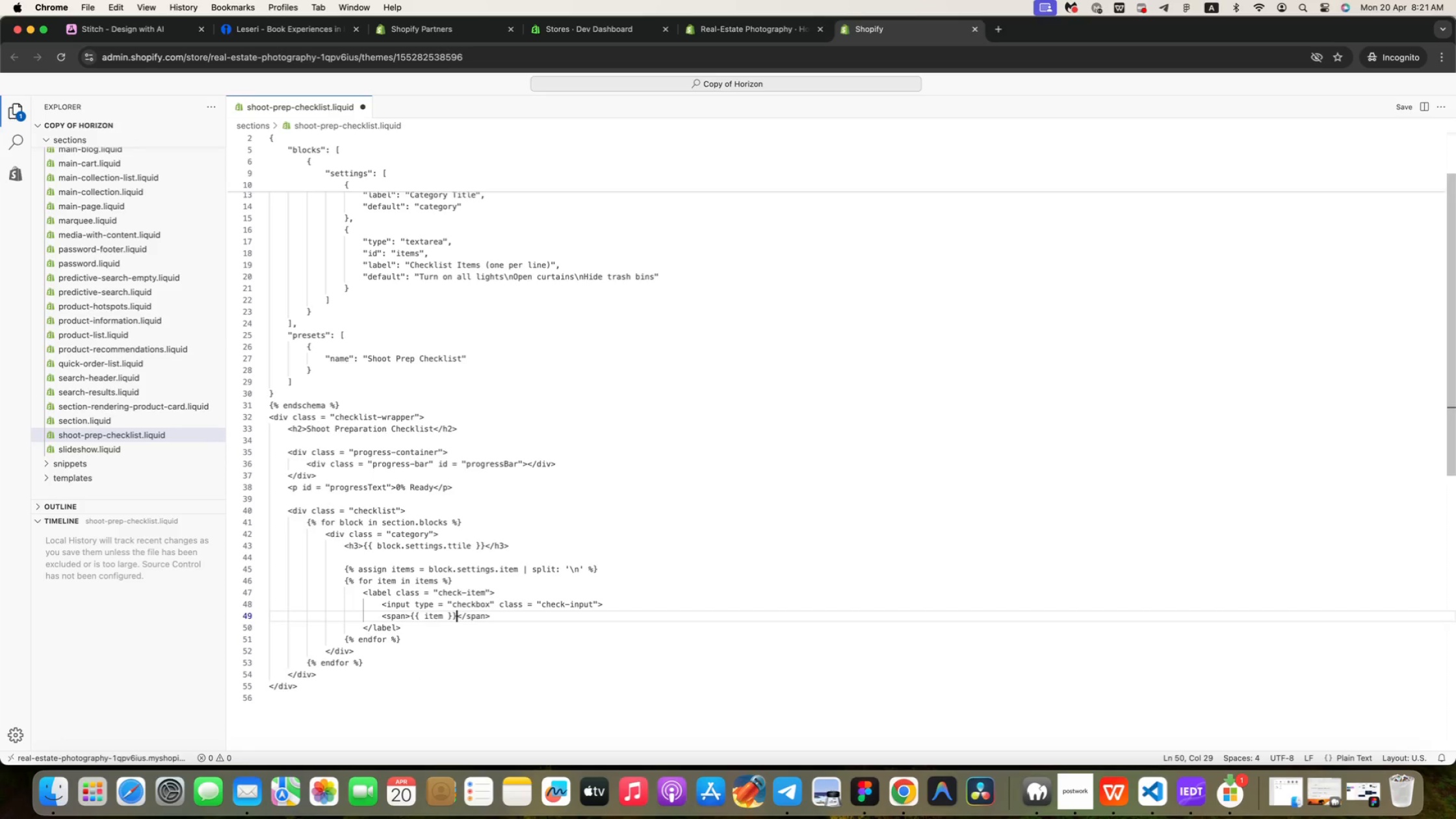 
key(ArrowUp)
 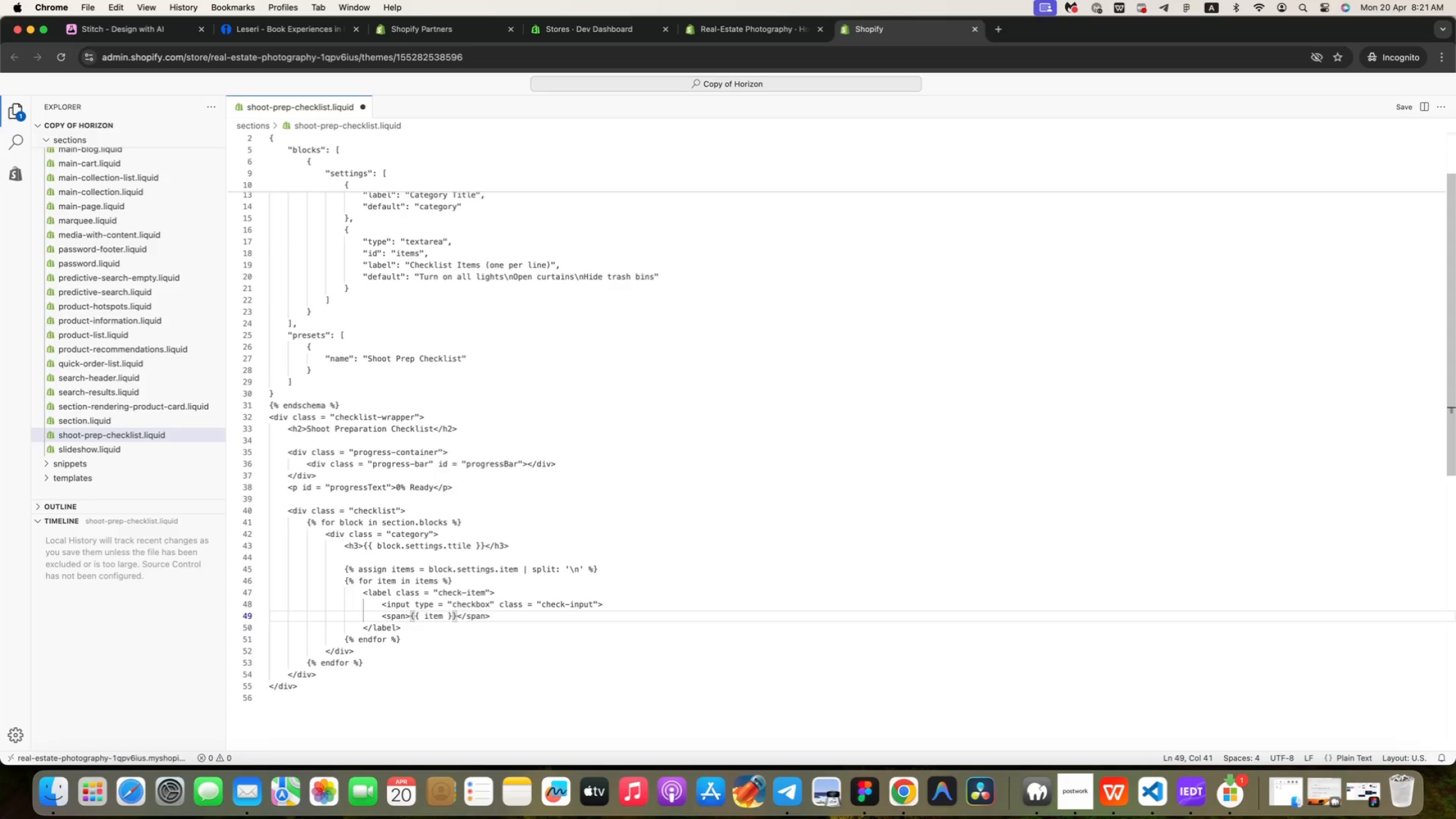 
key(ArrowUp)
 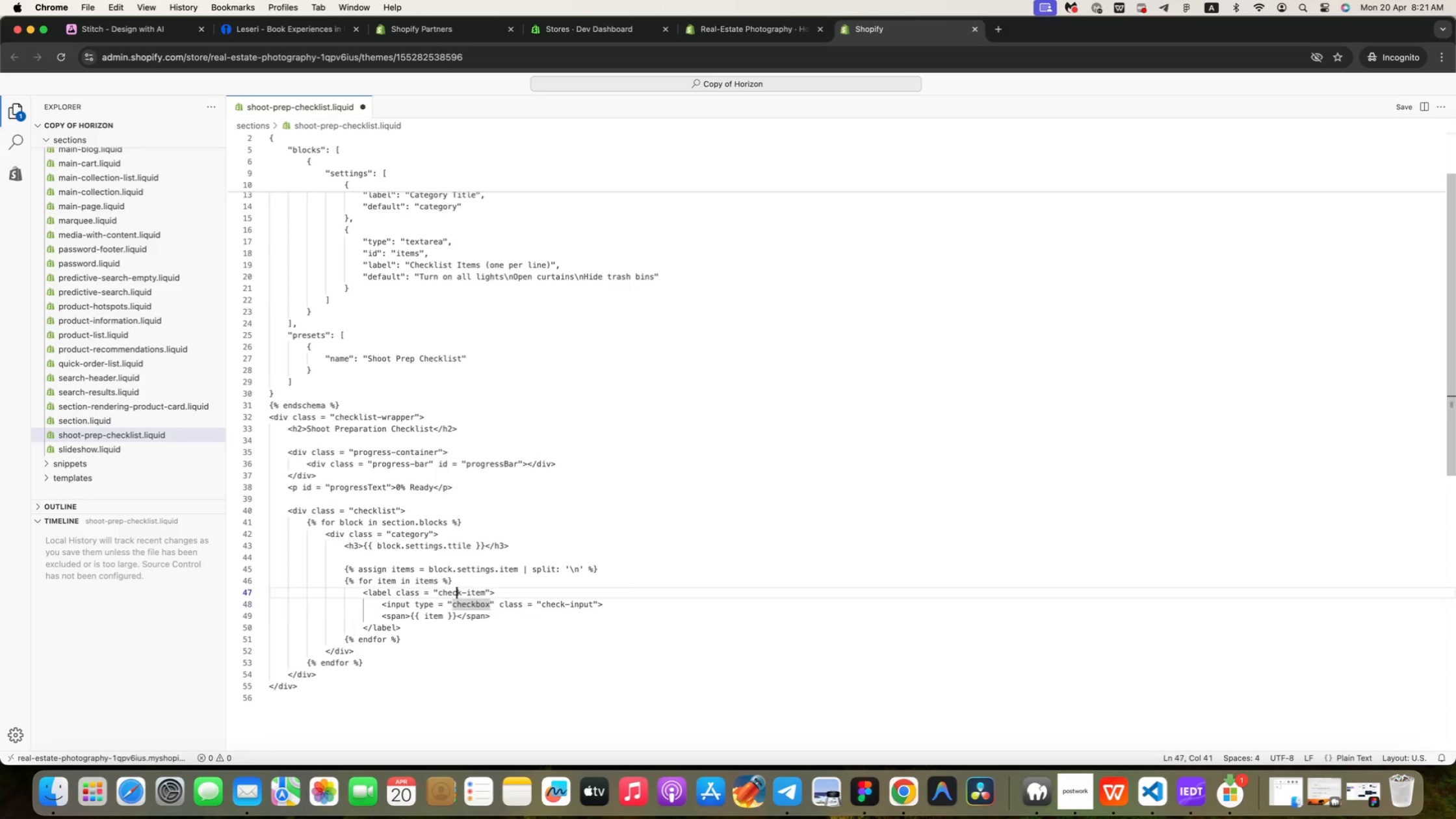 
key(ArrowUp)
 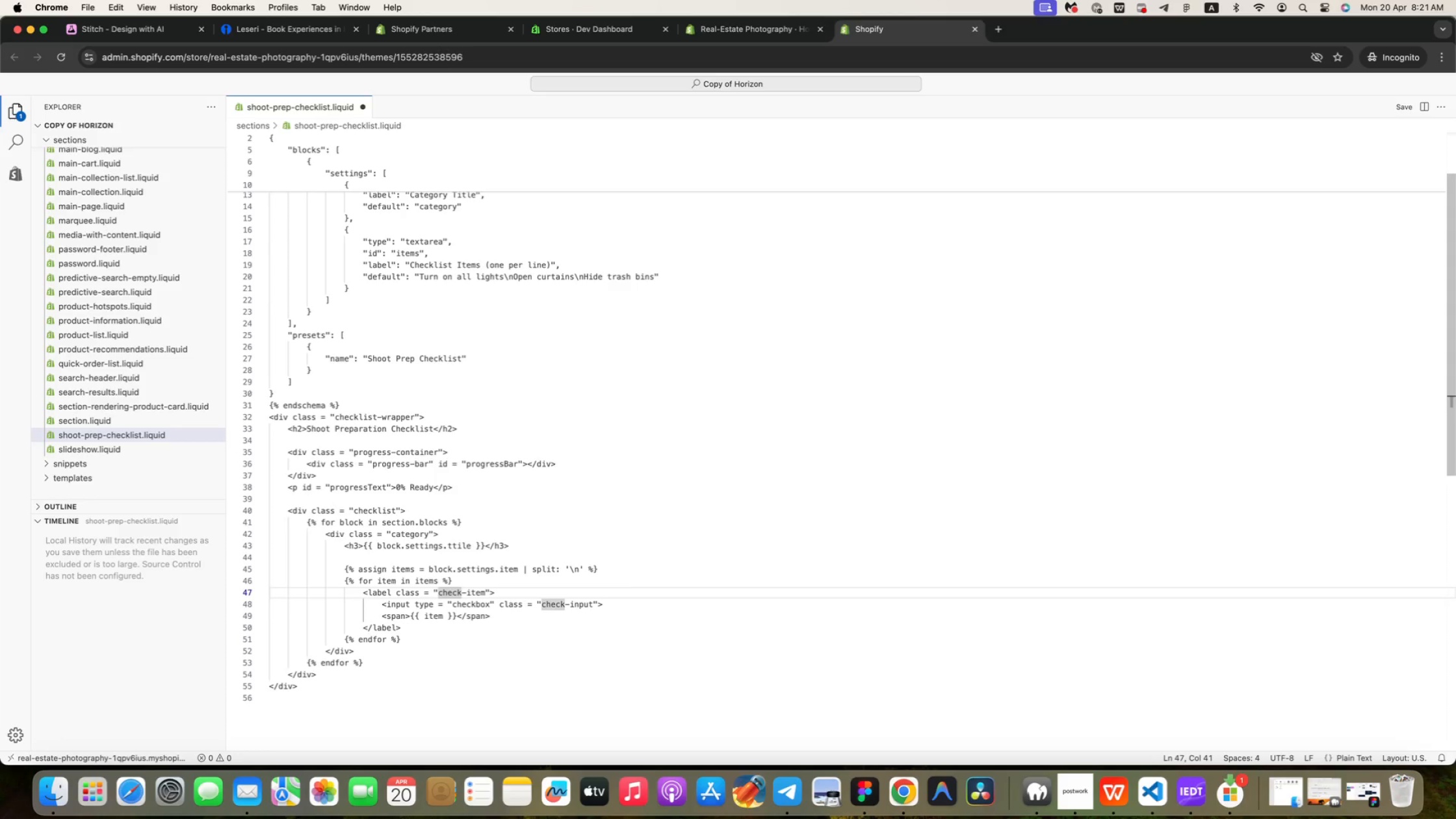 
key(ArrowUp)
 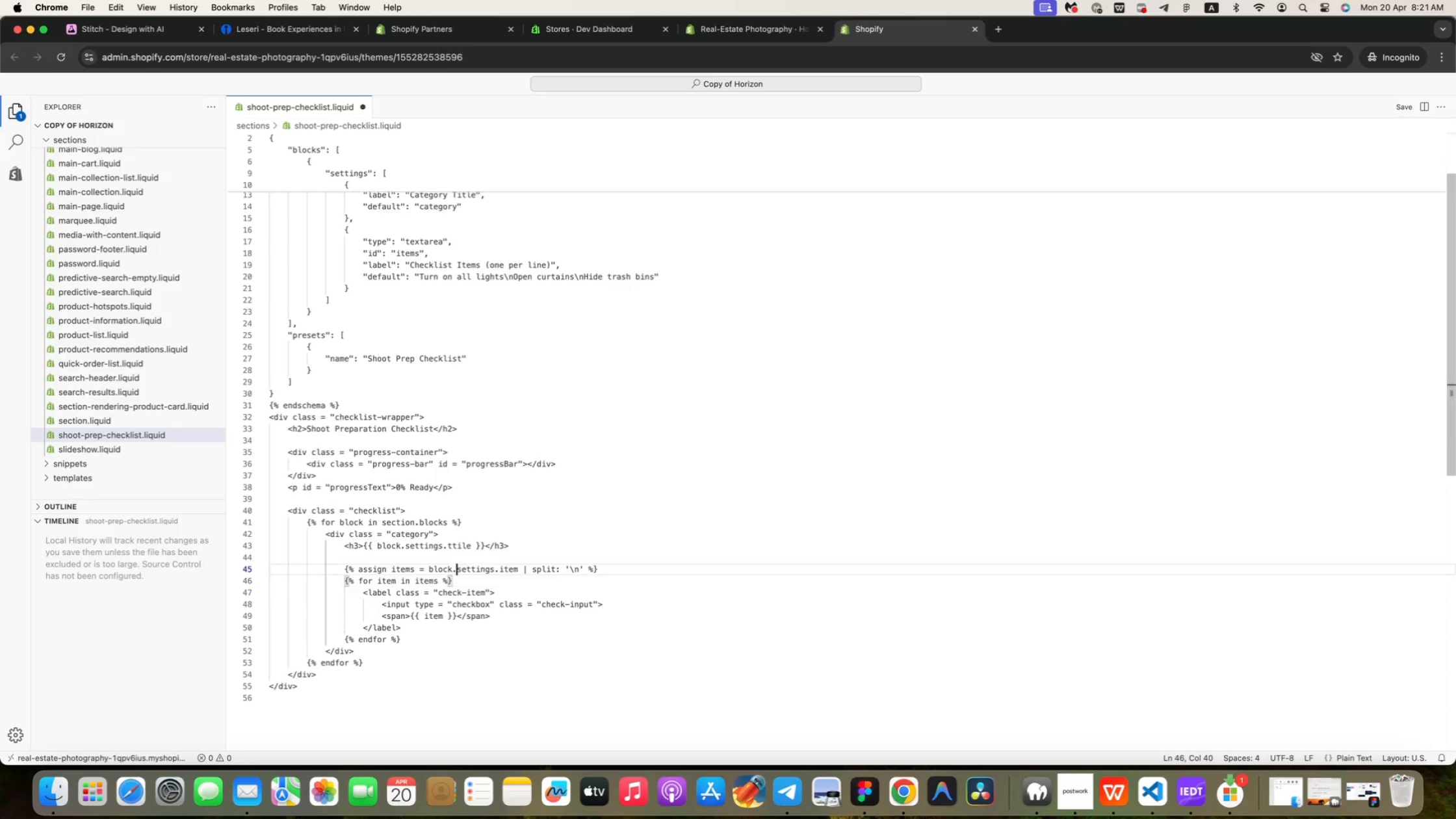 
key(ArrowUp)
 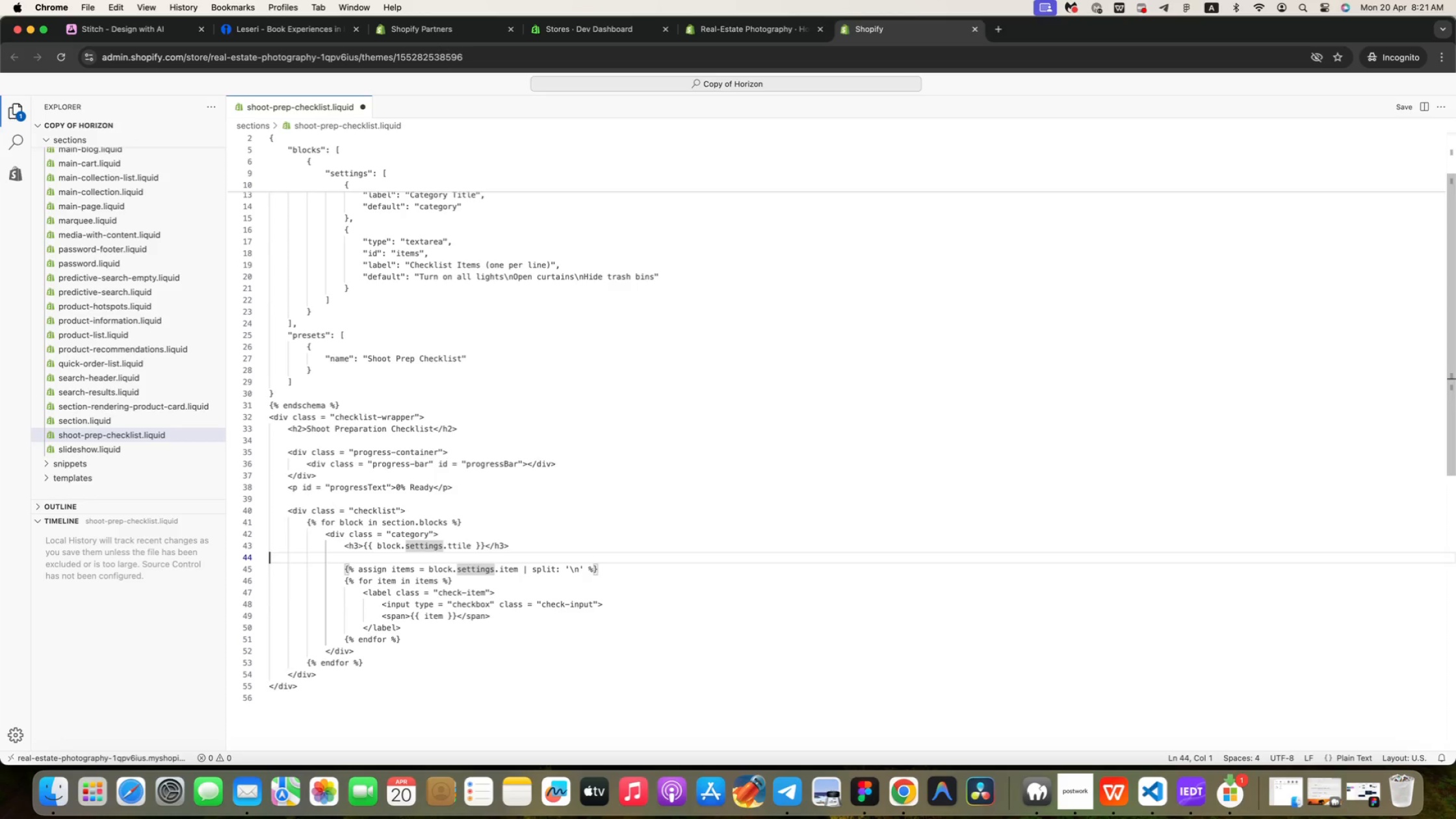 
key(ArrowUp)
 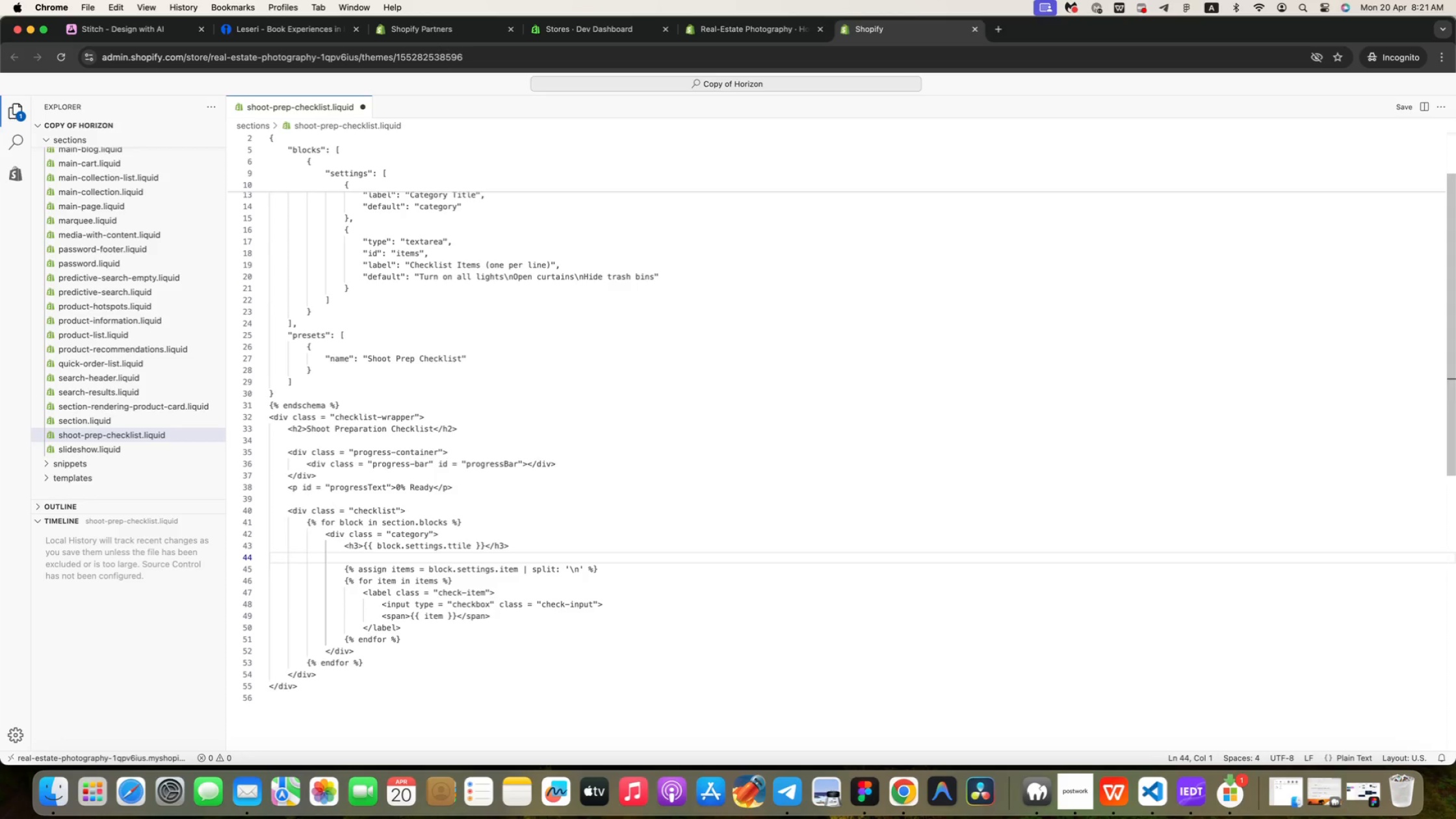 
key(ArrowUp)
 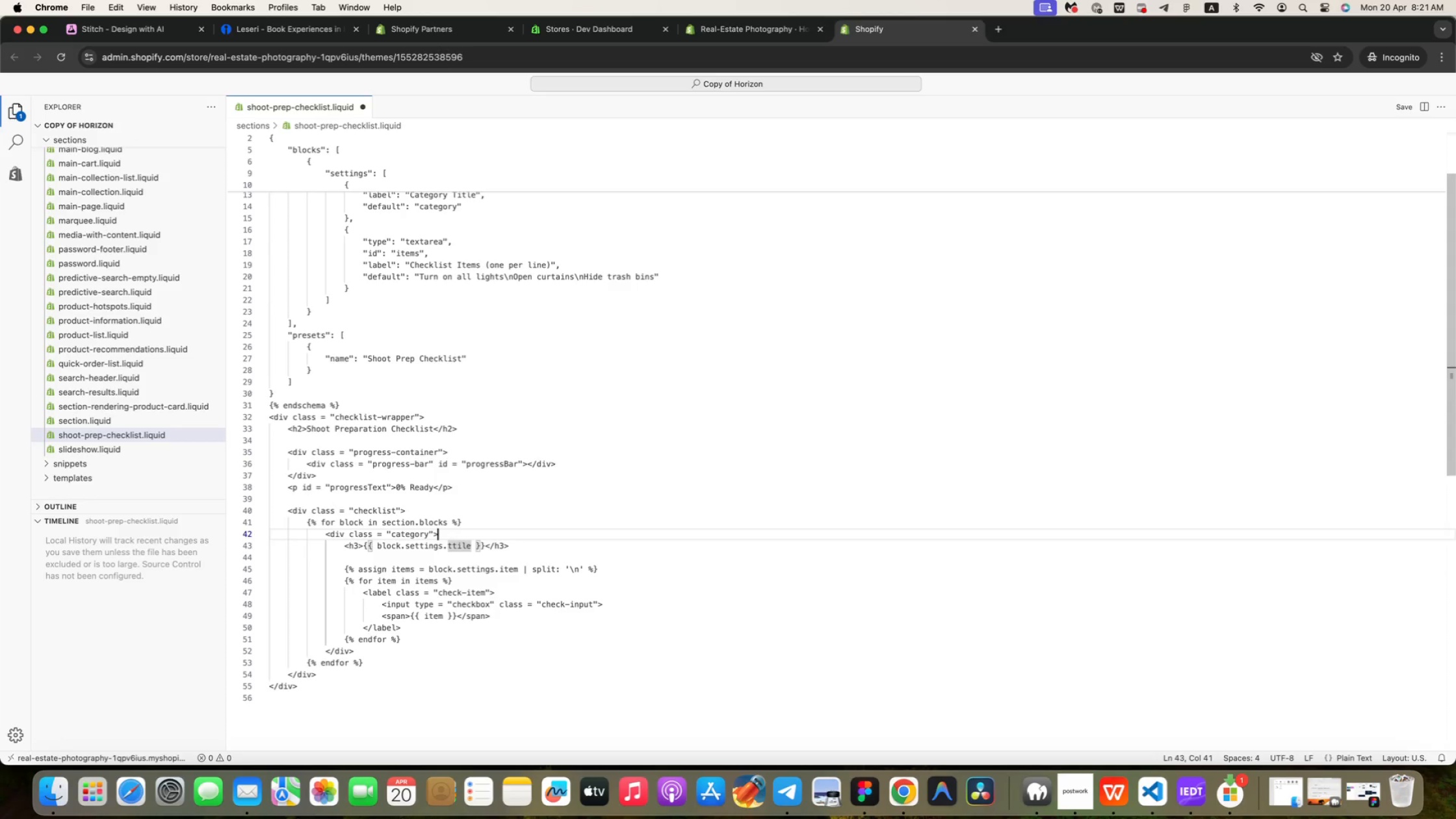 
key(ArrowUp)
 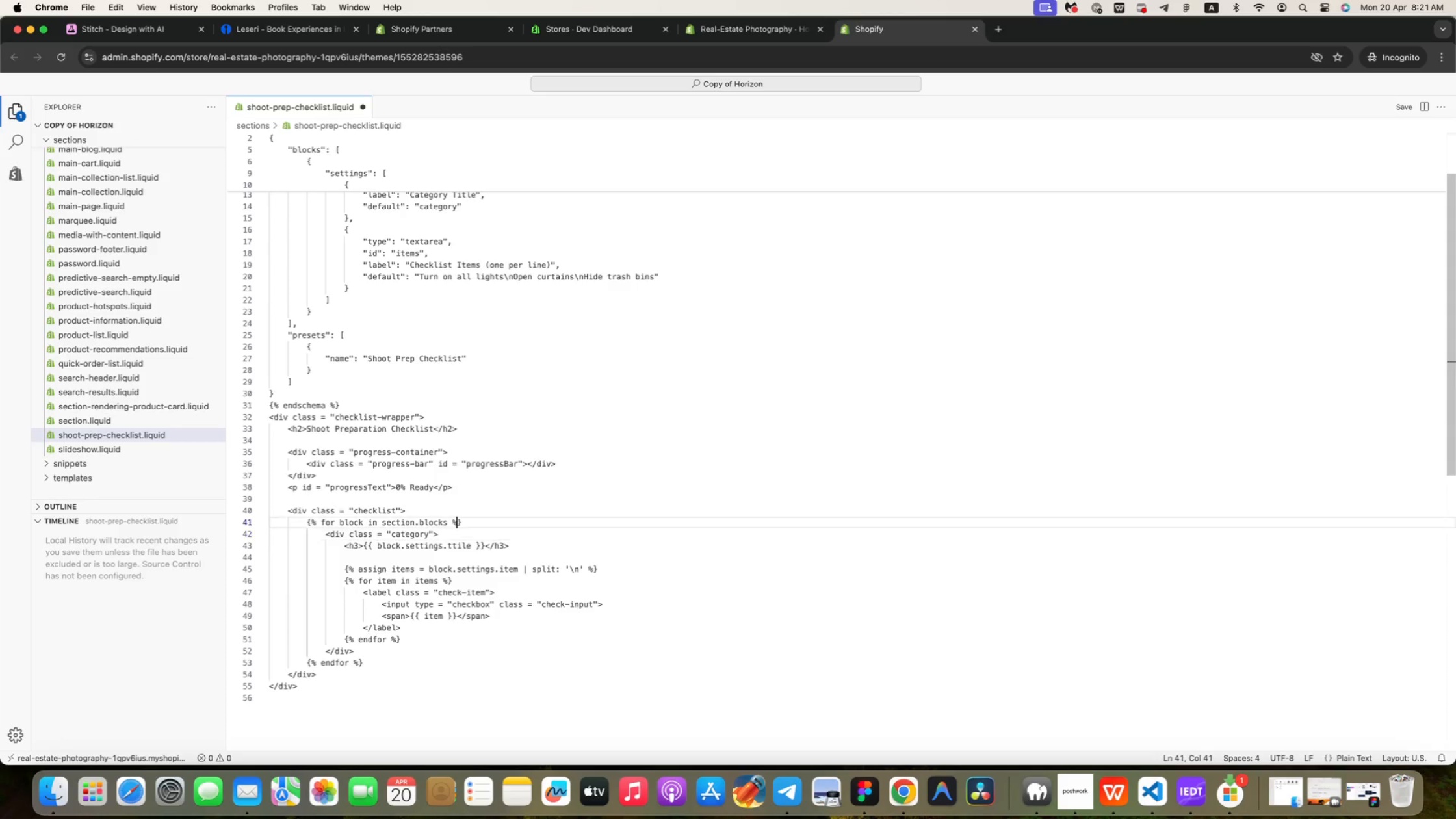 
key(ArrowUp)
 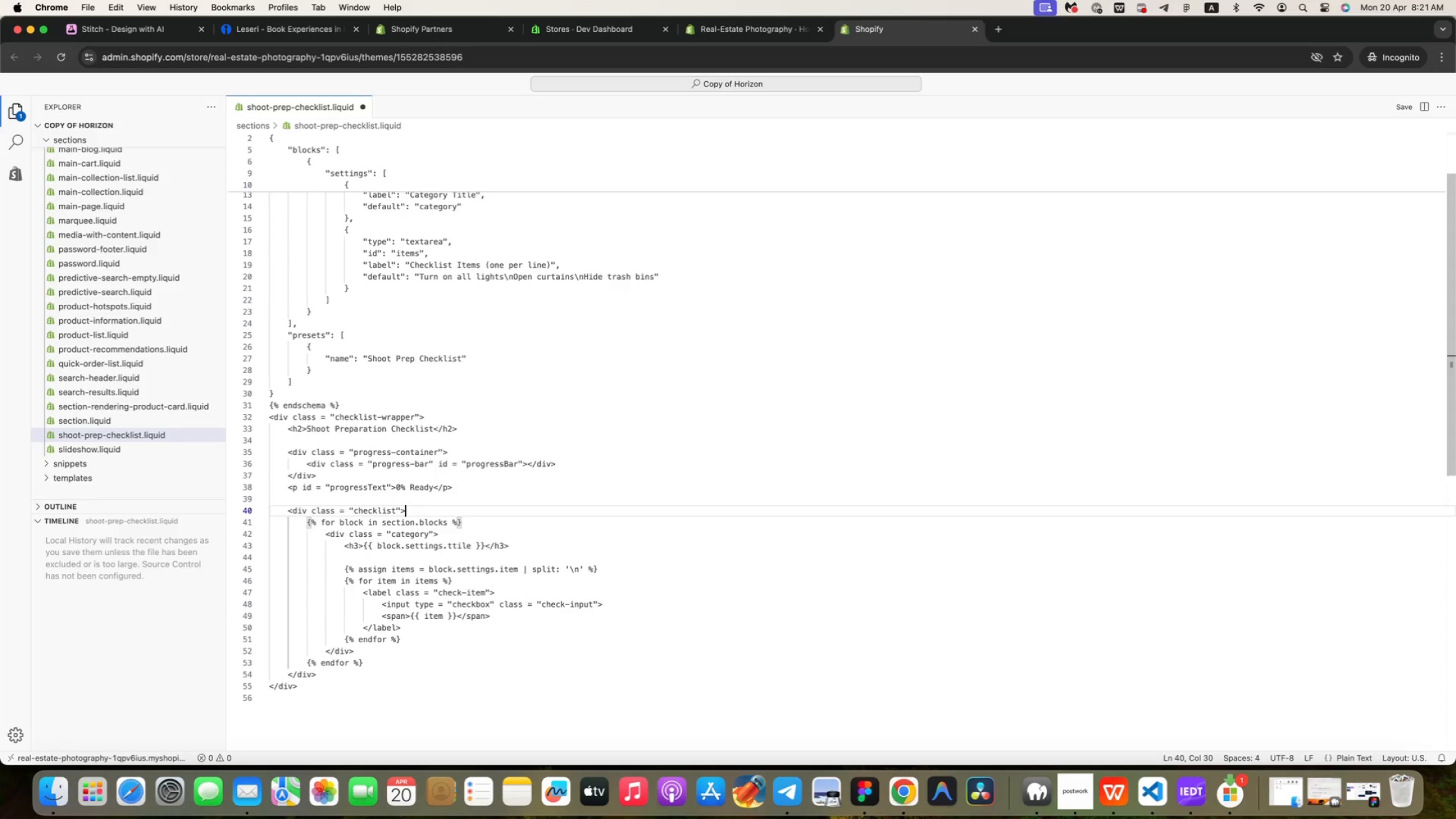 
key(ArrowUp)
 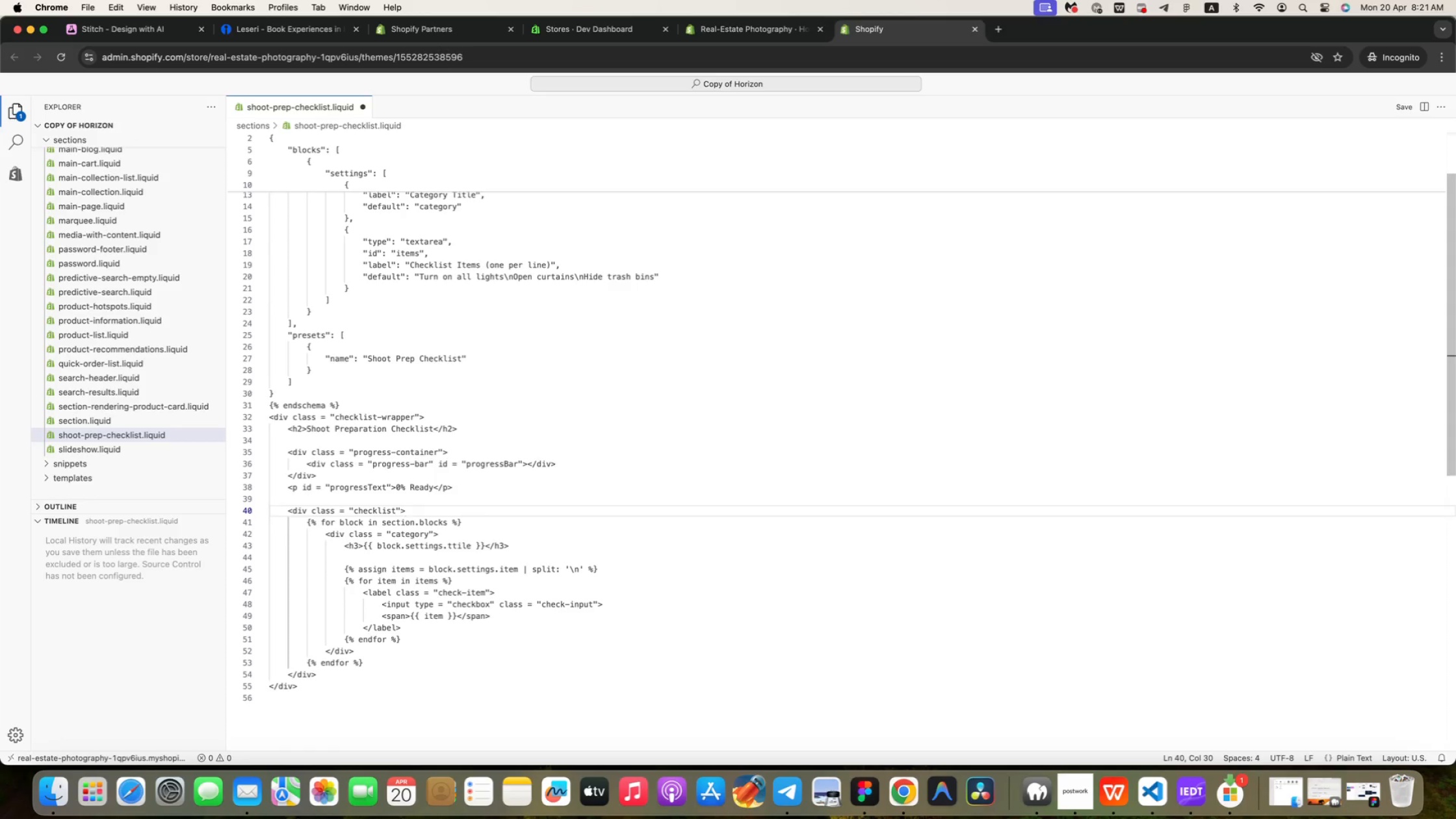 
key(ArrowUp)
 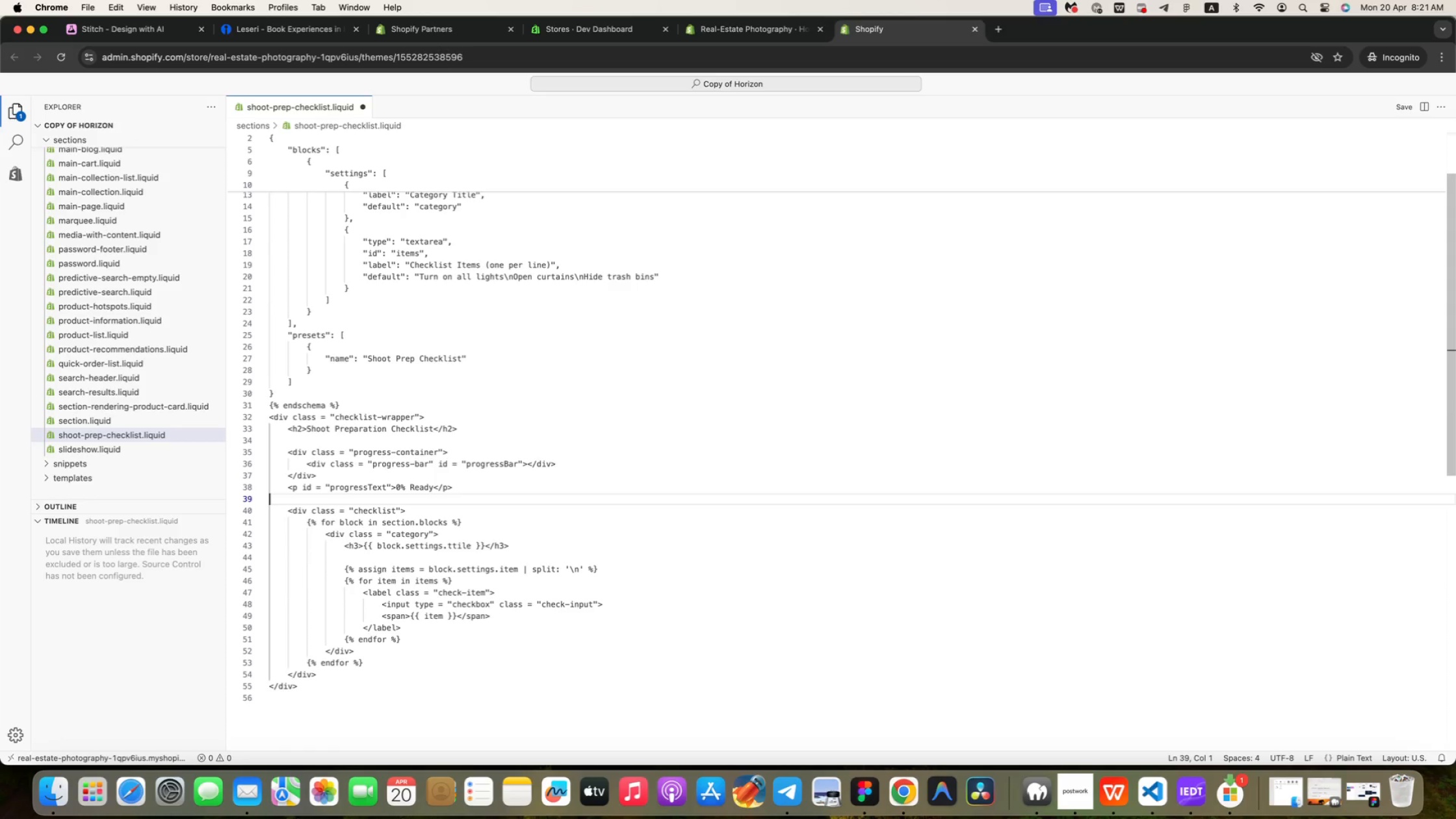 
key(ArrowUp)
 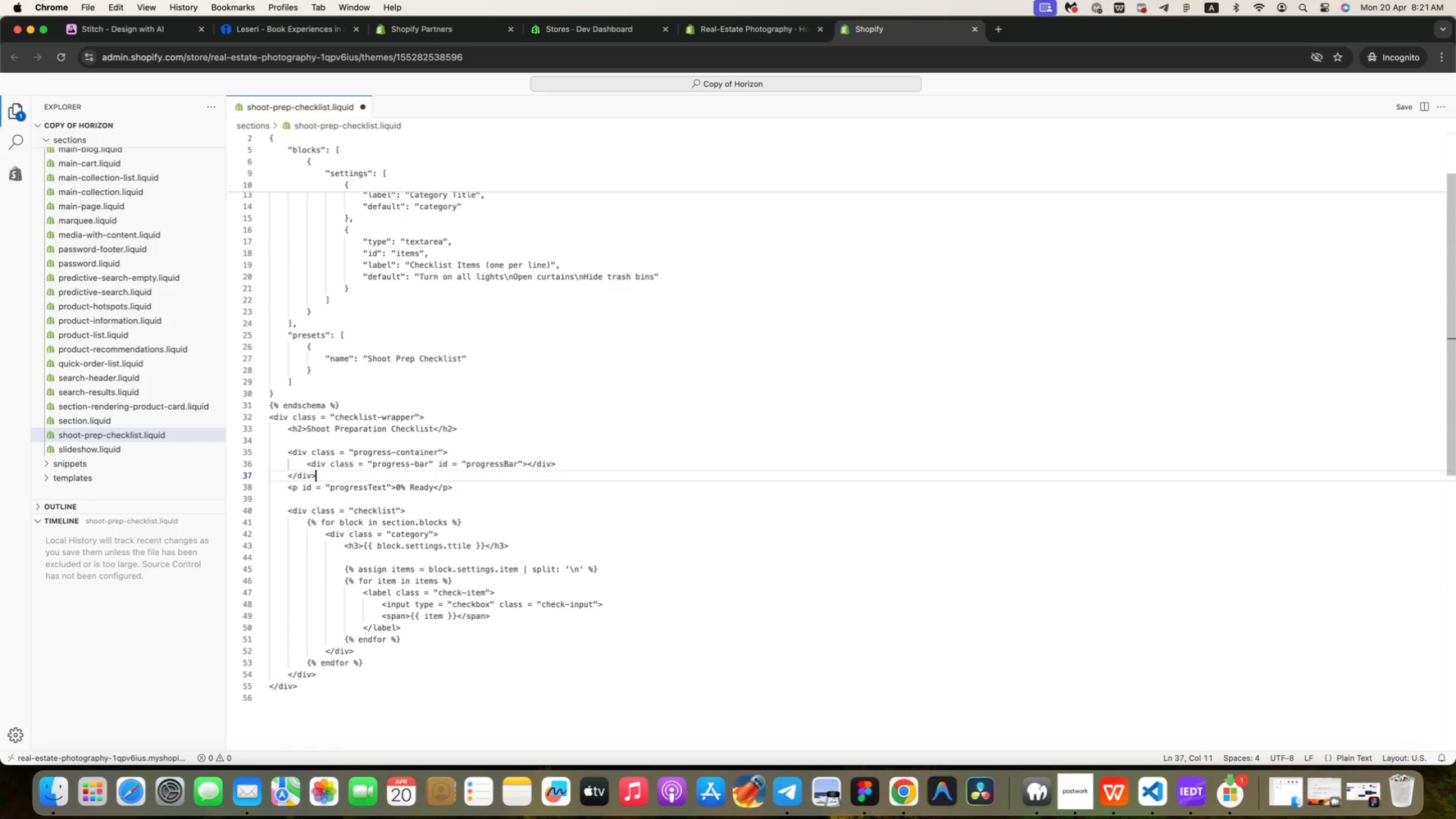 
key(ArrowUp)
 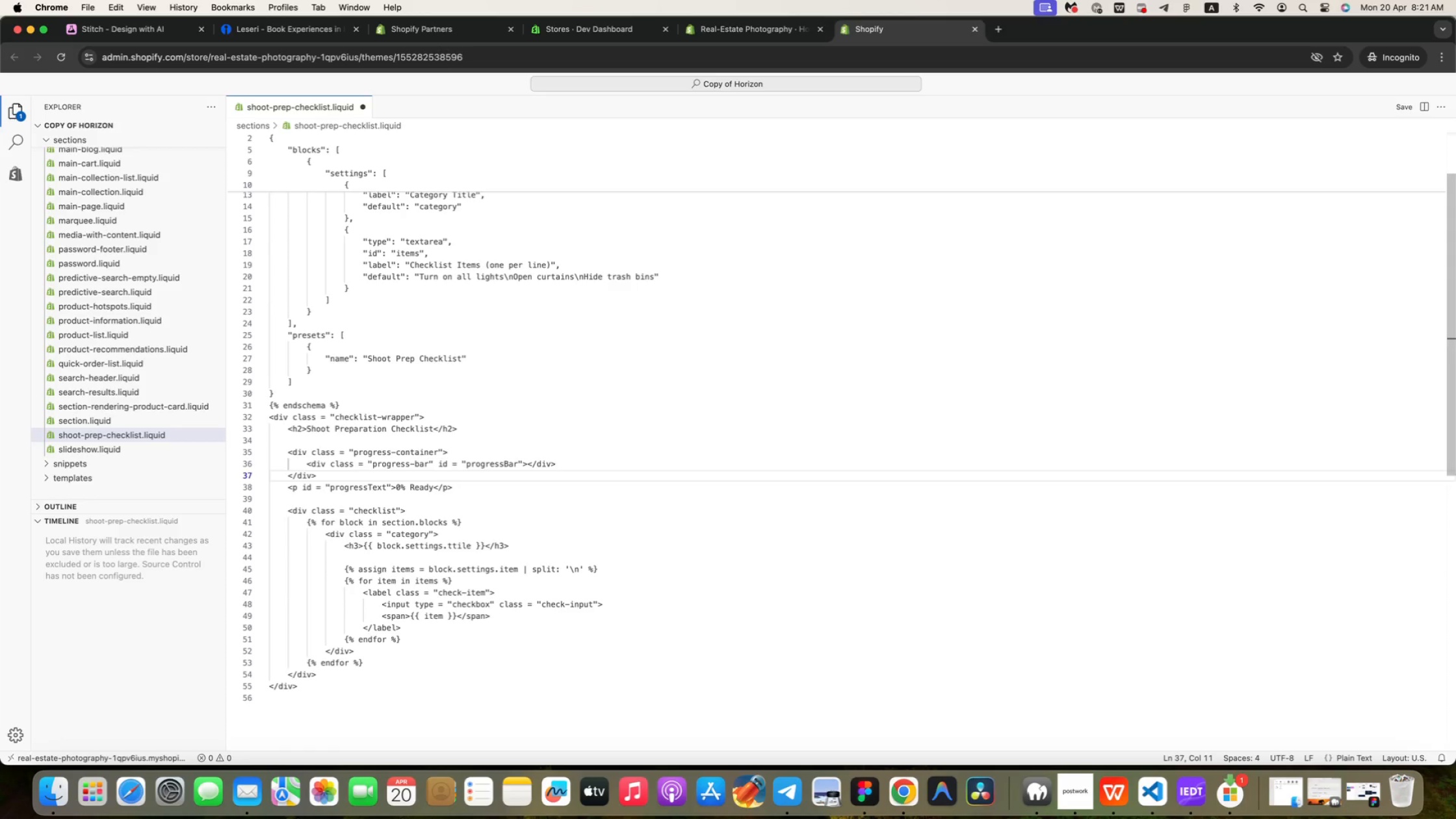 
key(ArrowUp)
 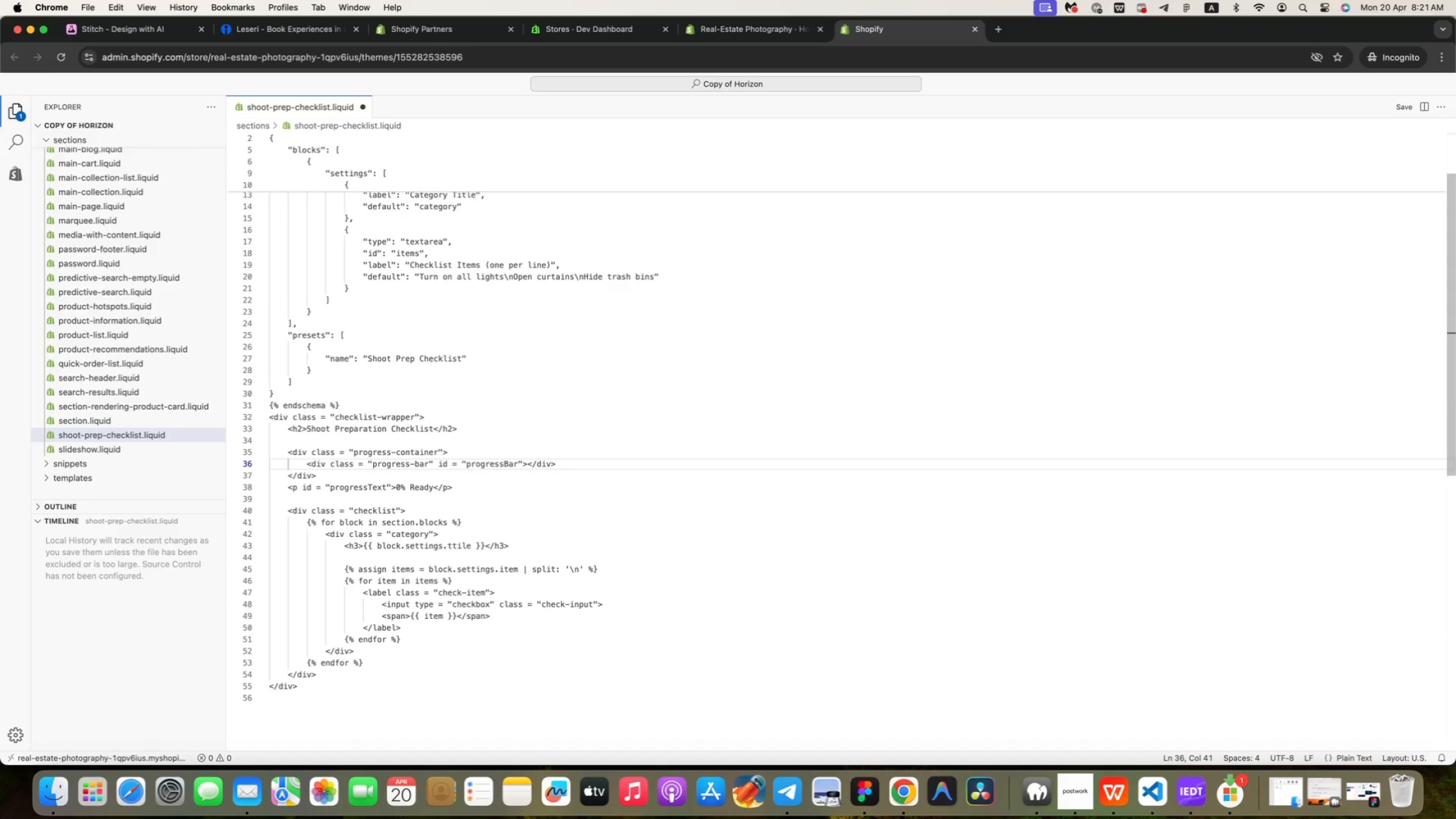 
key(ArrowDown)
 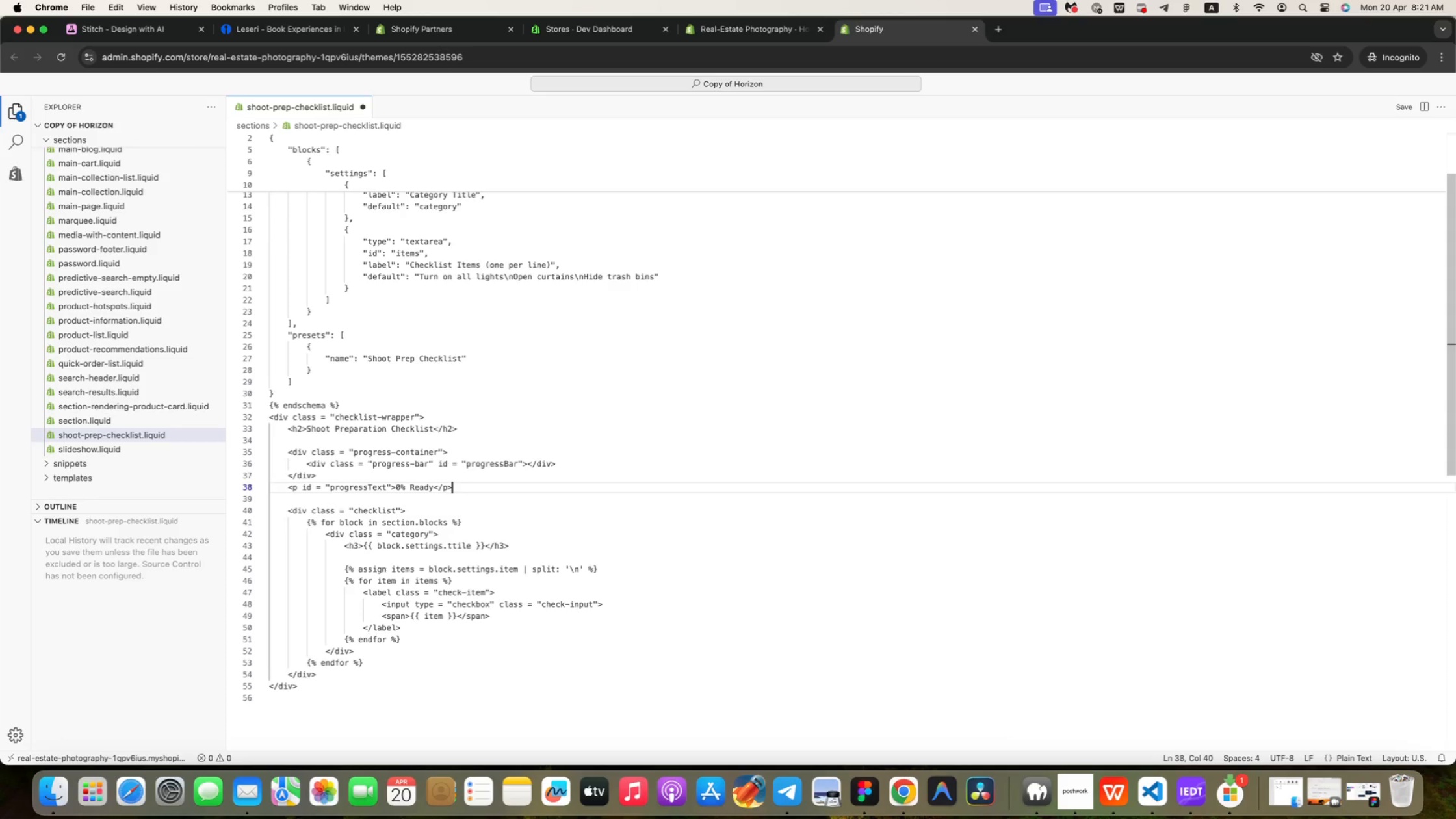 
key(ArrowDown)
 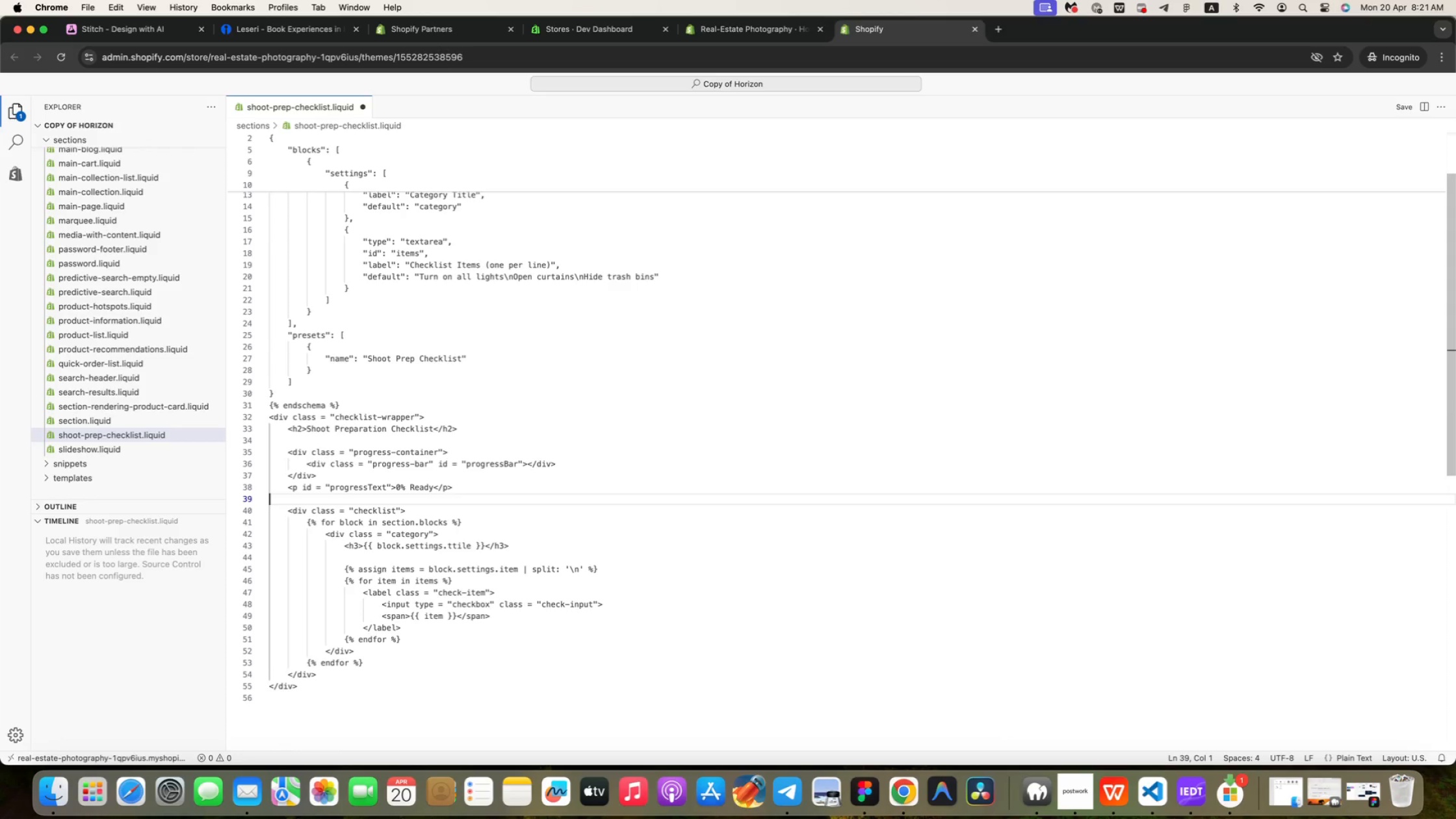 
key(ArrowDown)
 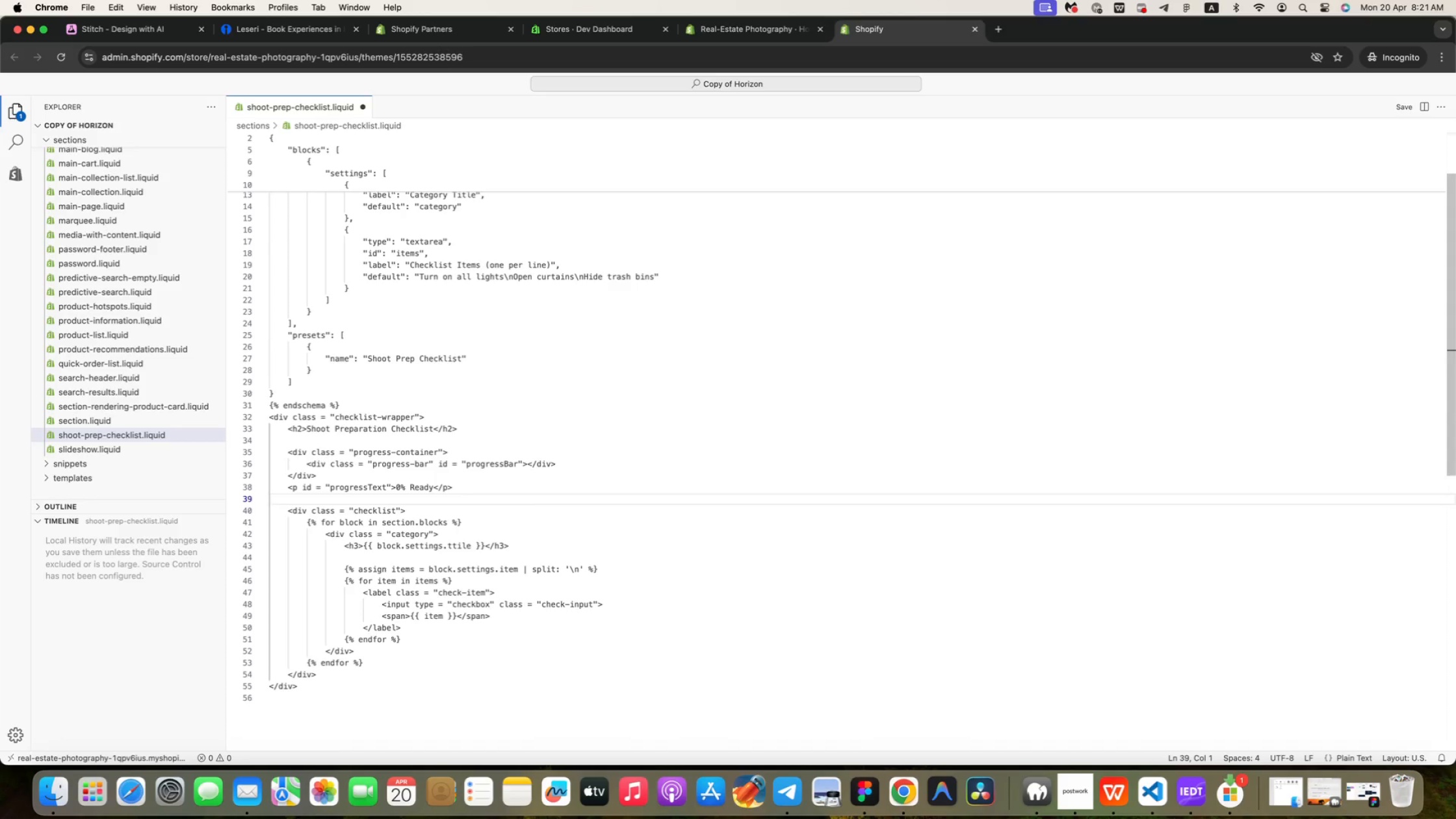 
key(ArrowDown)
 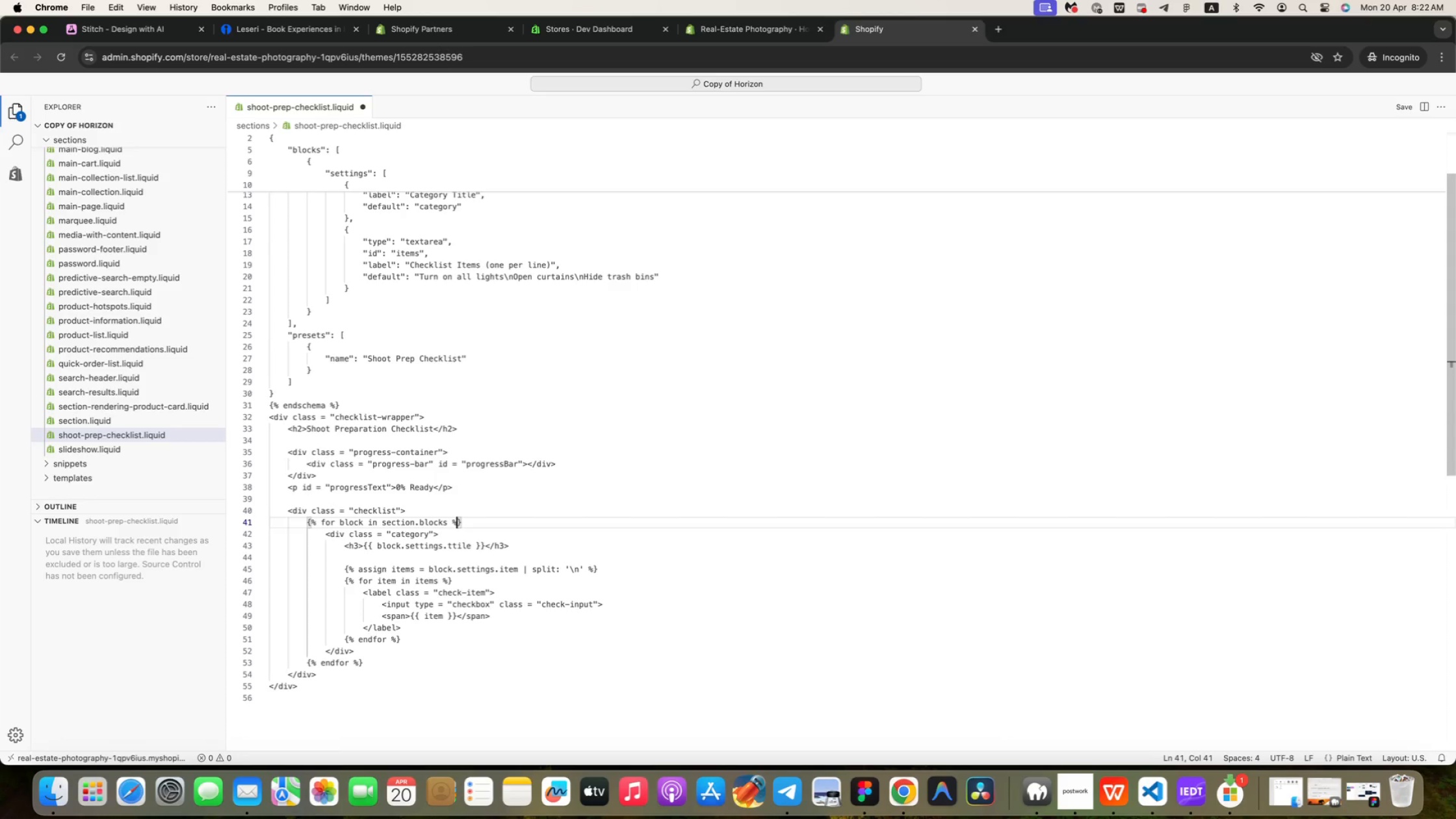 
key(ArrowDown)
 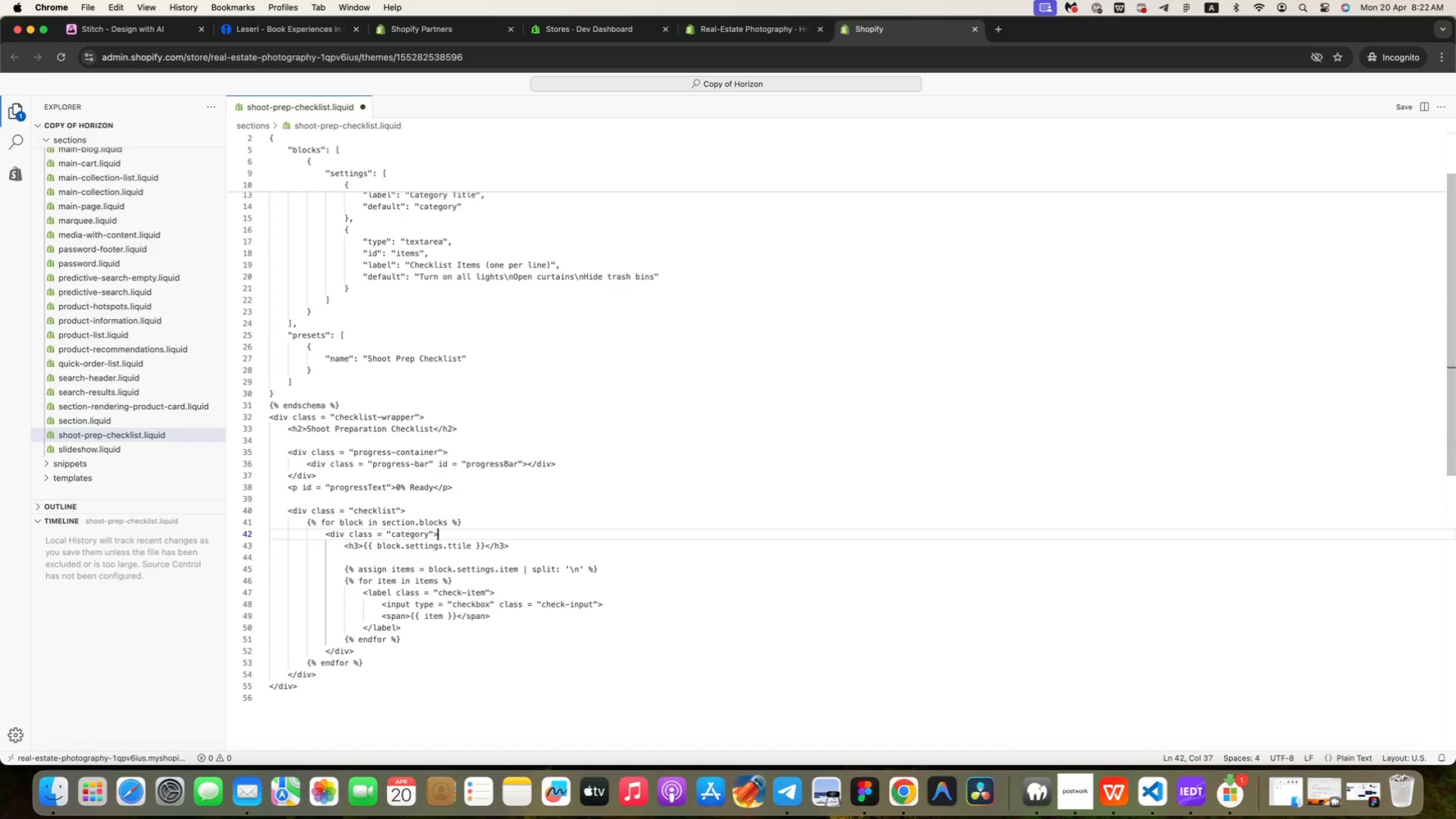 
key(ArrowDown)
 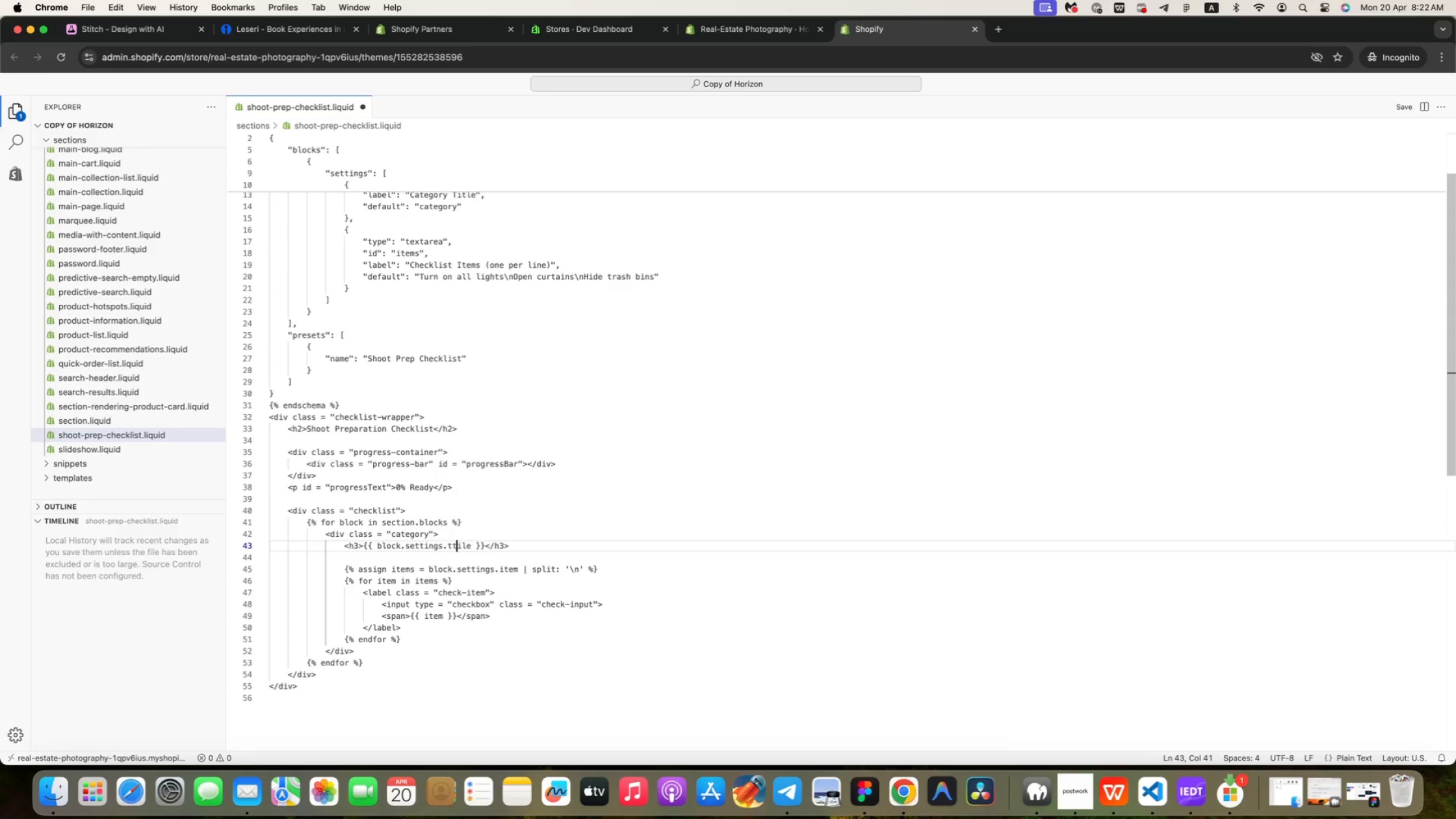 
key(ArrowDown)
 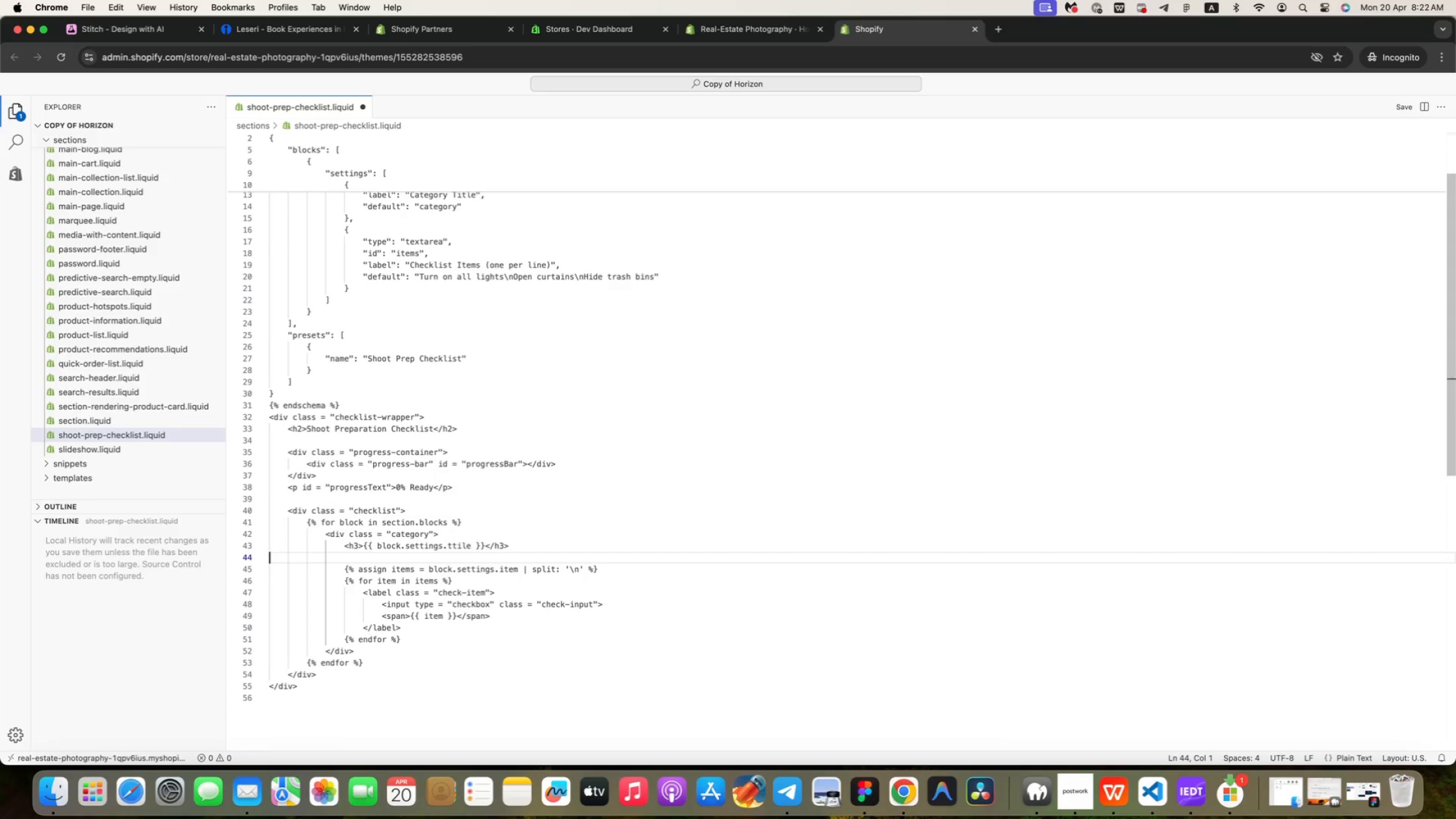 
key(ArrowDown)
 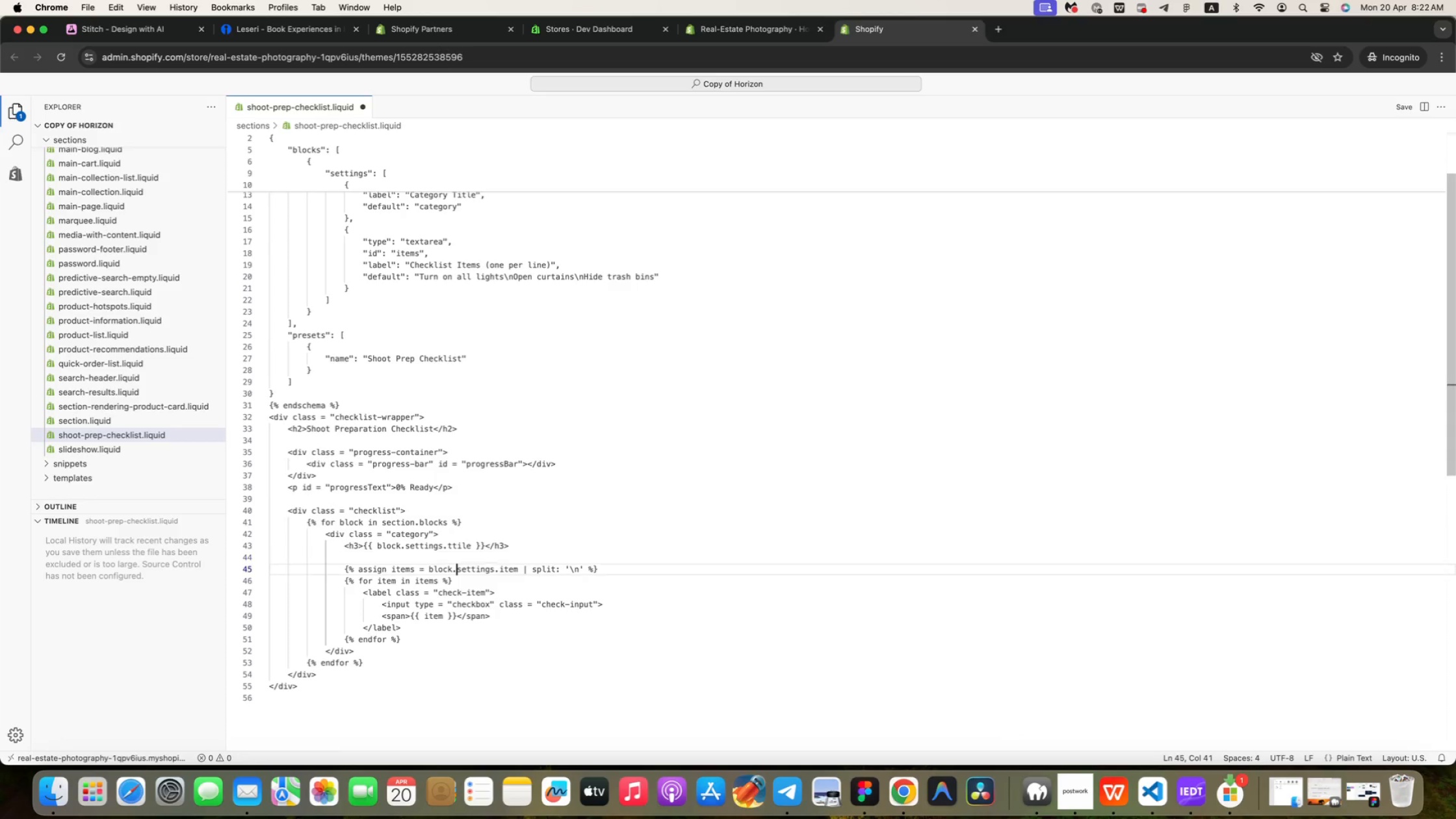 
key(ArrowDown)
 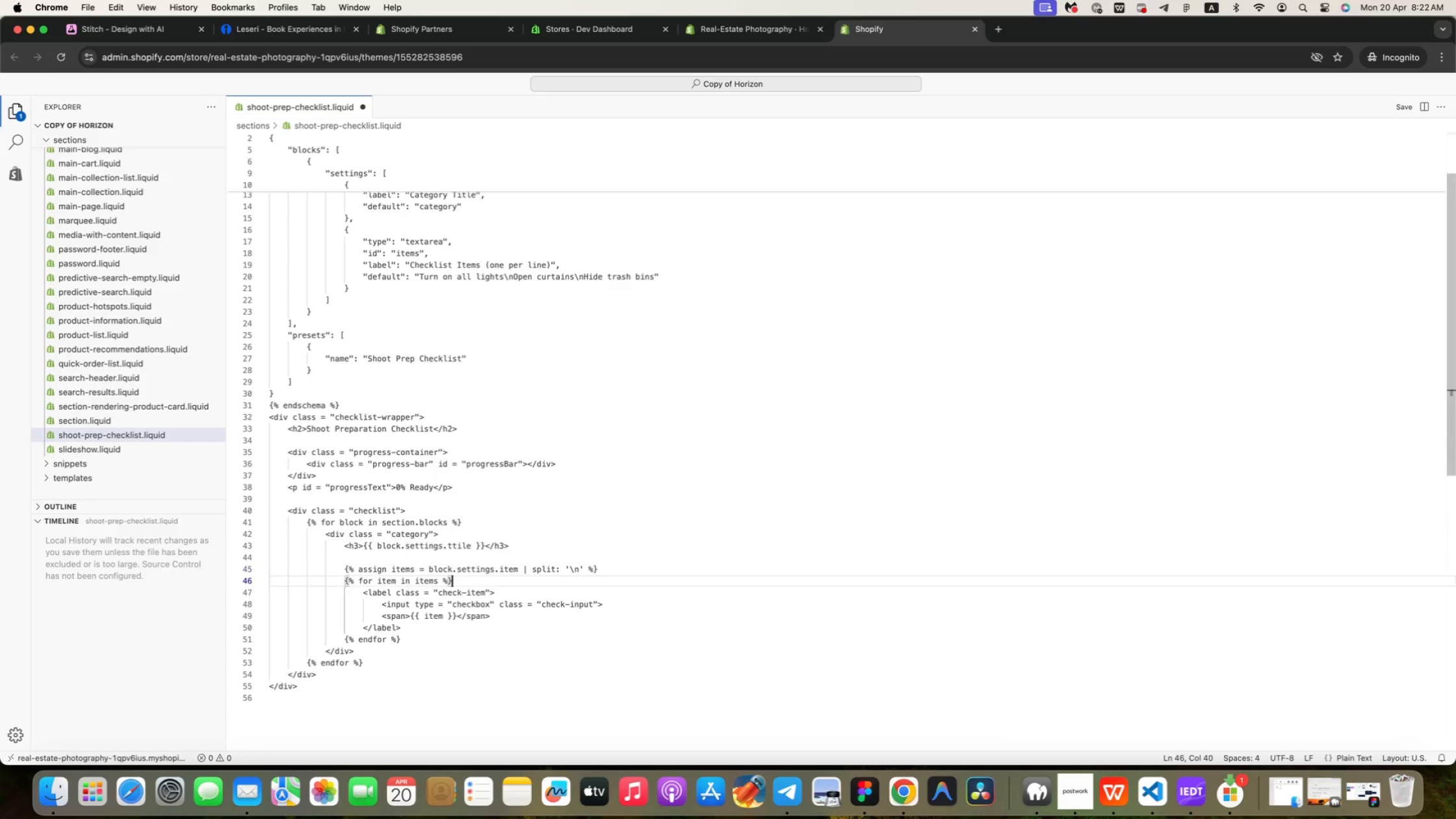 
key(ArrowDown)
 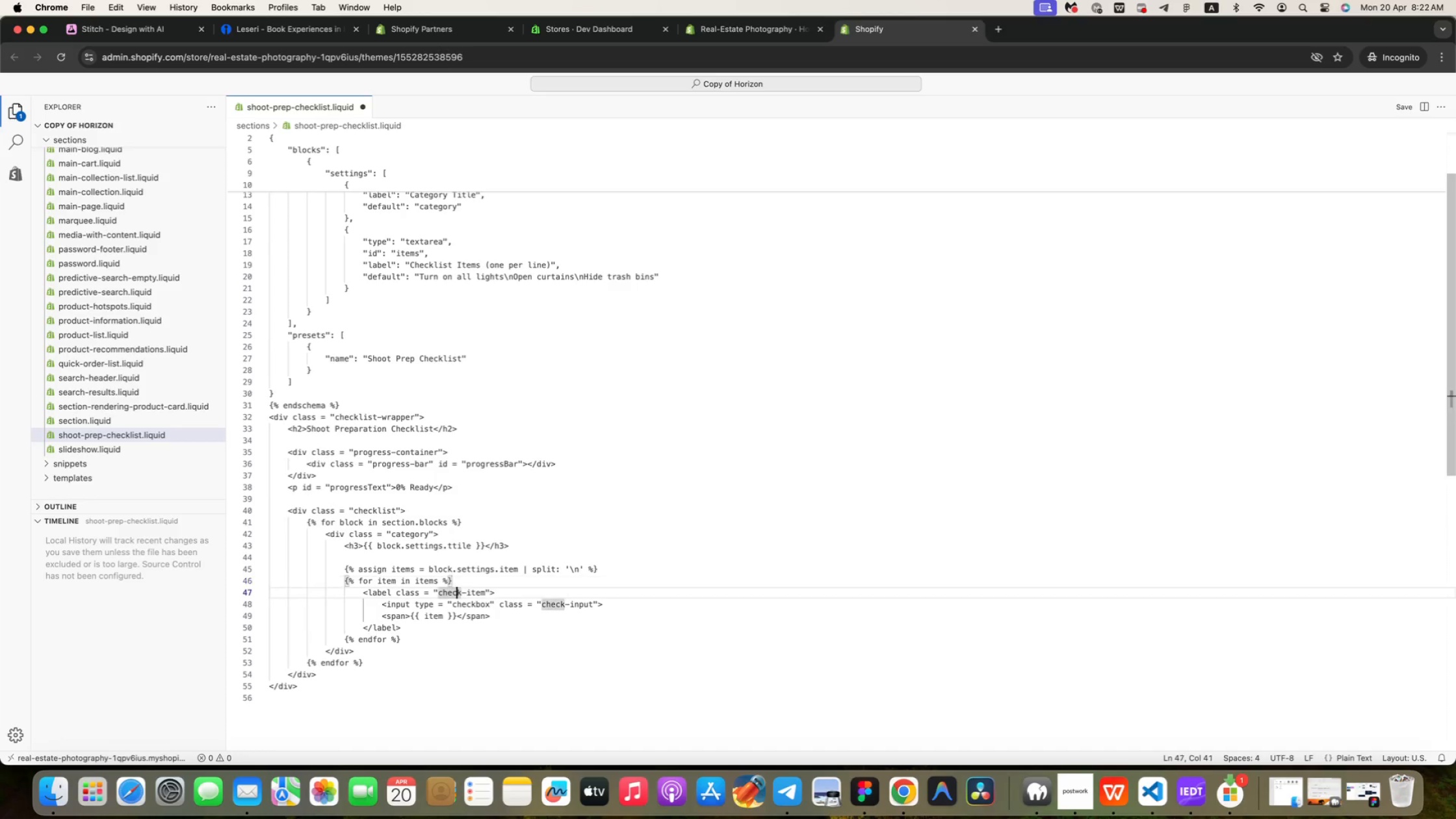 
key(ArrowDown)
 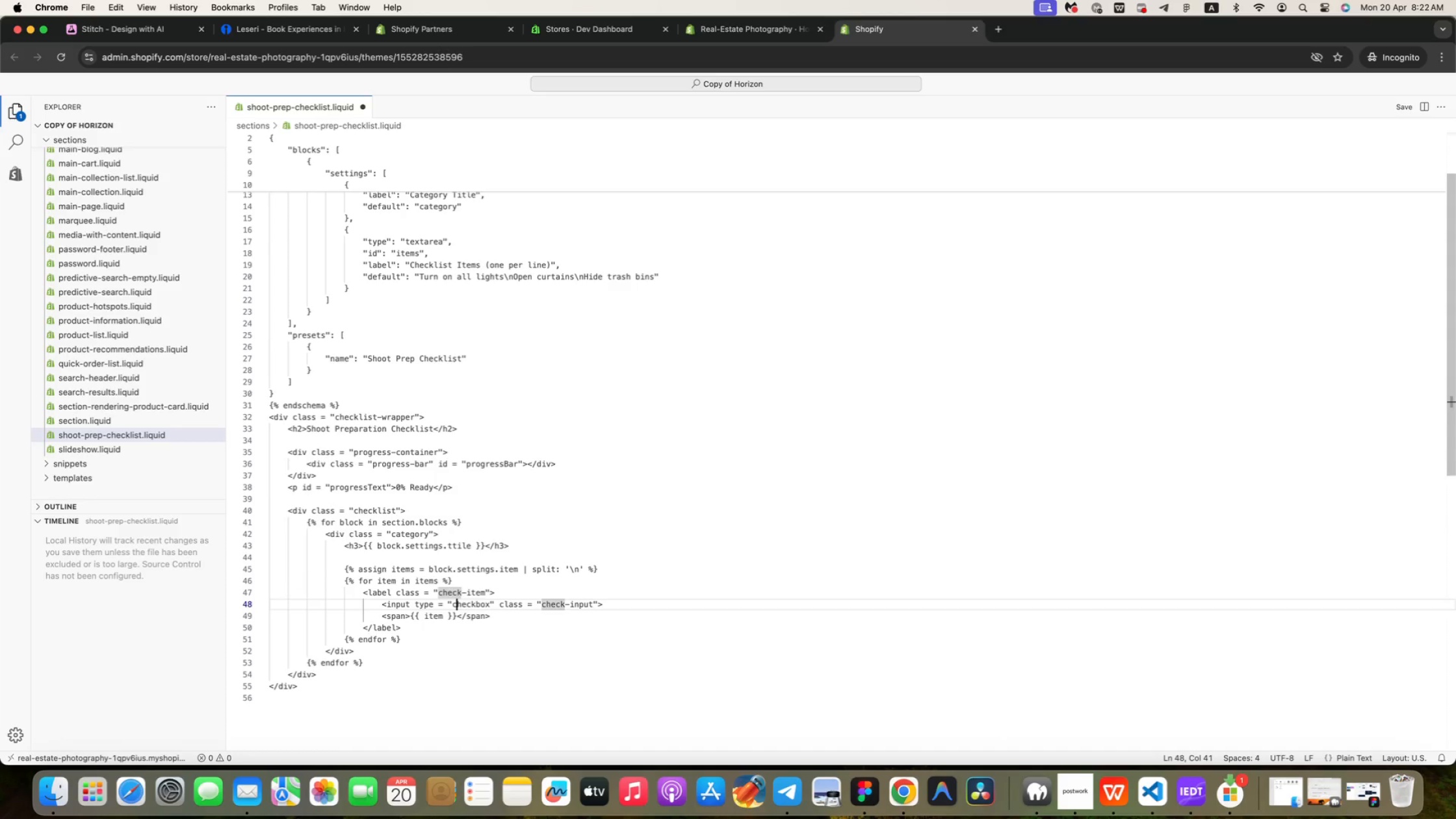 
key(ArrowDown)
 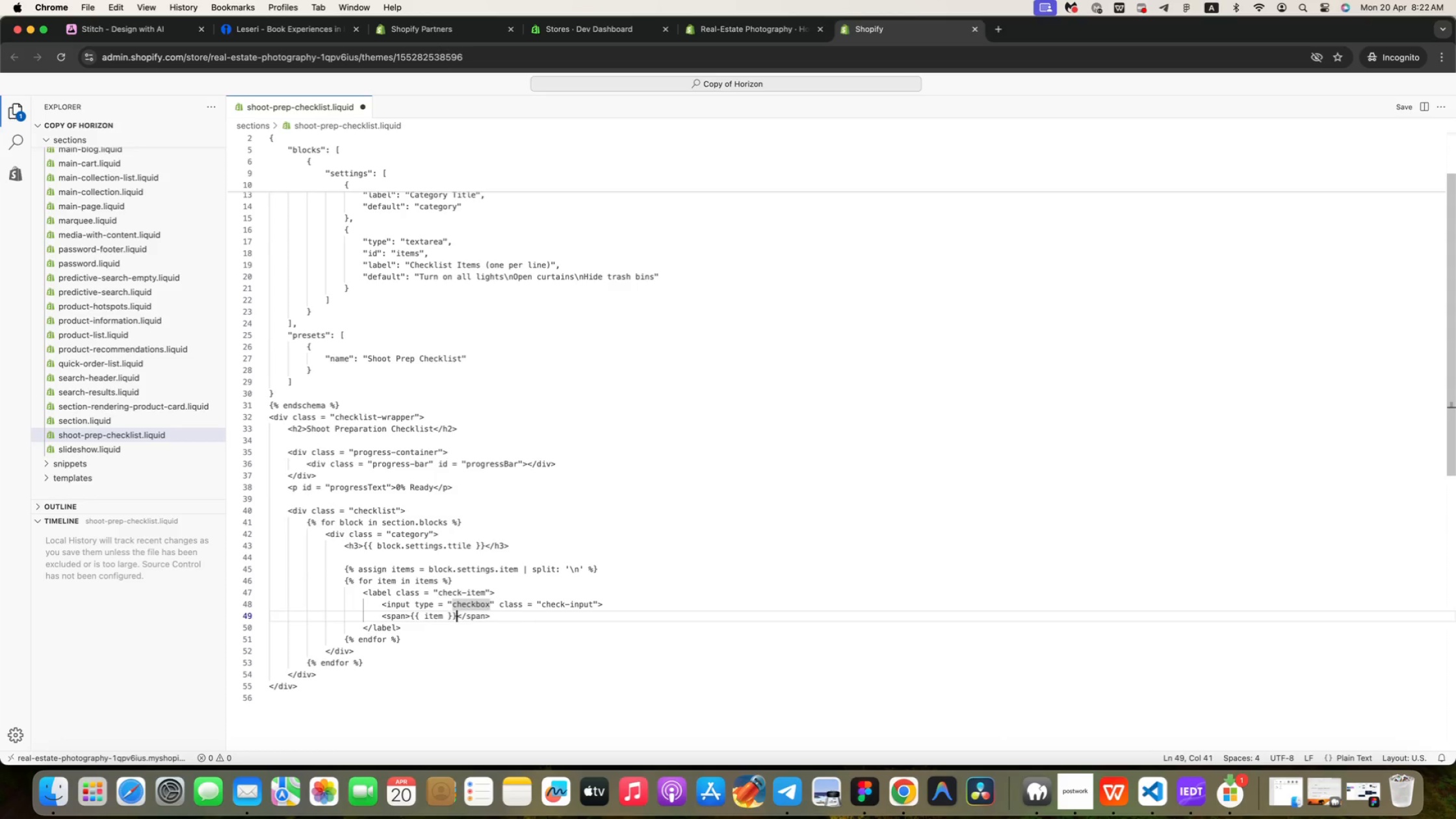 
key(ArrowDown)
 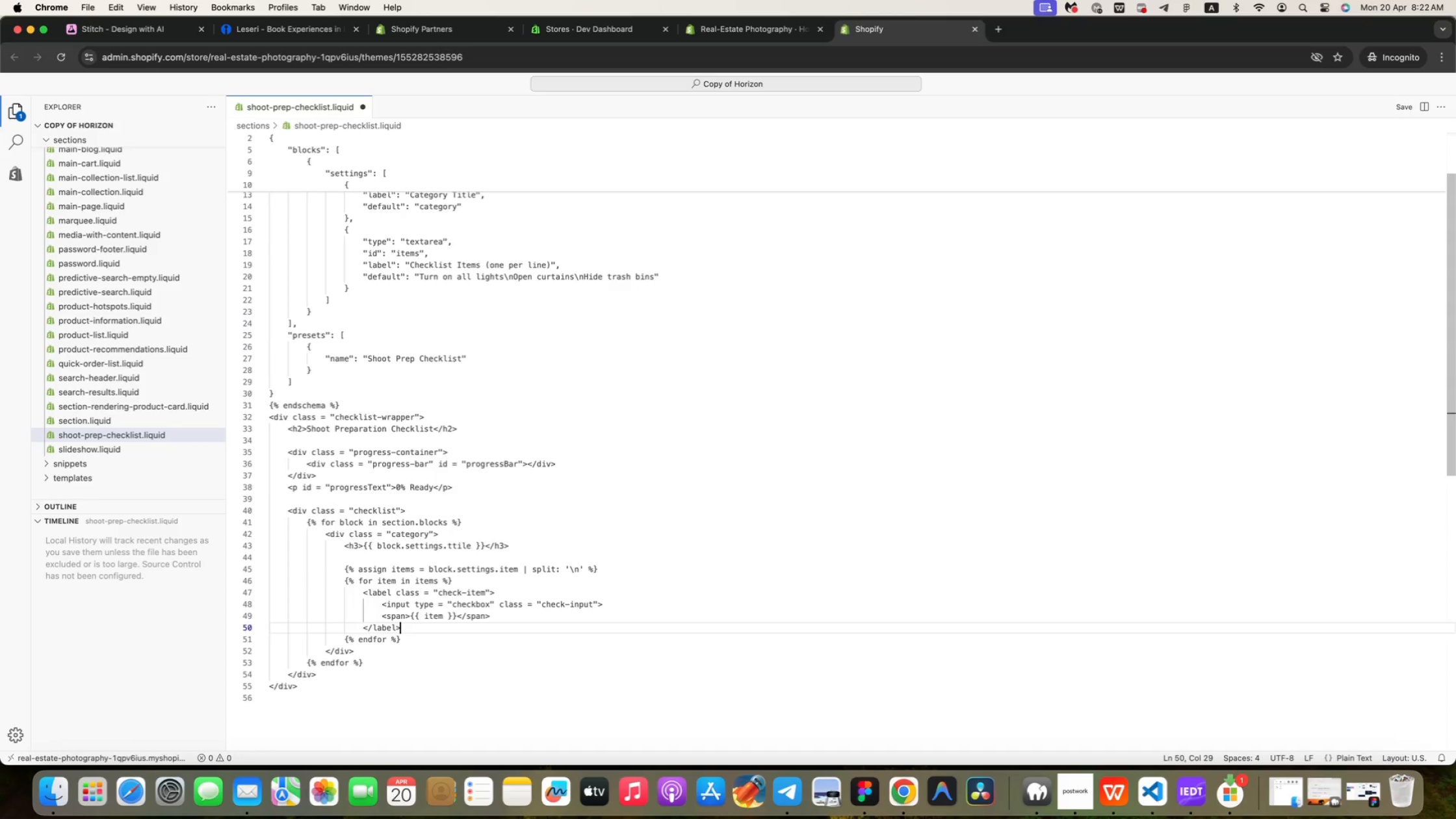 
key(ArrowDown)
 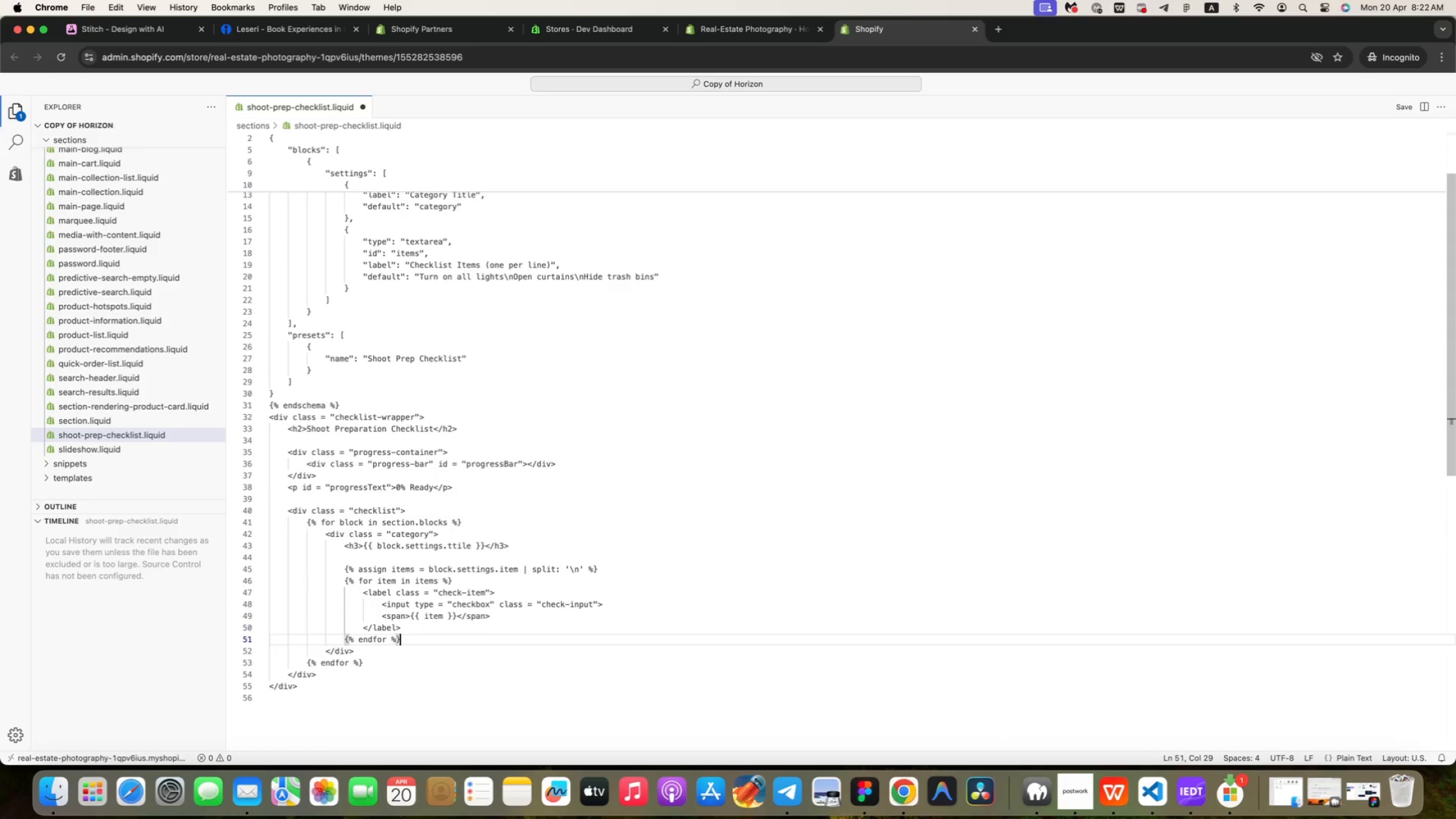 
key(ArrowDown)
 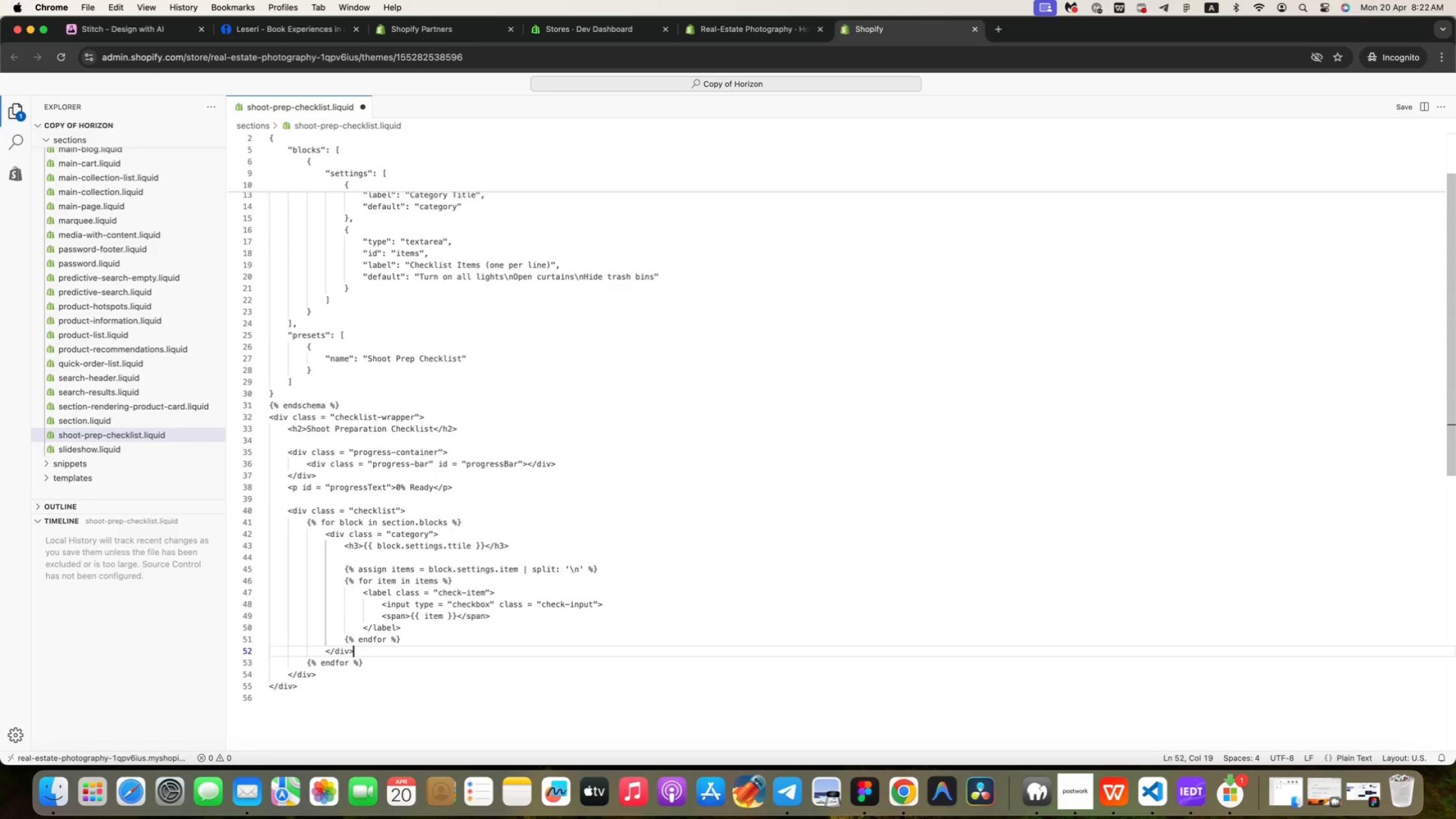 
key(ArrowDown)
 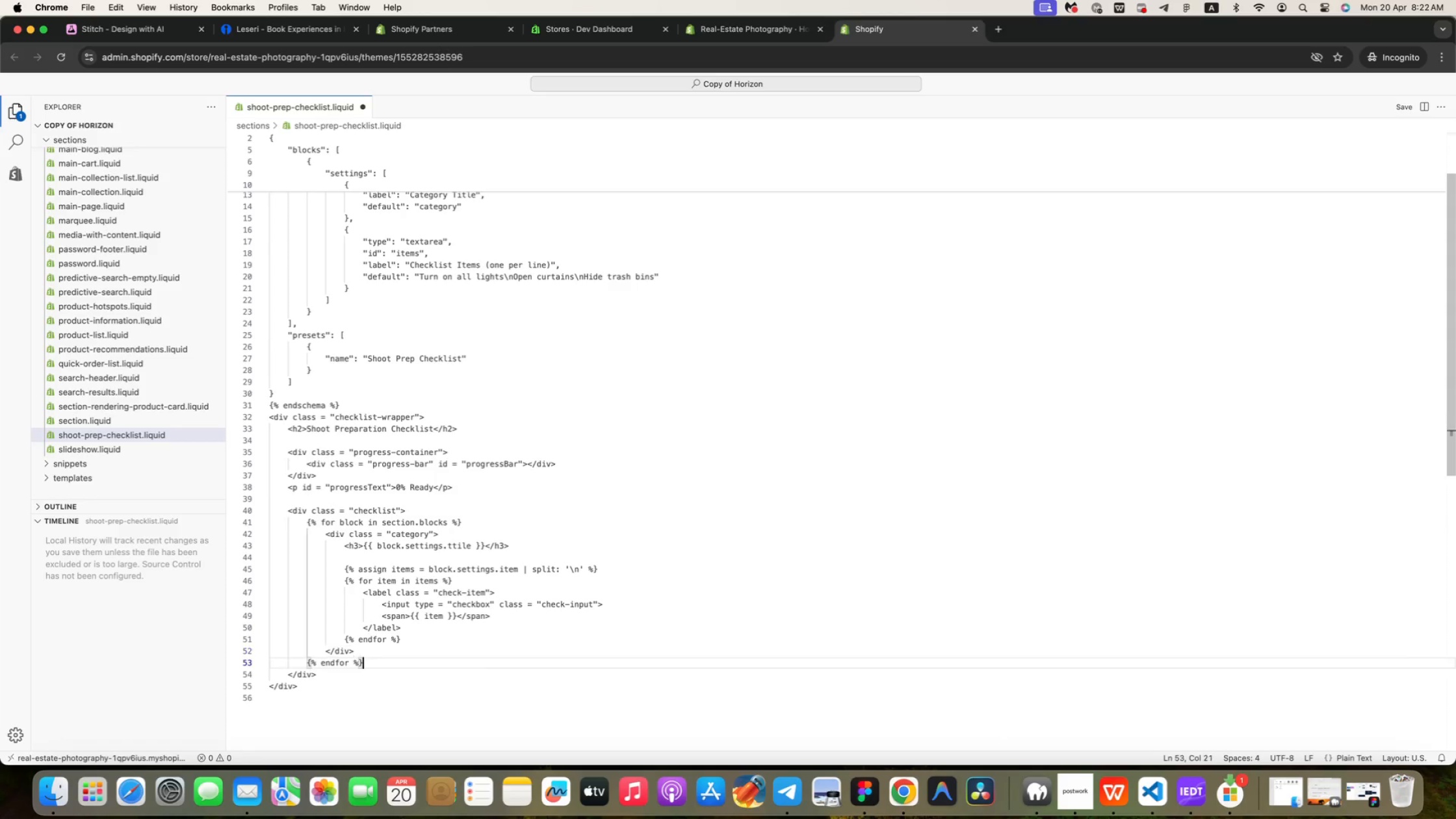 
key(ArrowDown)
 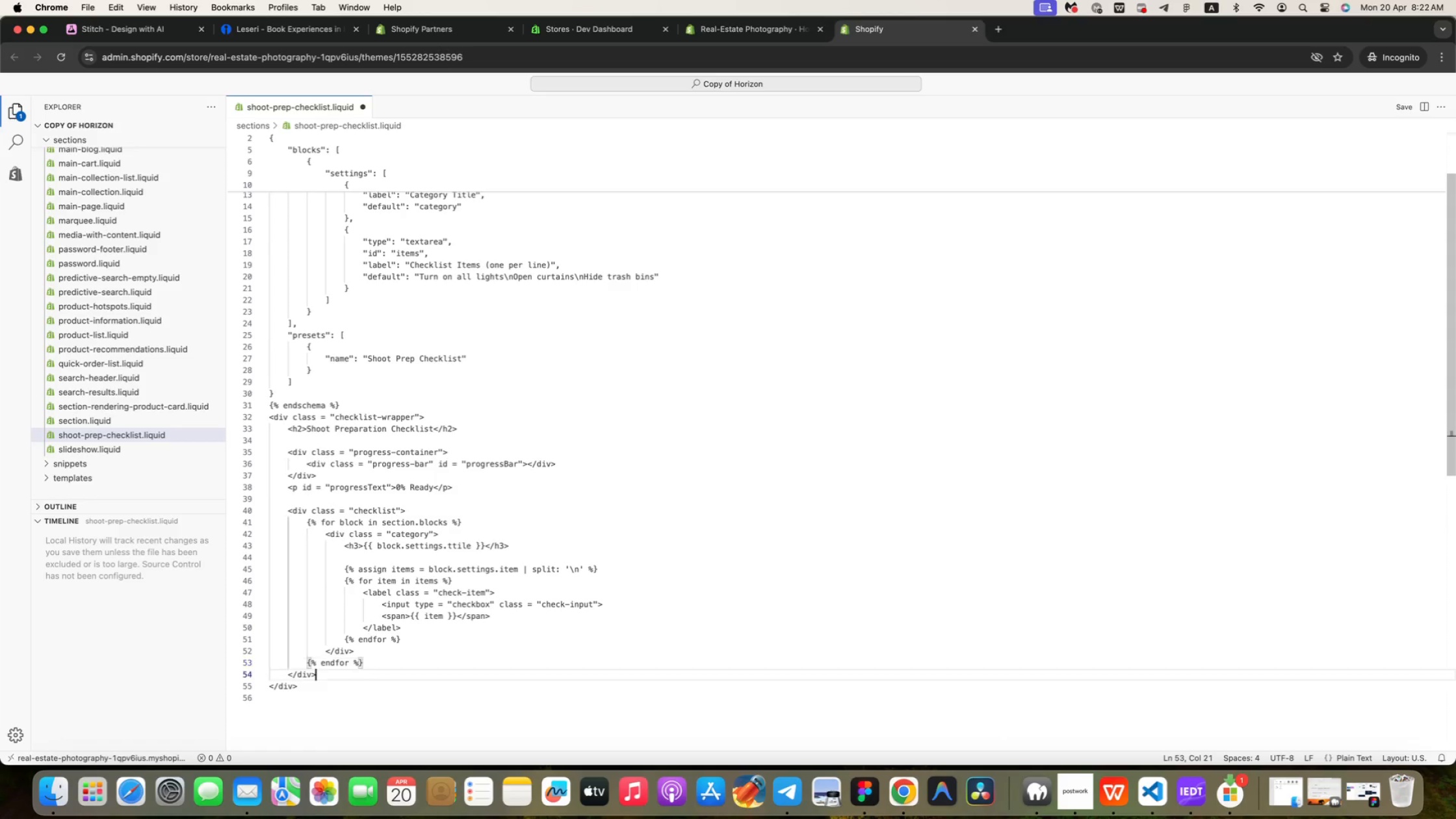 
key(ArrowDown)
 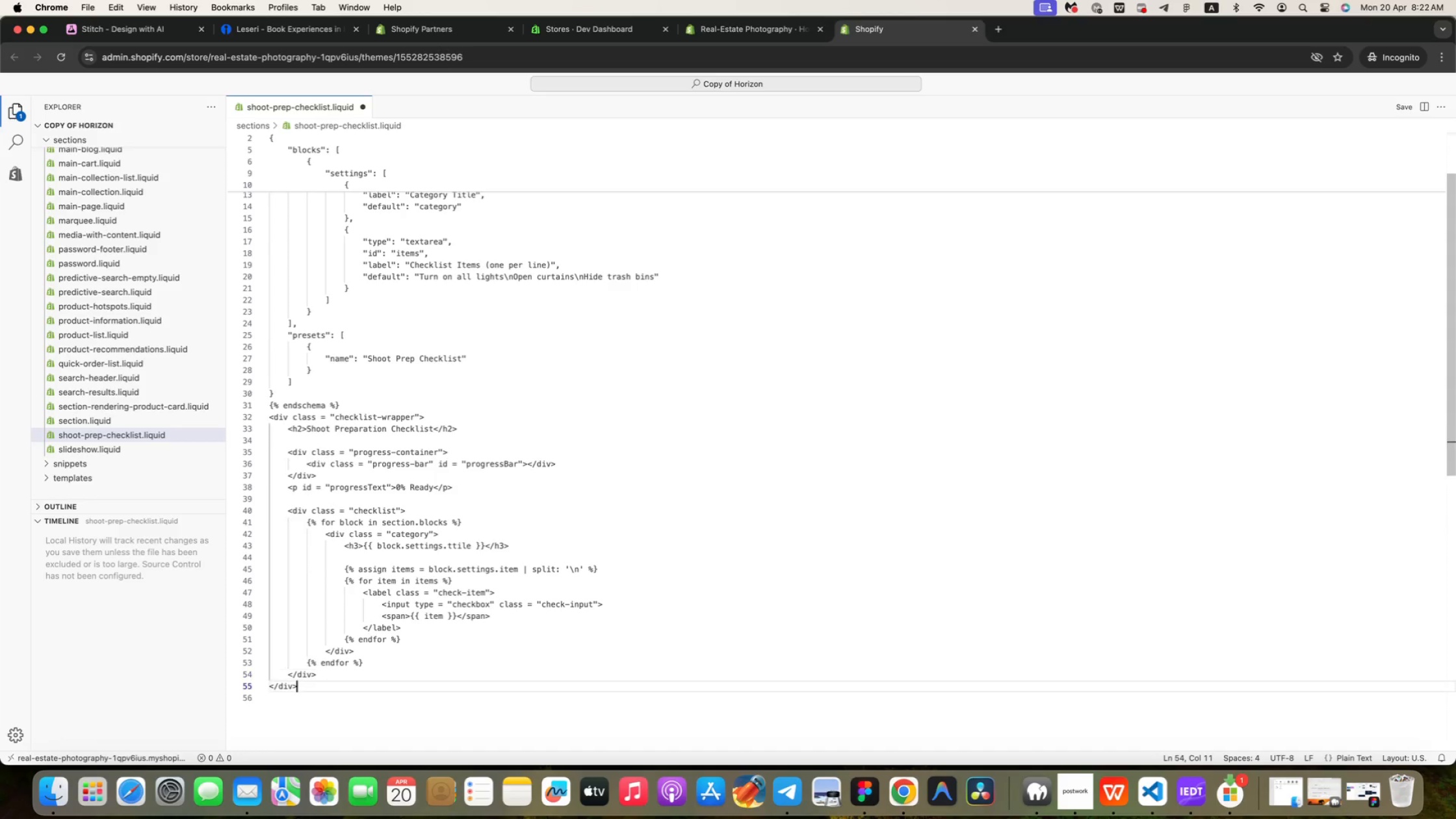 
key(ArrowDown)
 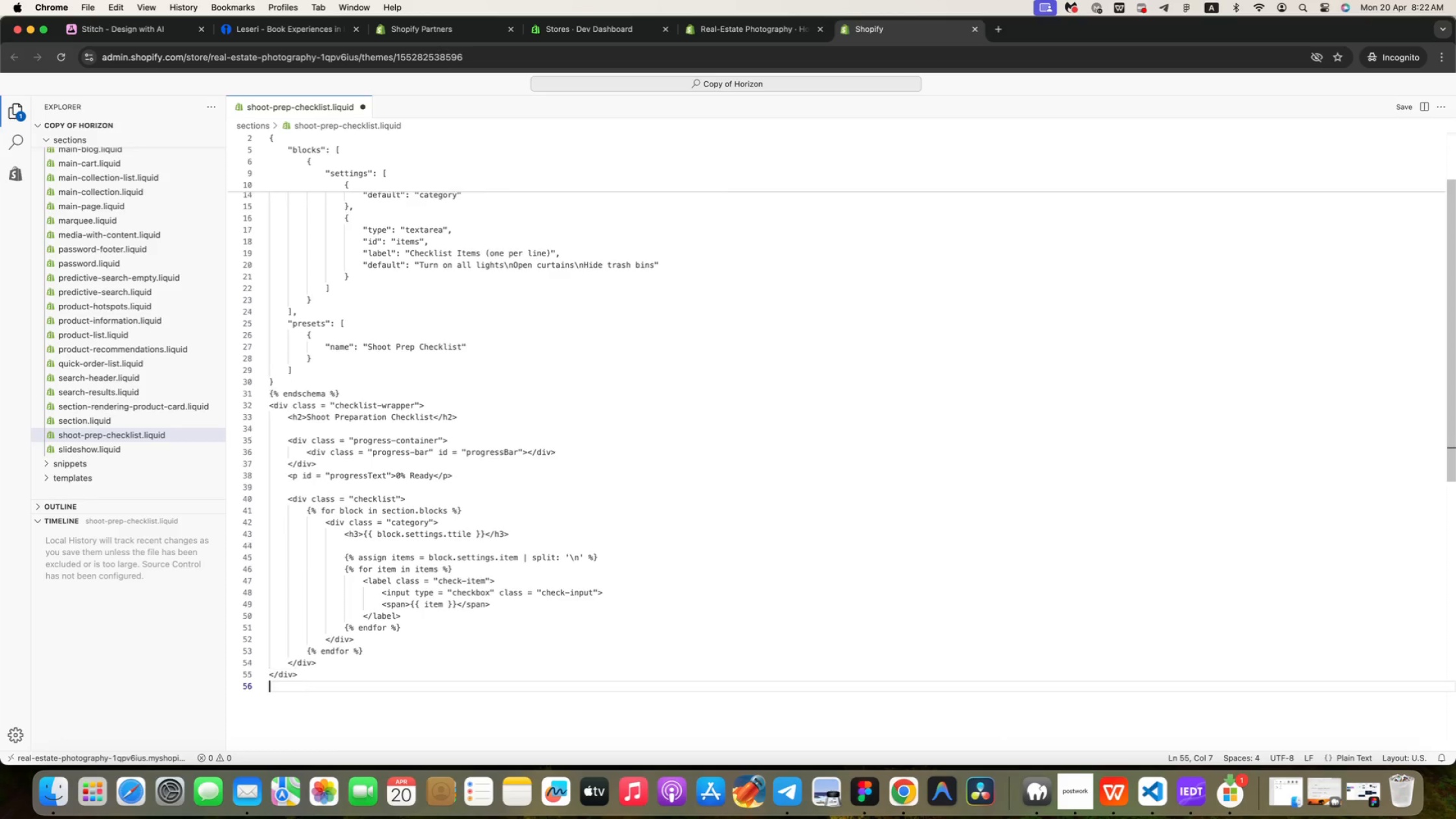 
key(ArrowDown)
 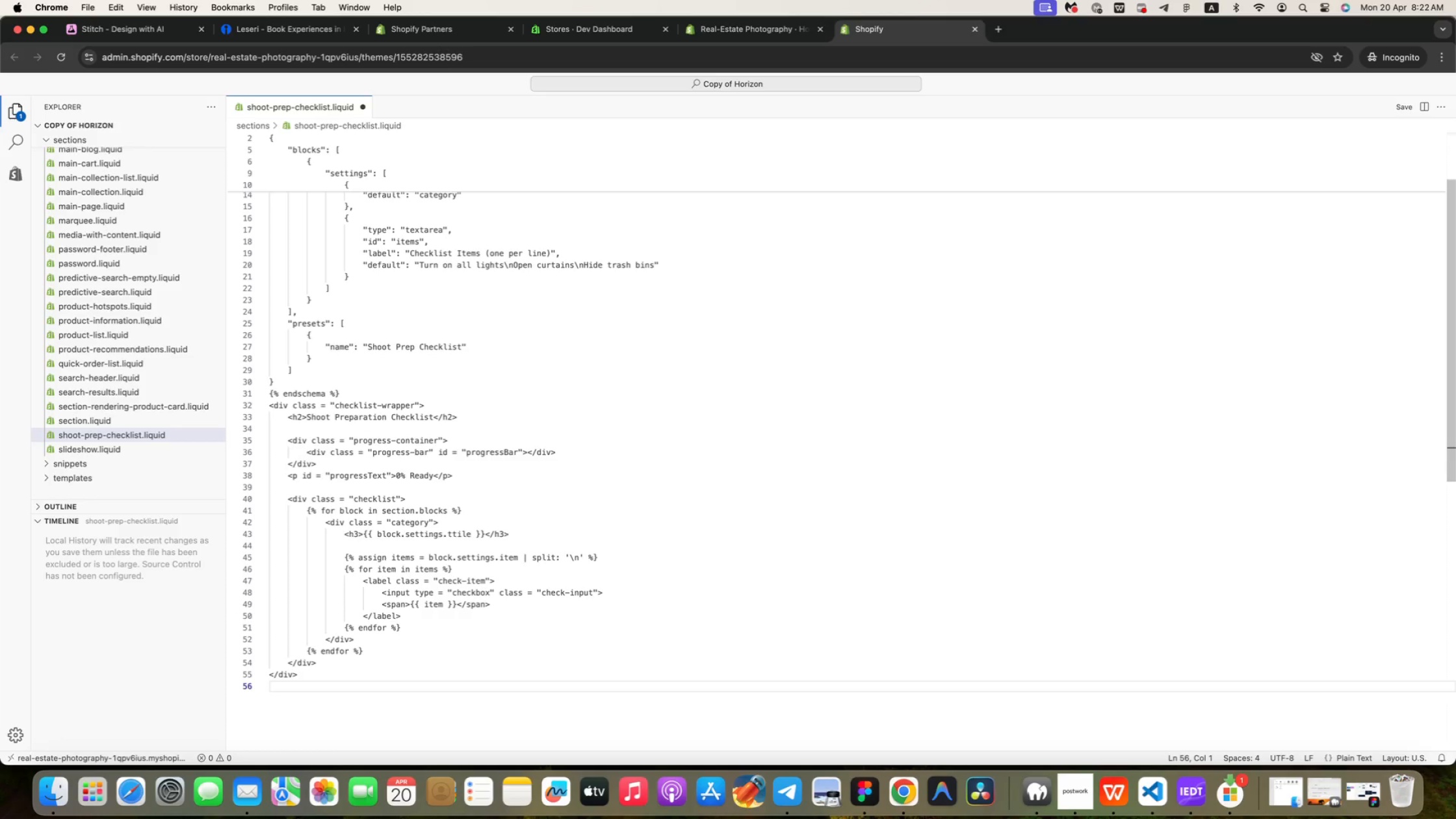 
key(Enter)
 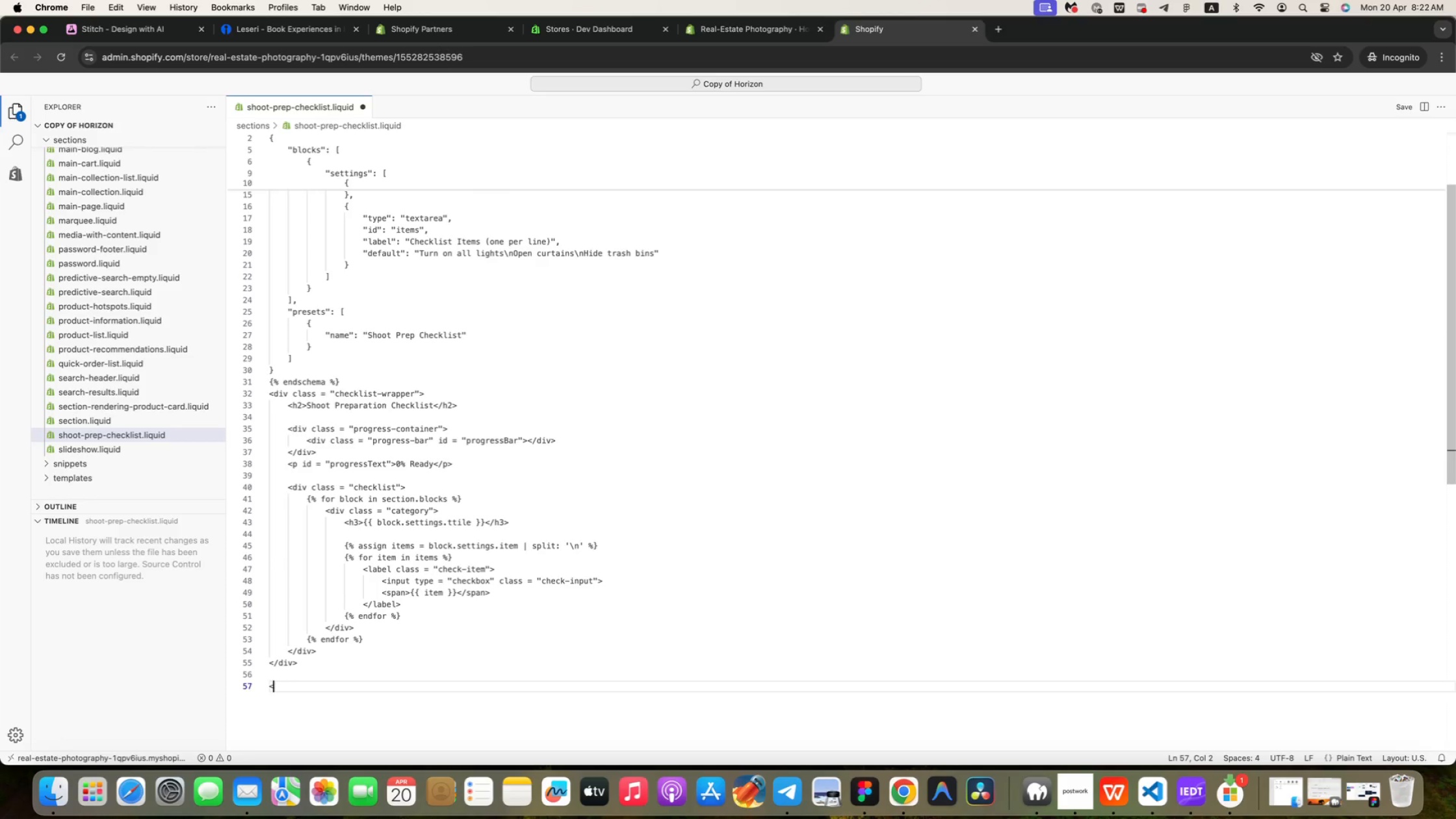 
type(<stye)
key(Backspace)
type(le>)
 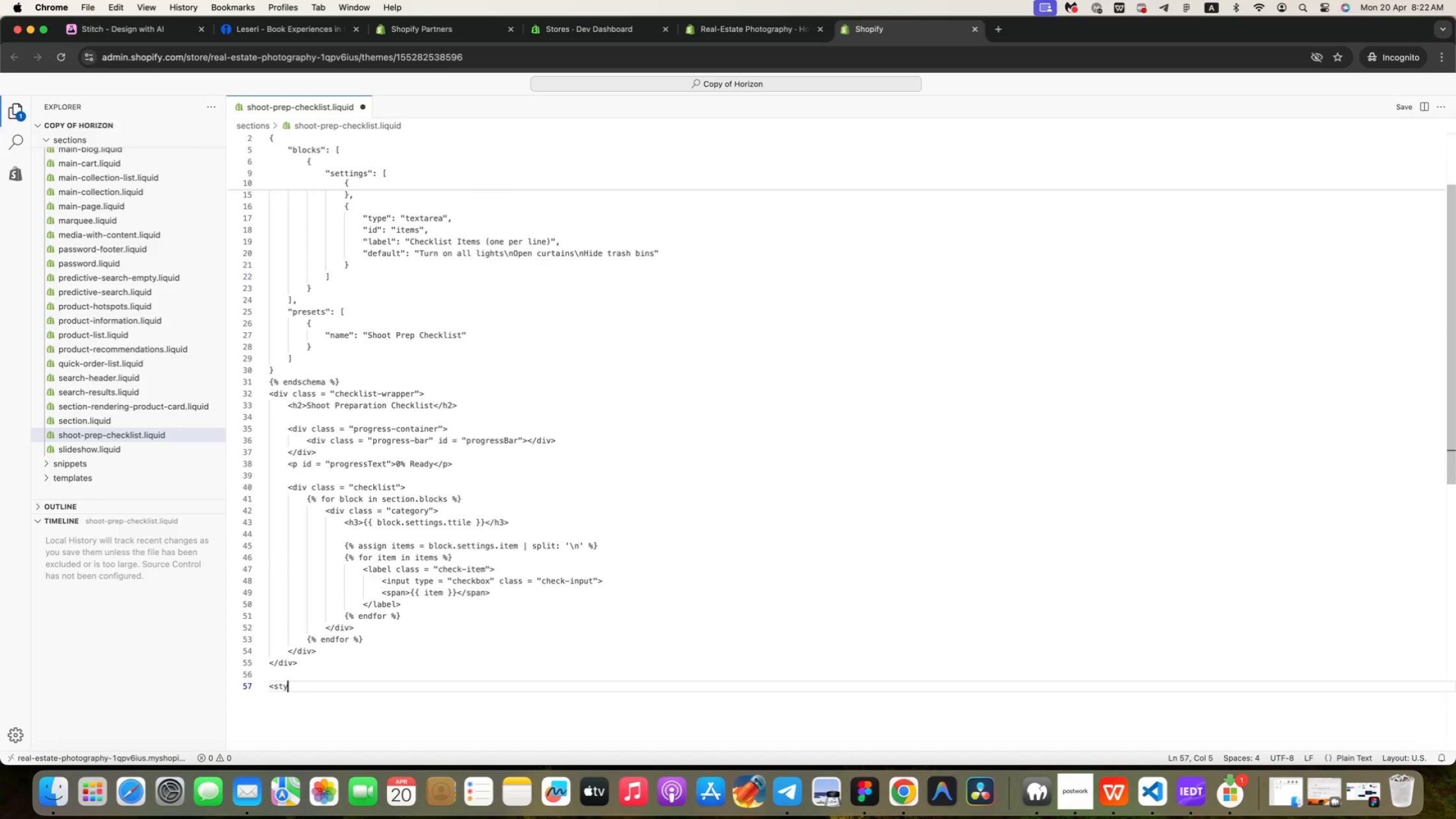 
key(Enter)
 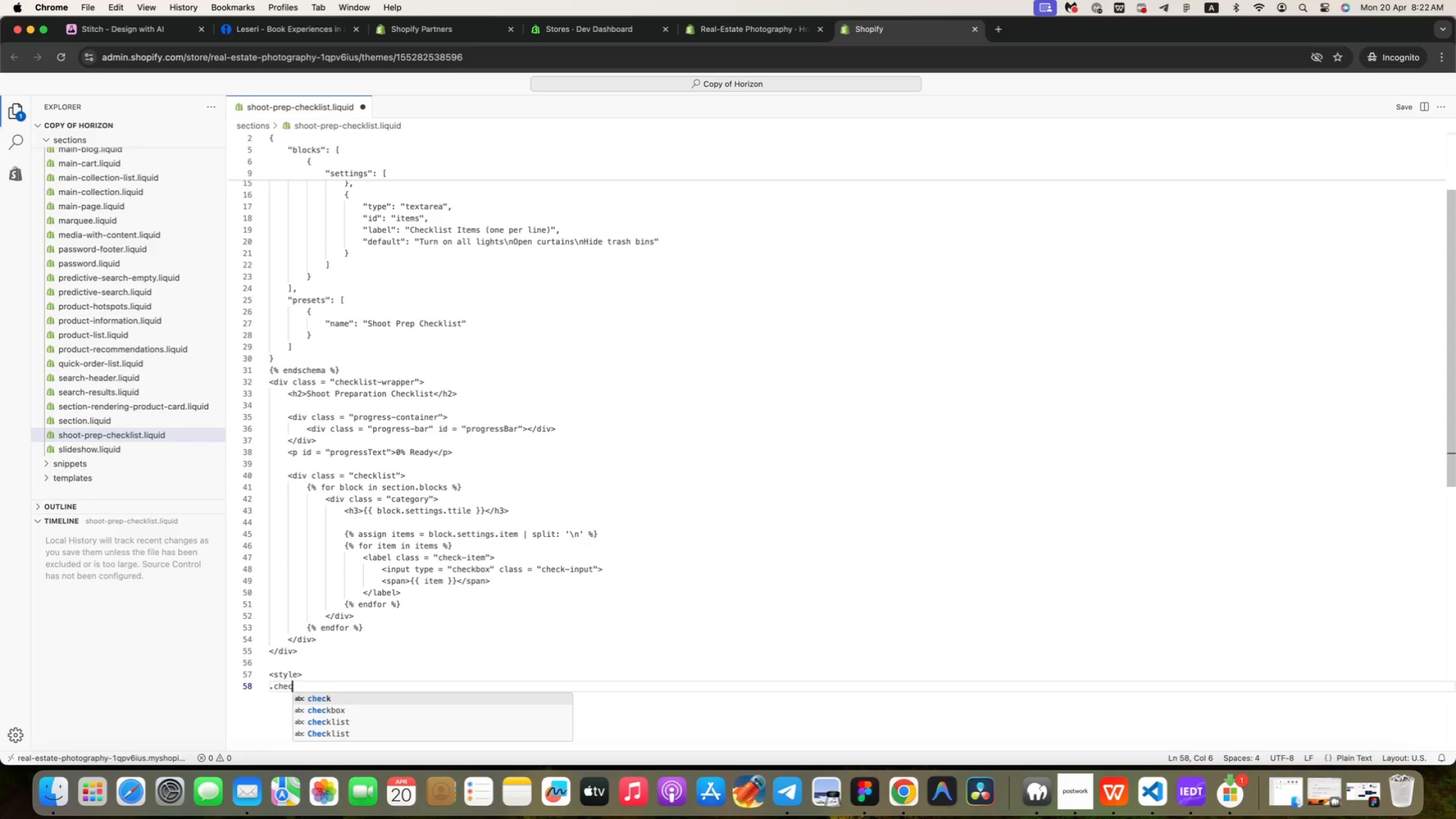 
type(.chec)
 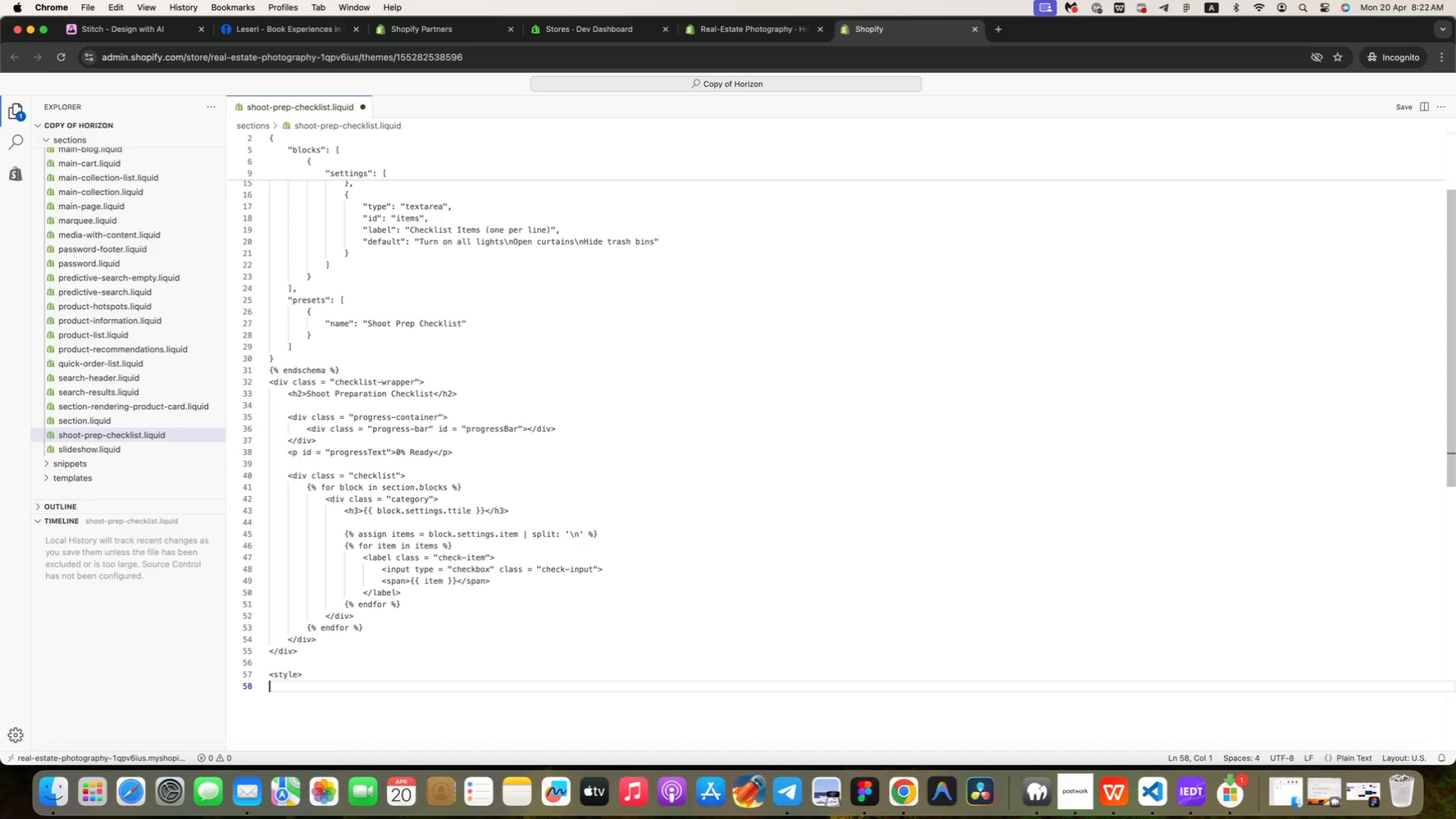 
key(ArrowDown)
 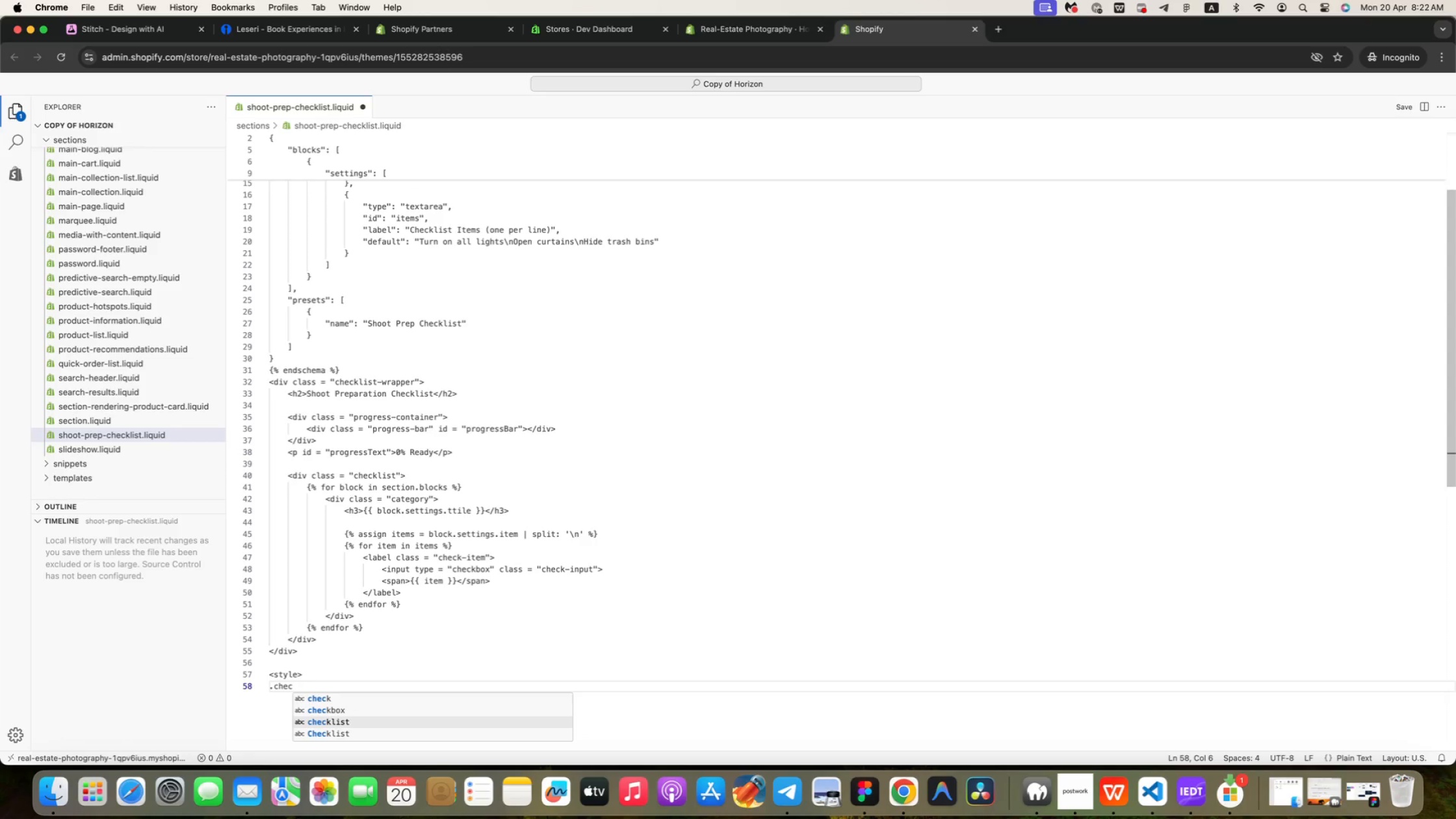 
key(ArrowDown)
 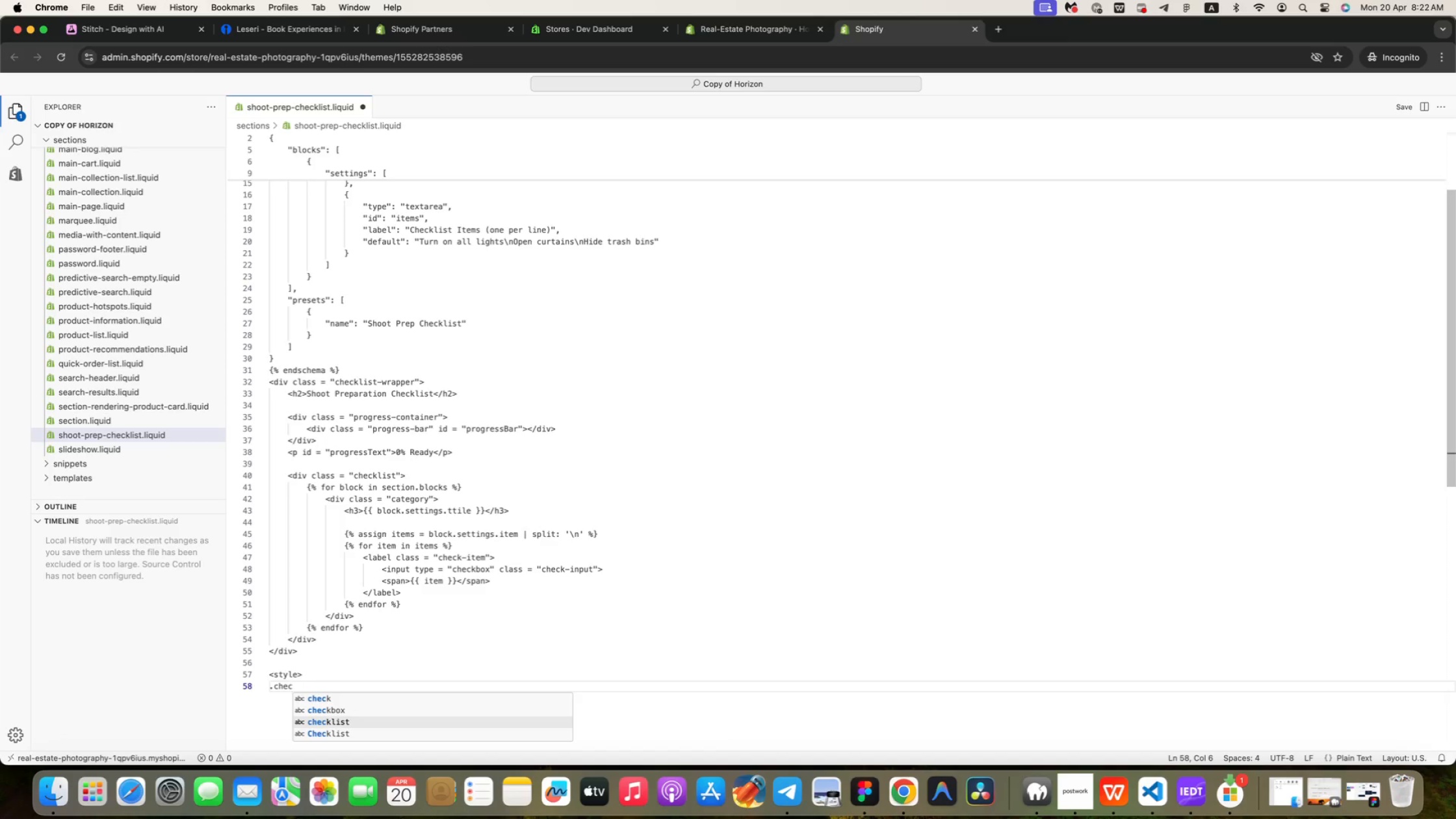 
key(Enter)
 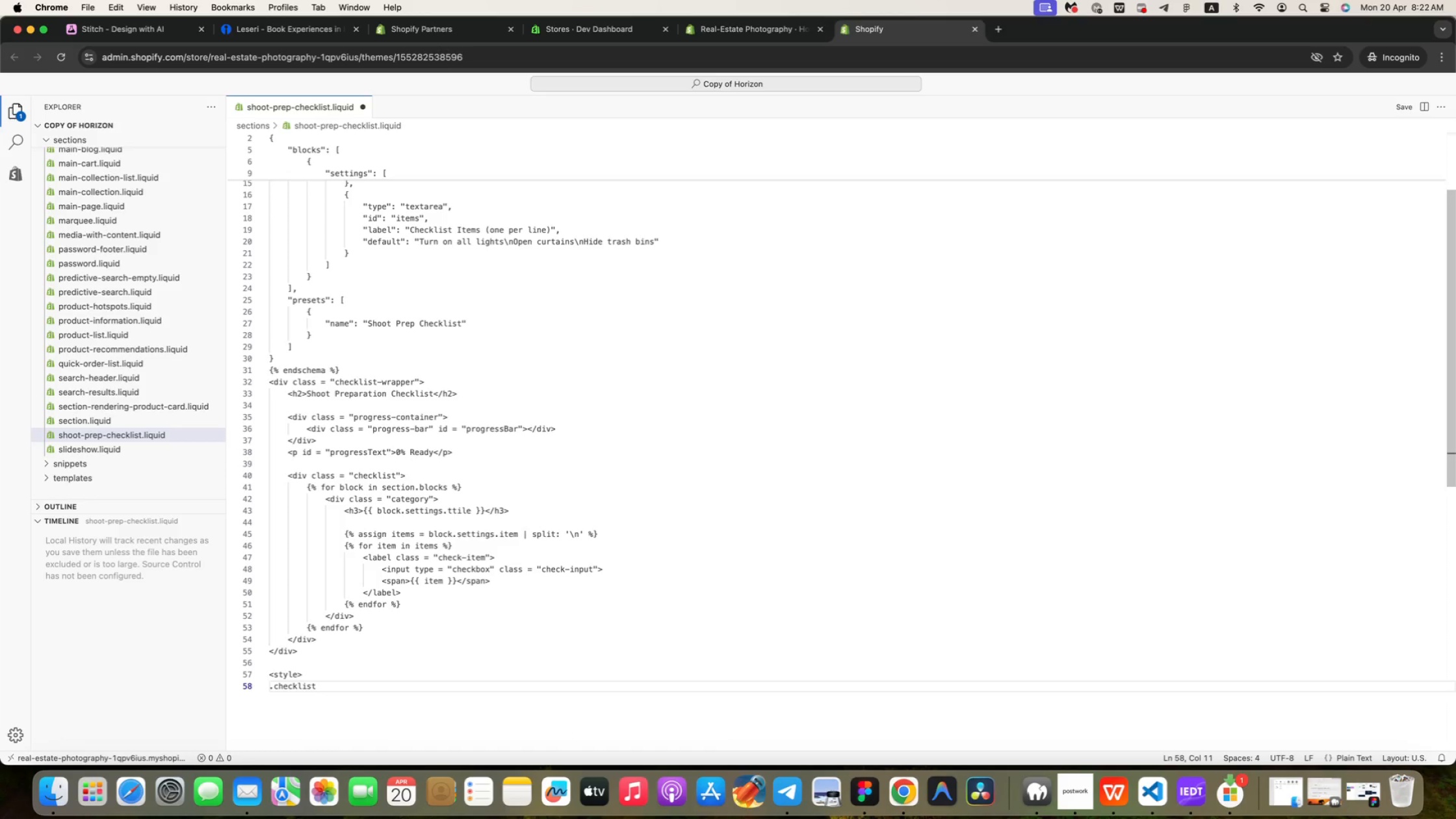 
wait(7.71)
 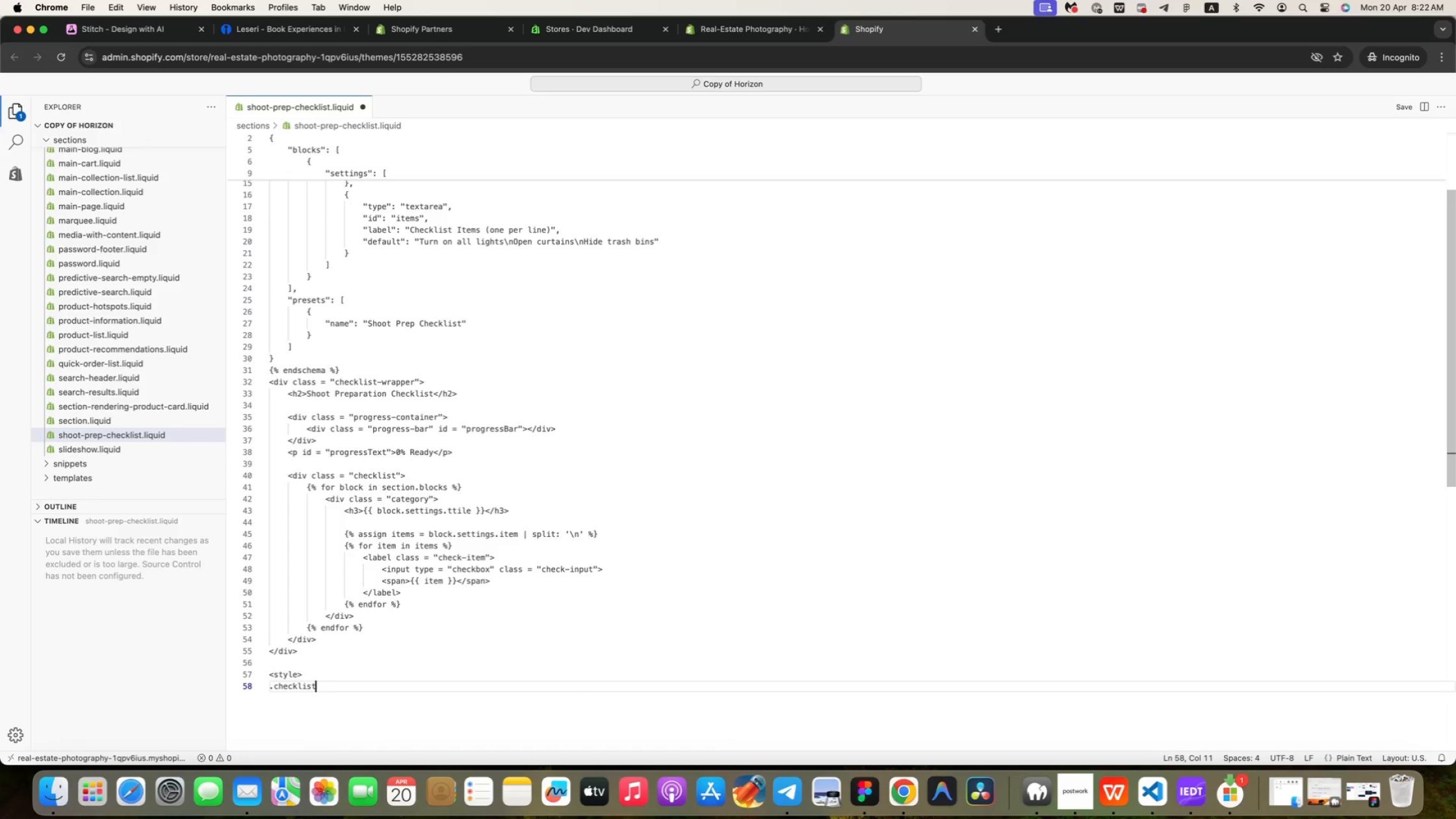 
type(-wa)
key(Backspace)
type(rapper {)
 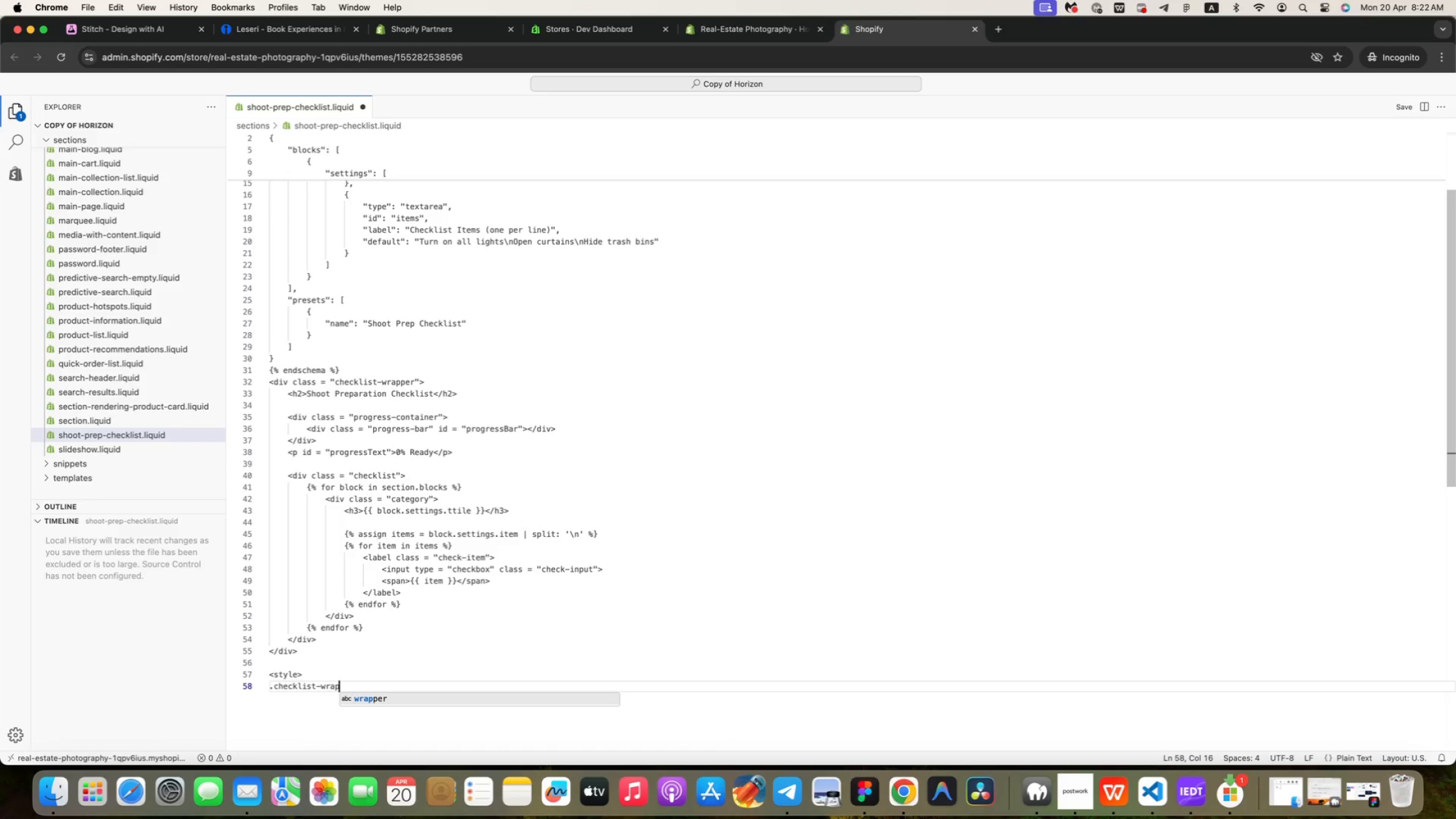 
 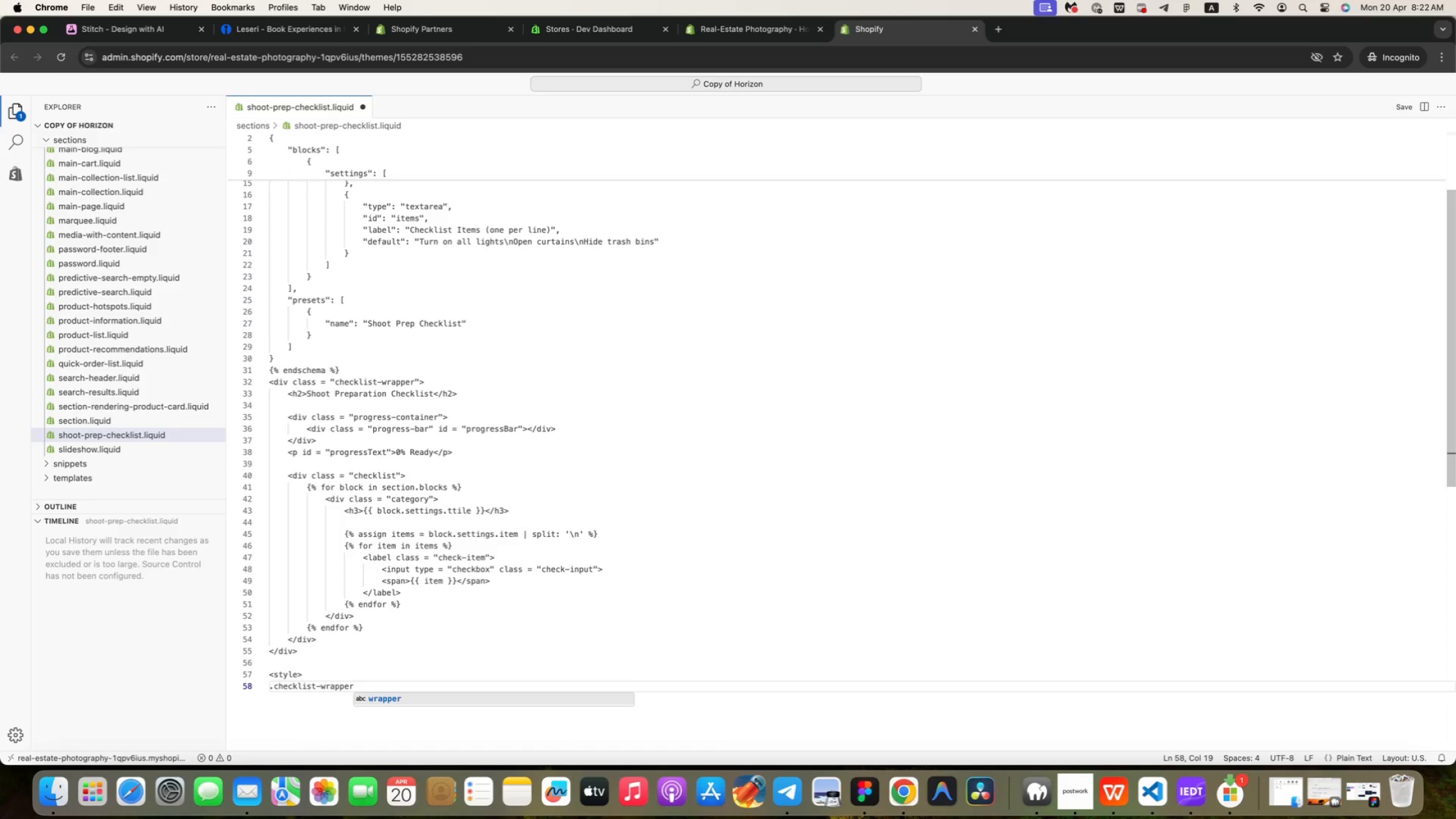 
key(Enter)
 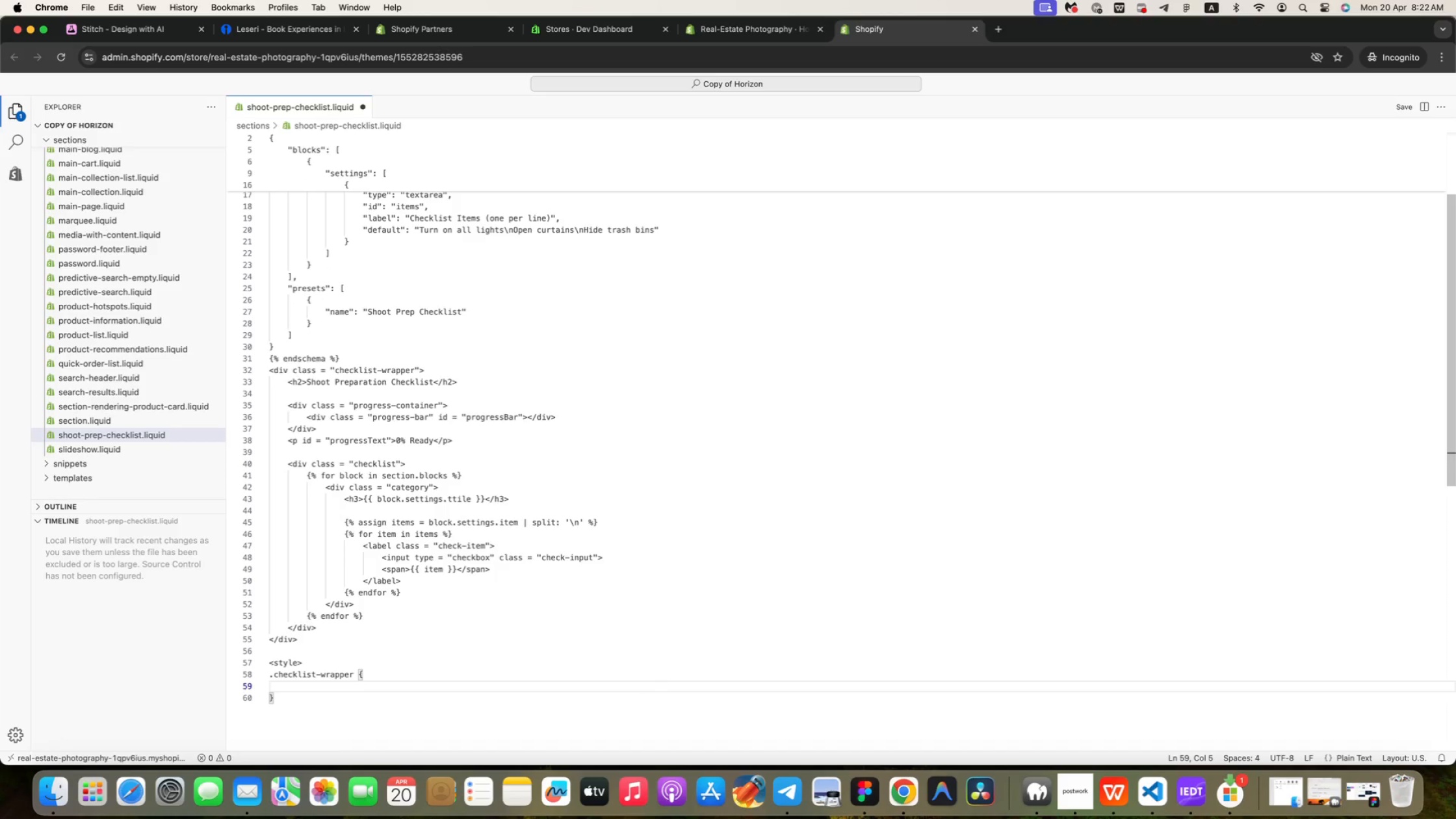 
type(padding: 20px)
 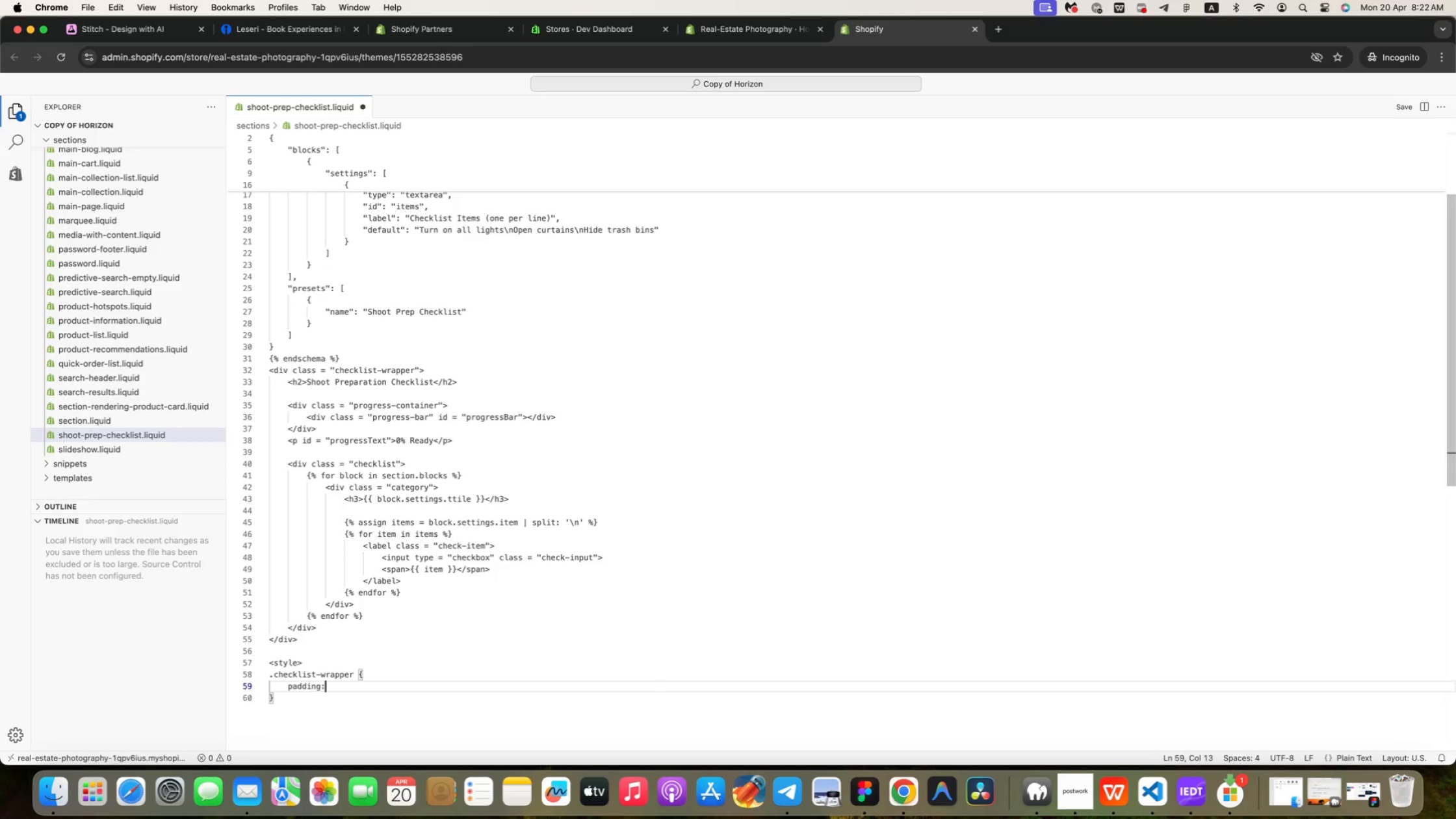 
key(Shift+Semicolon)
 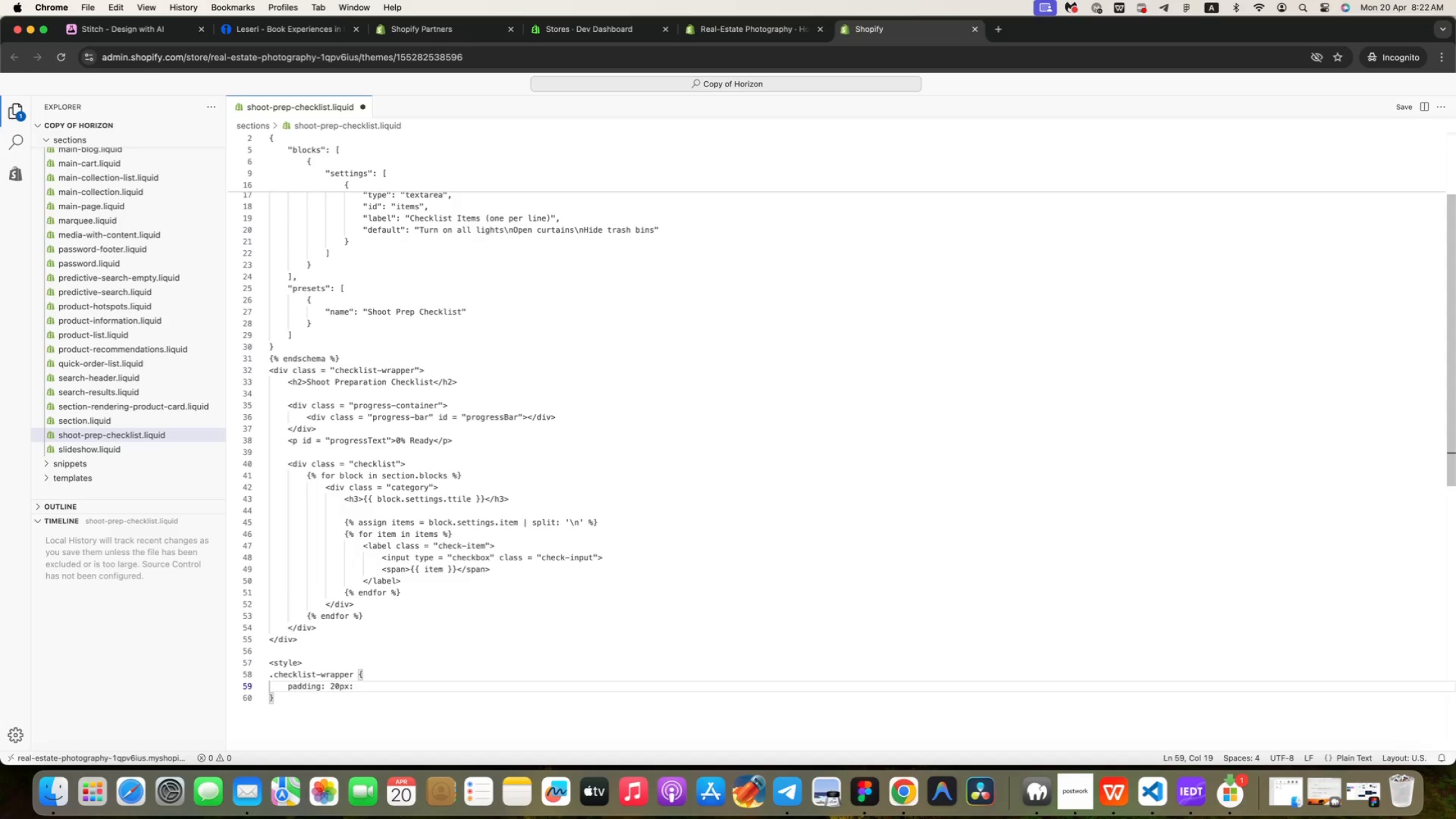 
key(Enter)
 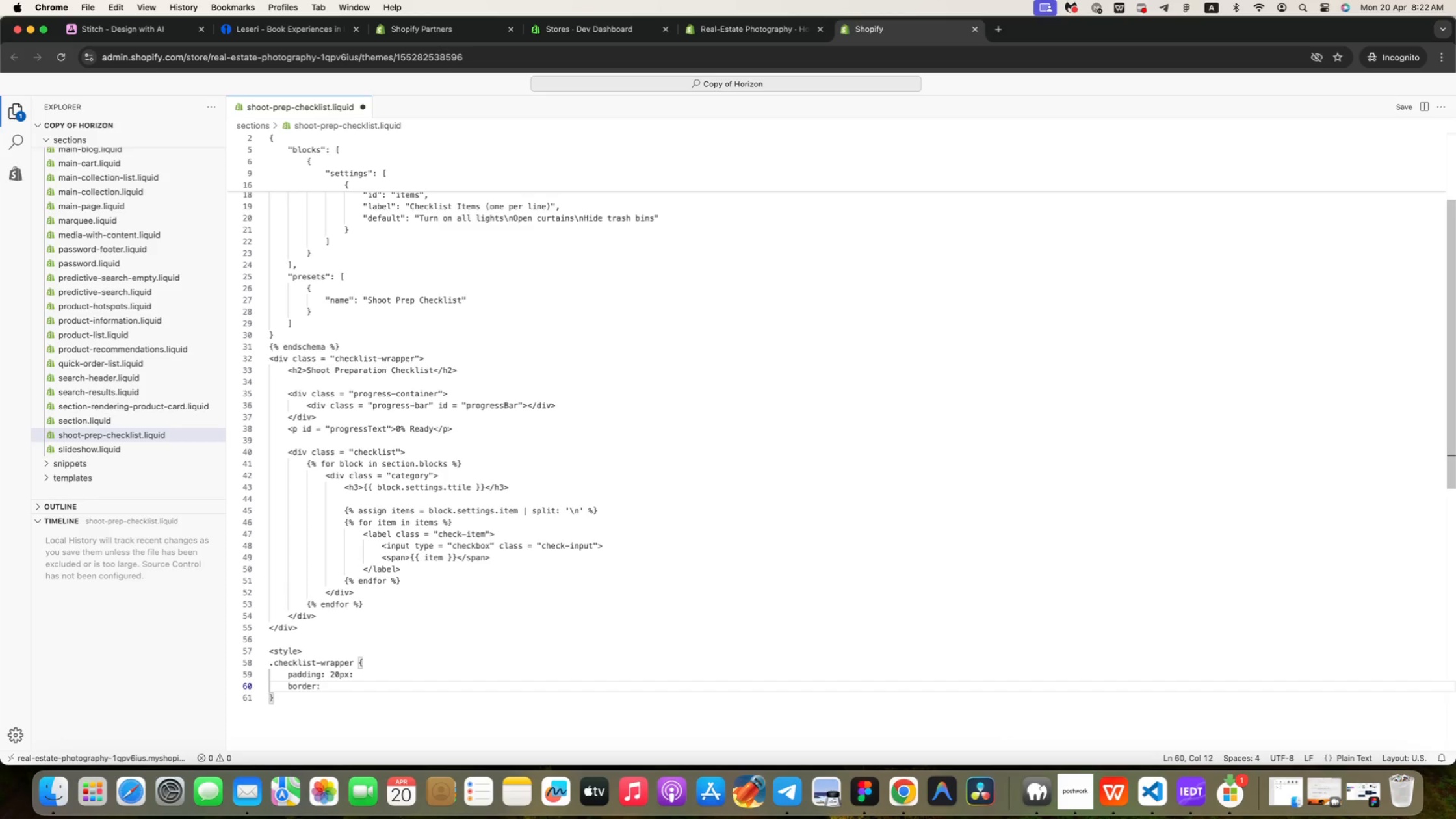 
type(border: )
 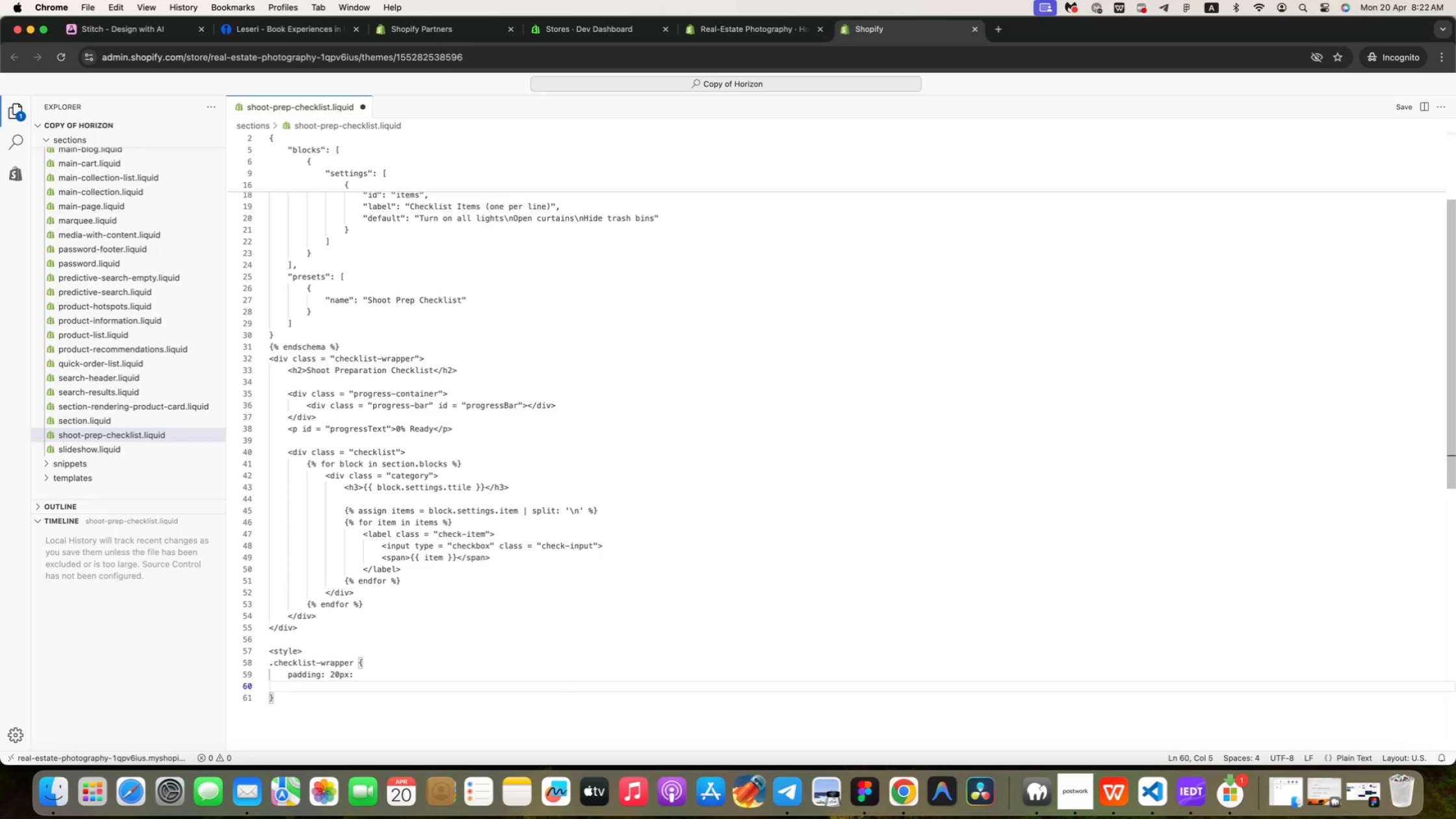 
type(1px solid #eee;)
 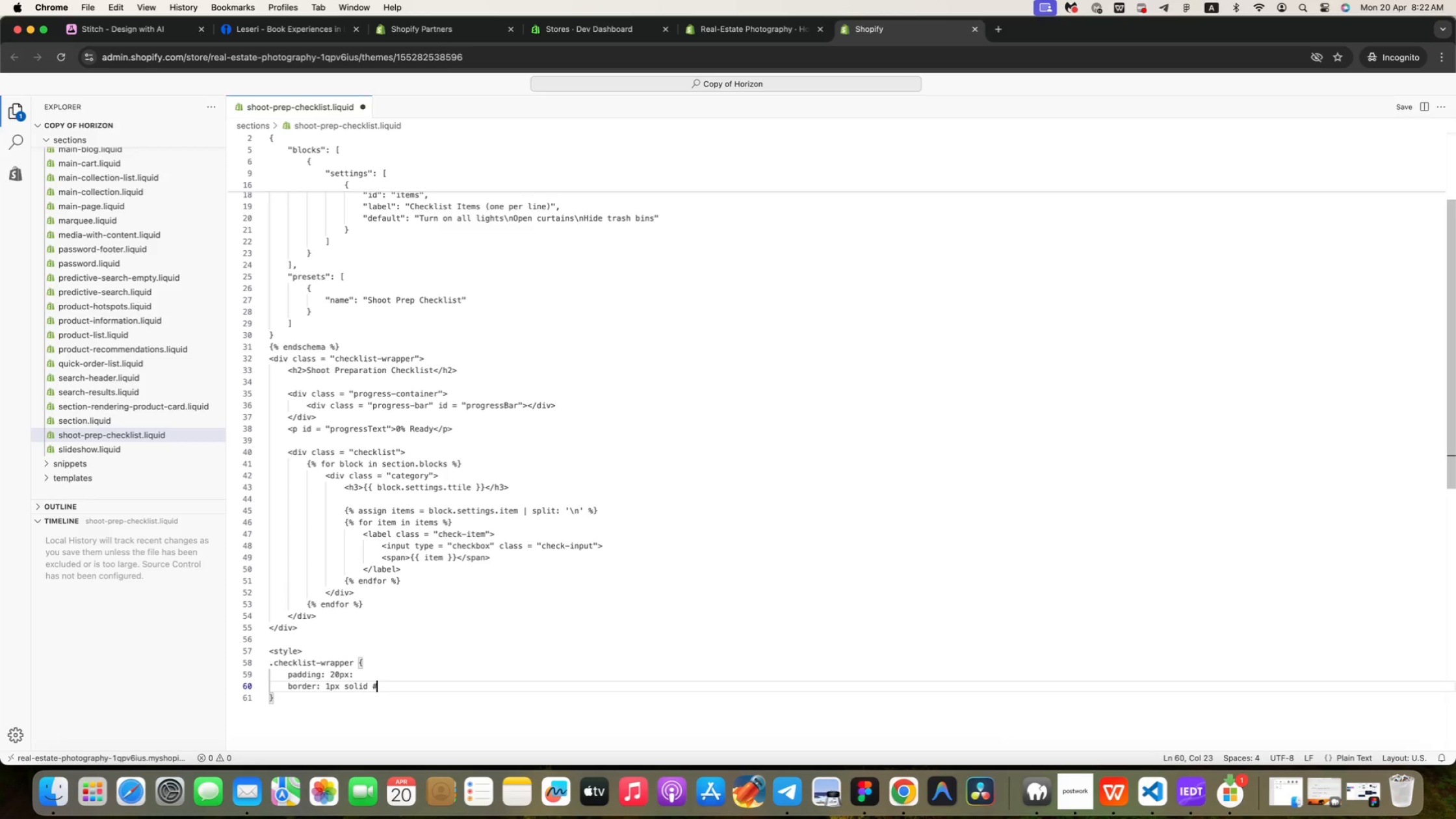 
key(Enter)
 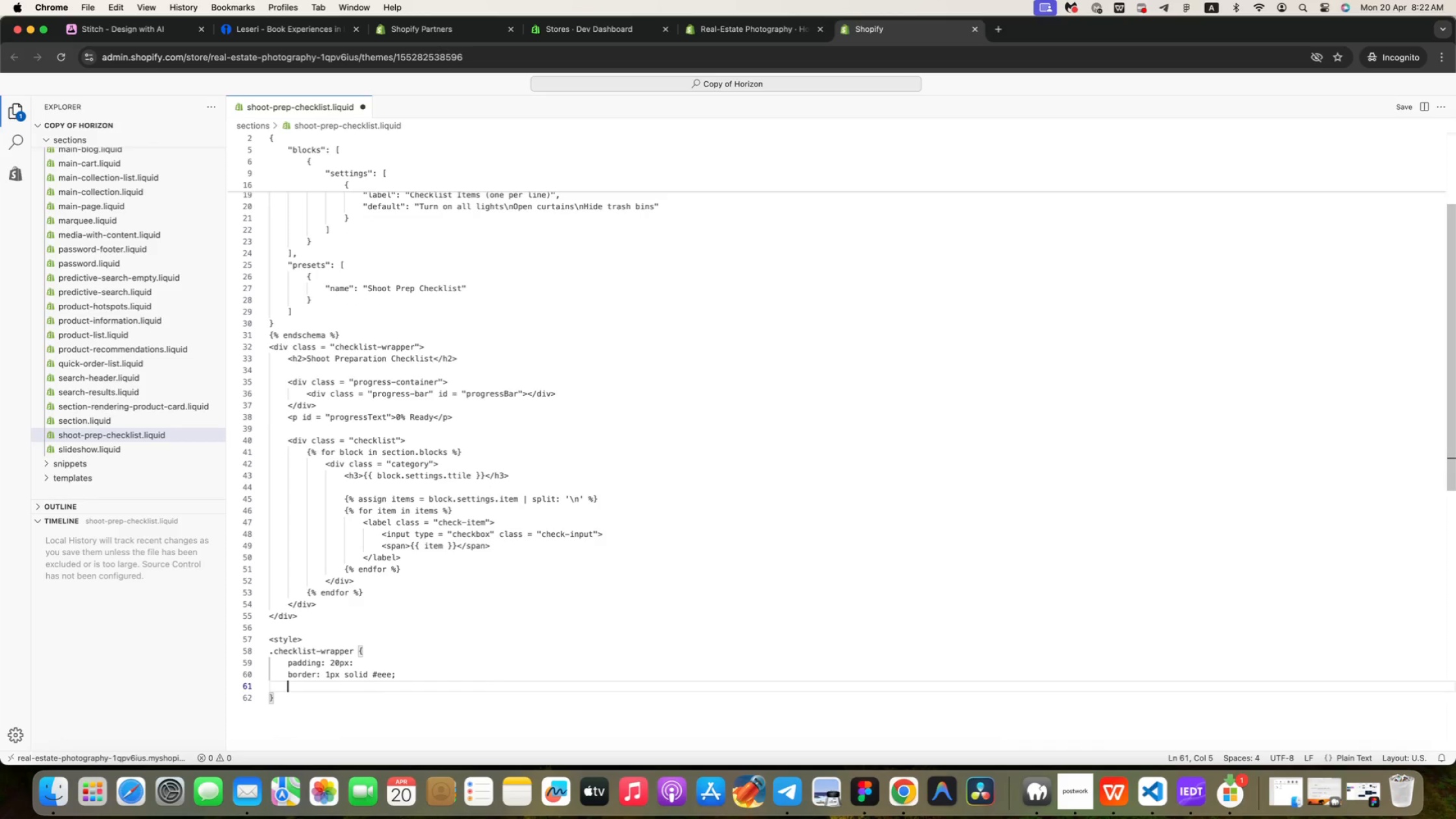 
type(border-radius: 12px;)
 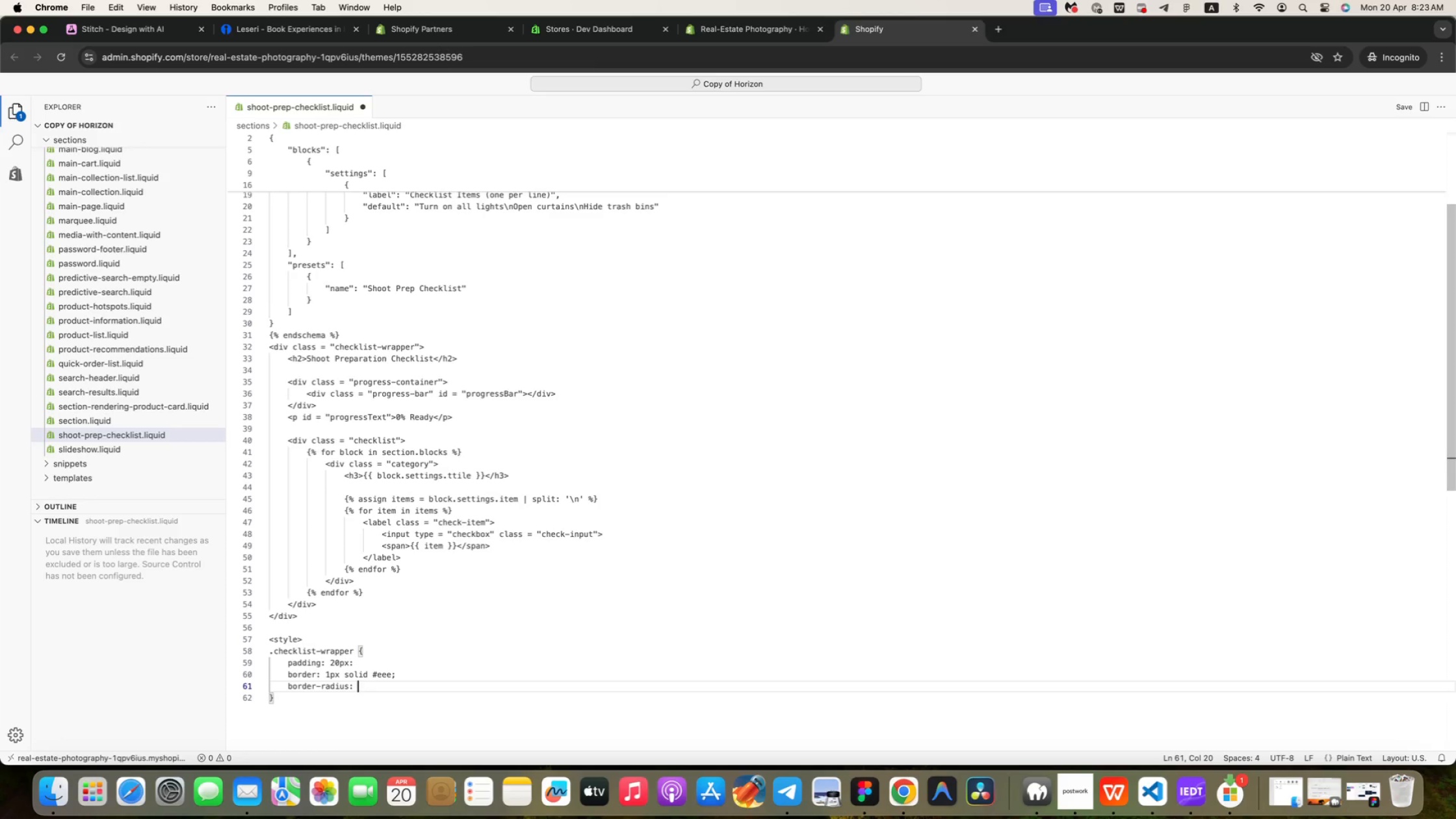 
key(Enter)
 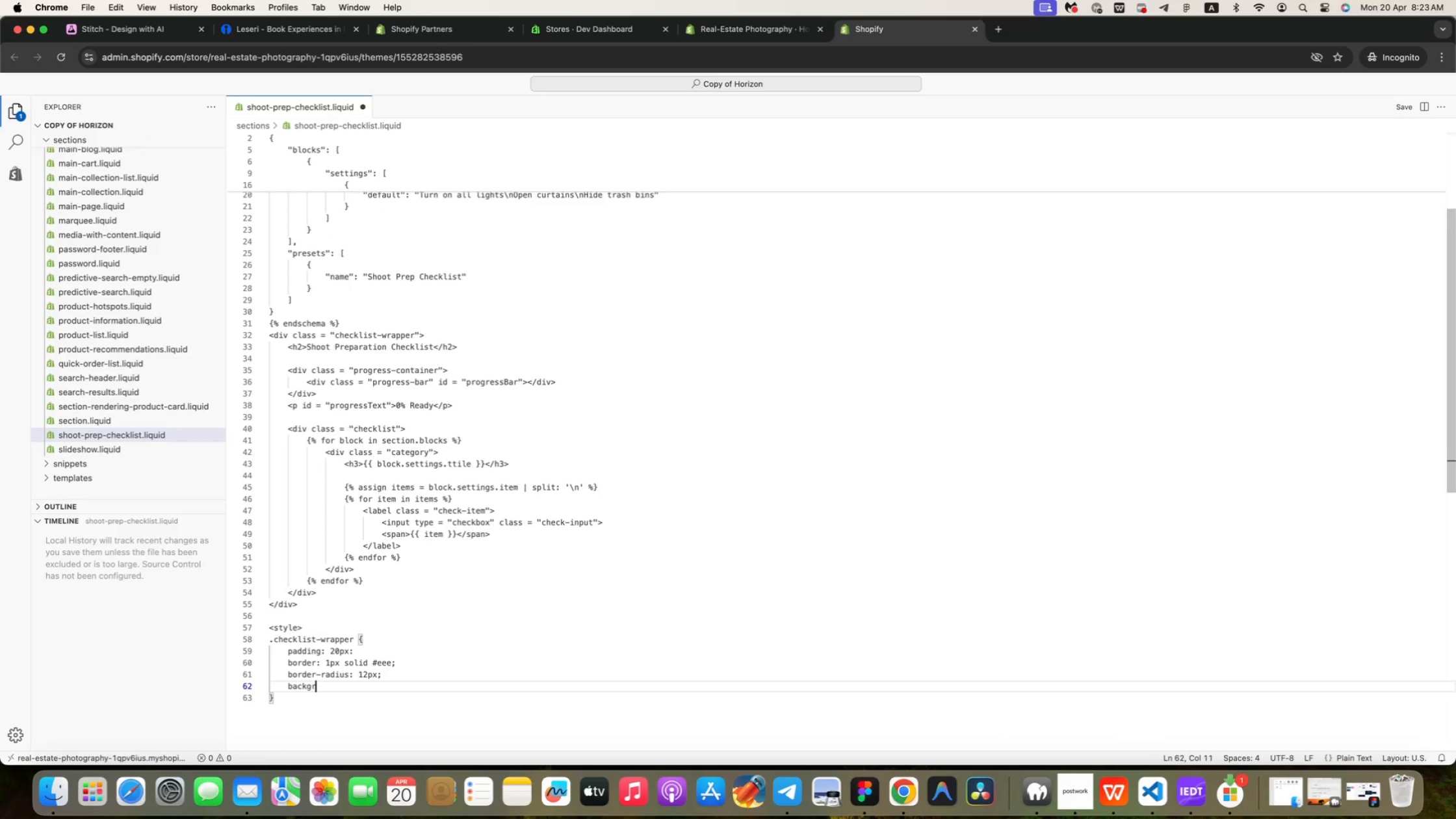 
type(background: #fff;)
 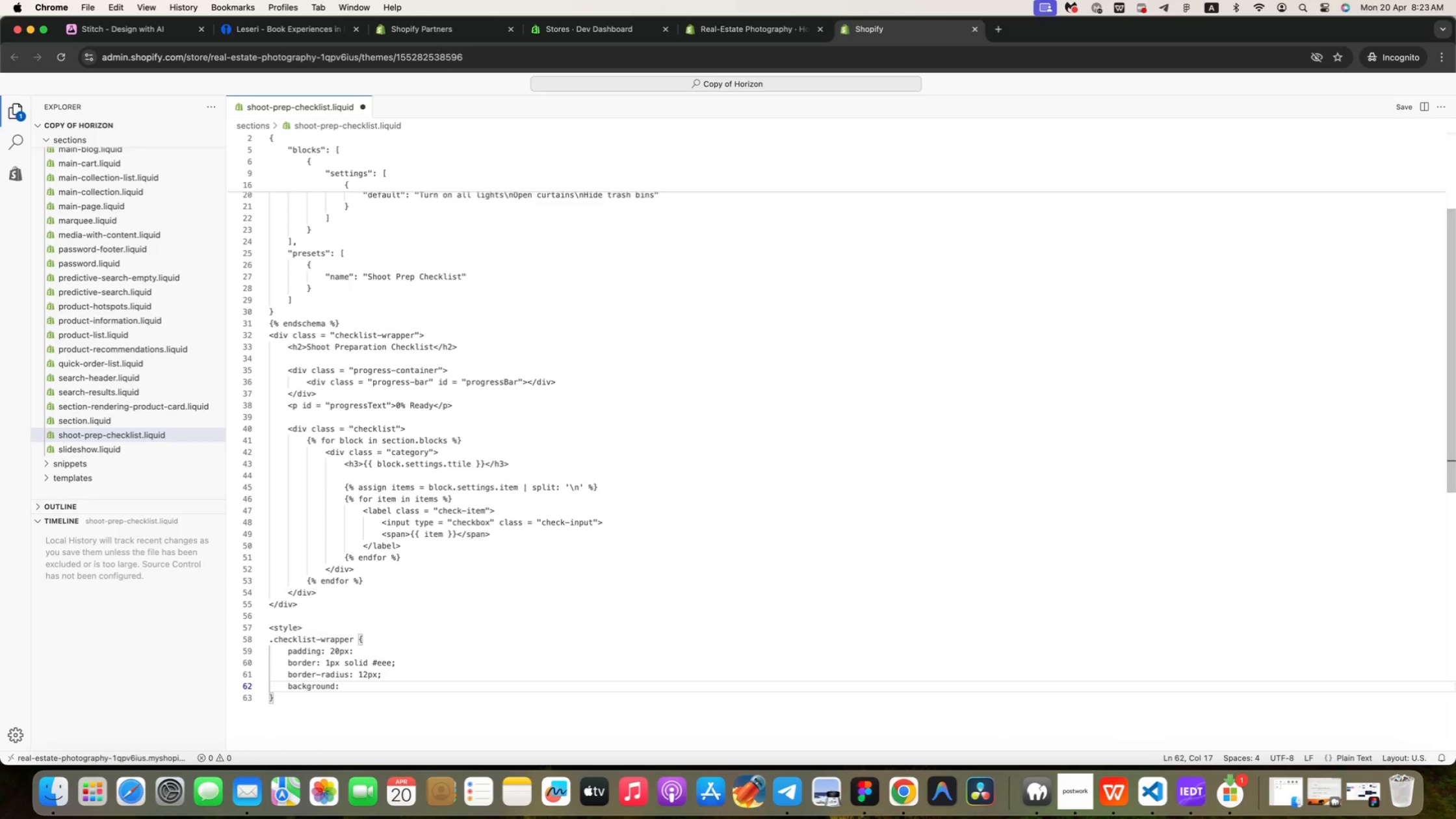 
key(Enter)
 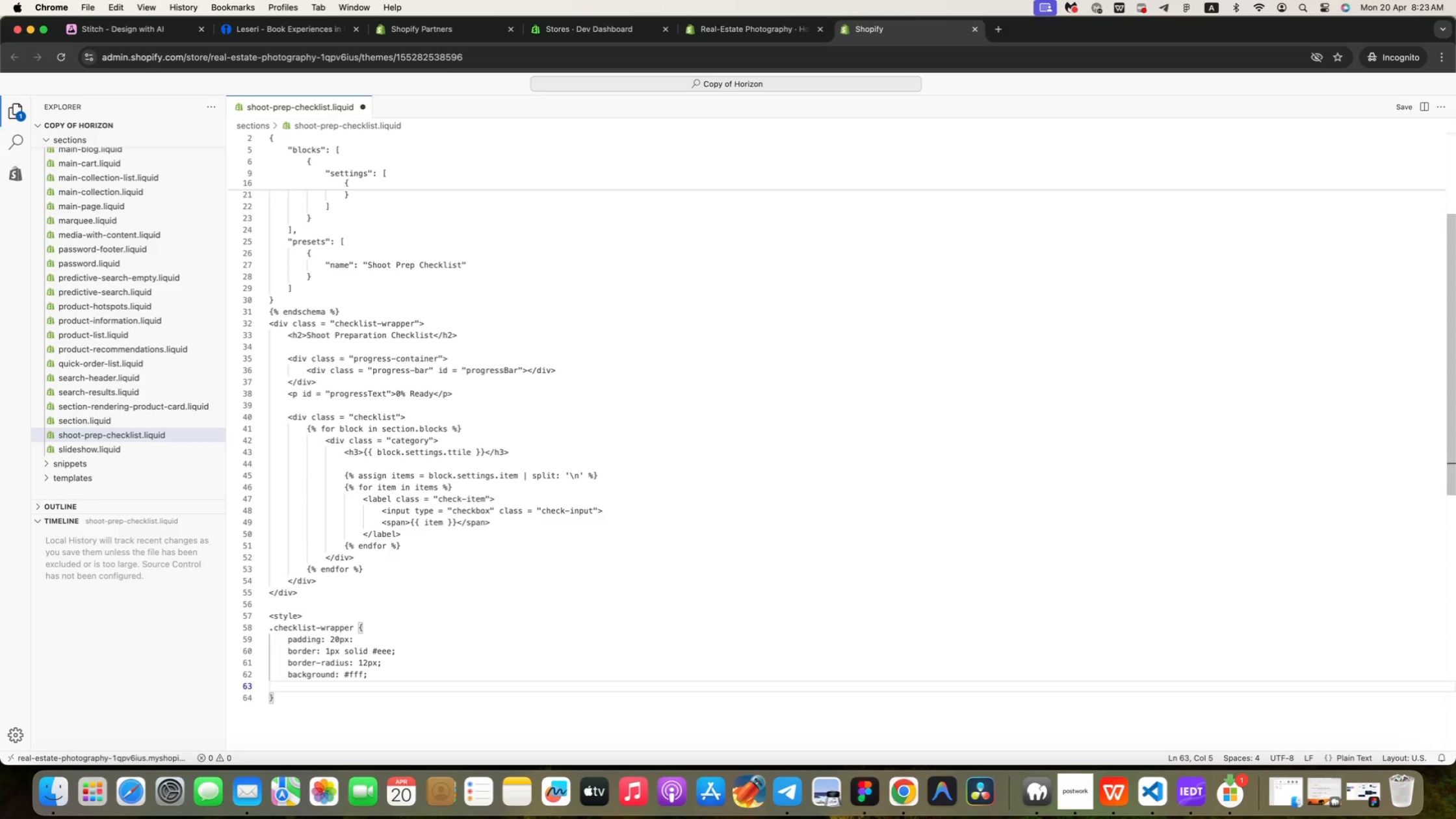 
type(max-width:)
 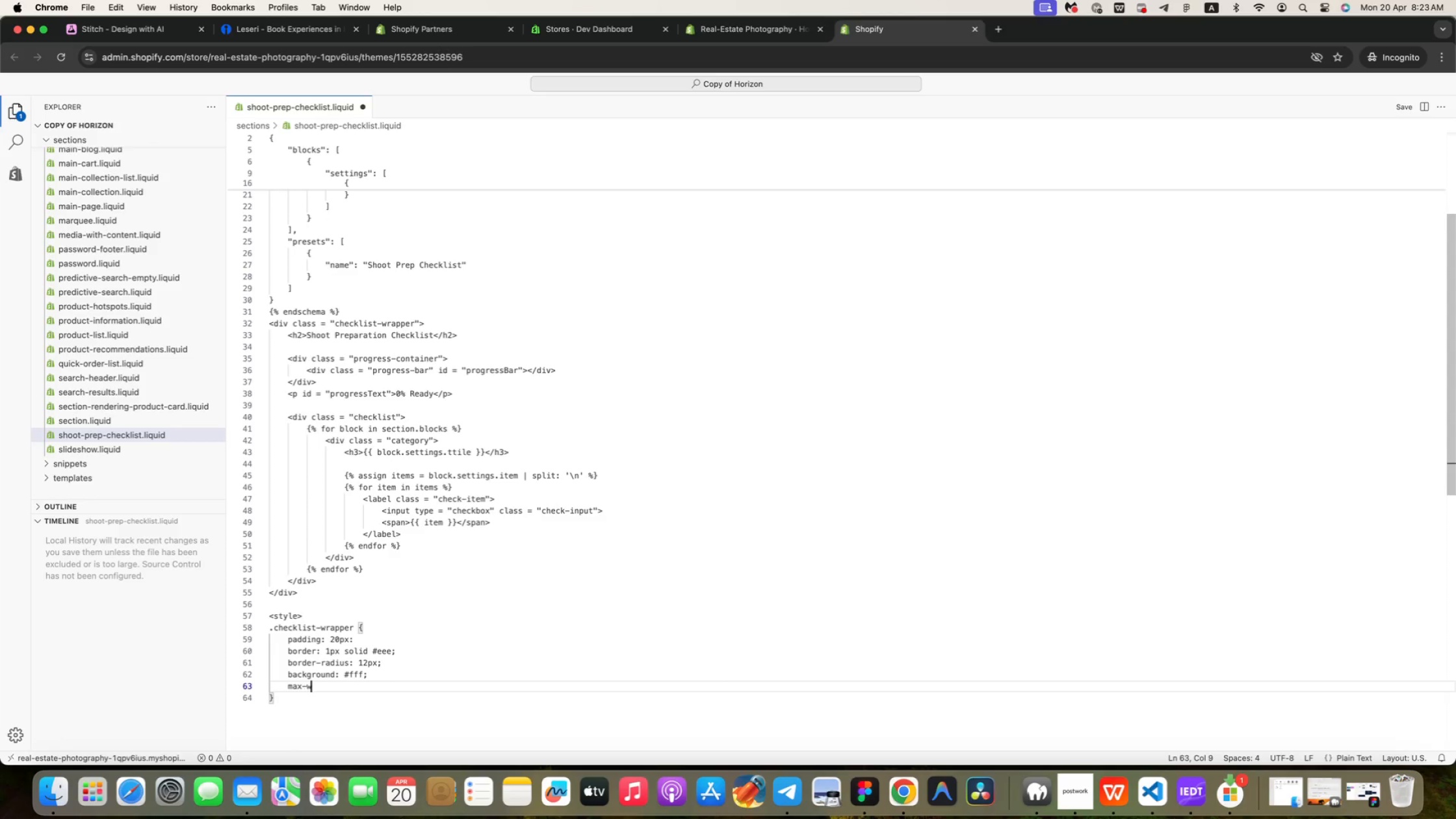 
wait(5.76)
 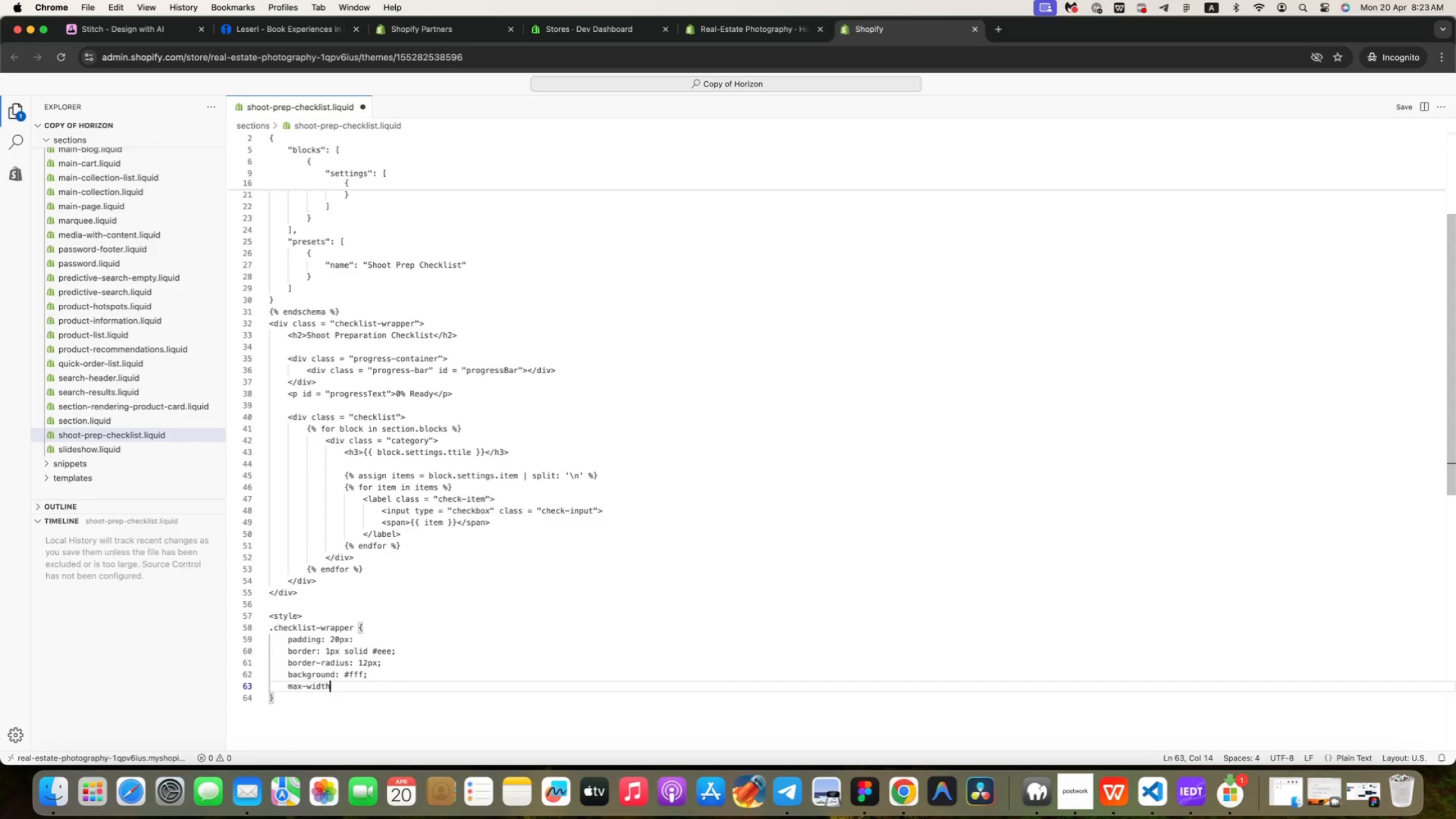 
type( 700px;)
 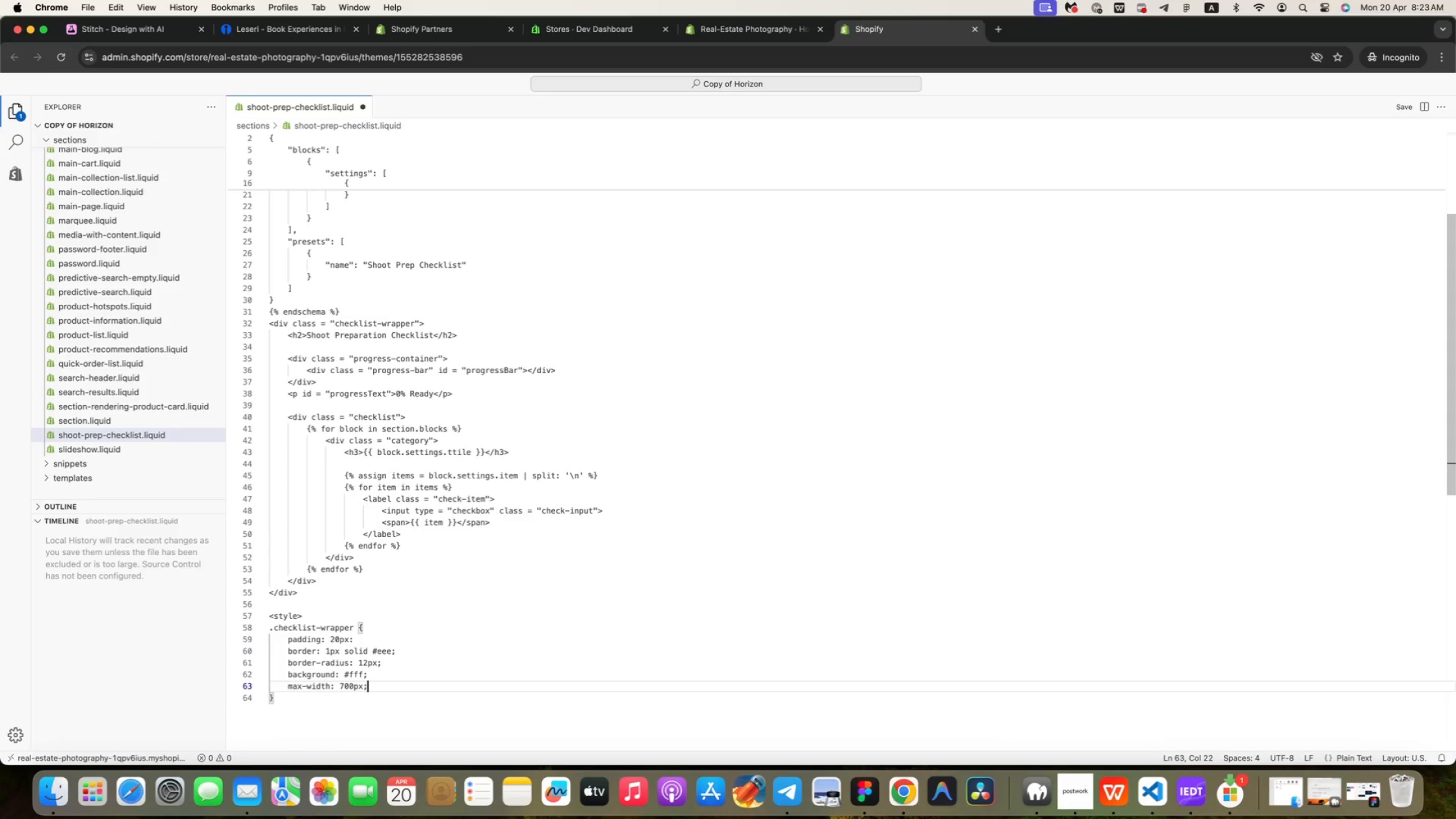 
key(Enter)
 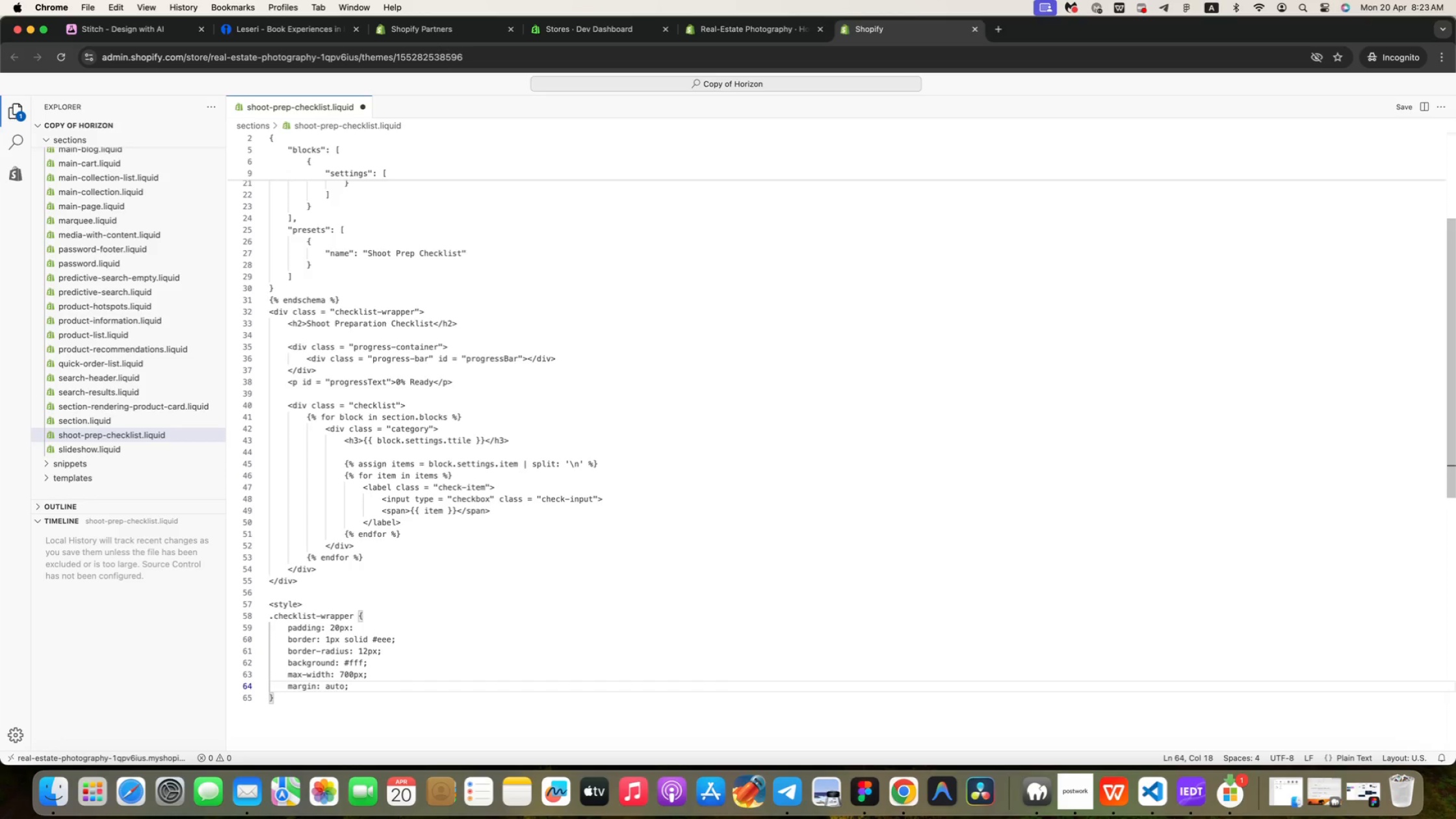 
type(margin: auto;)
 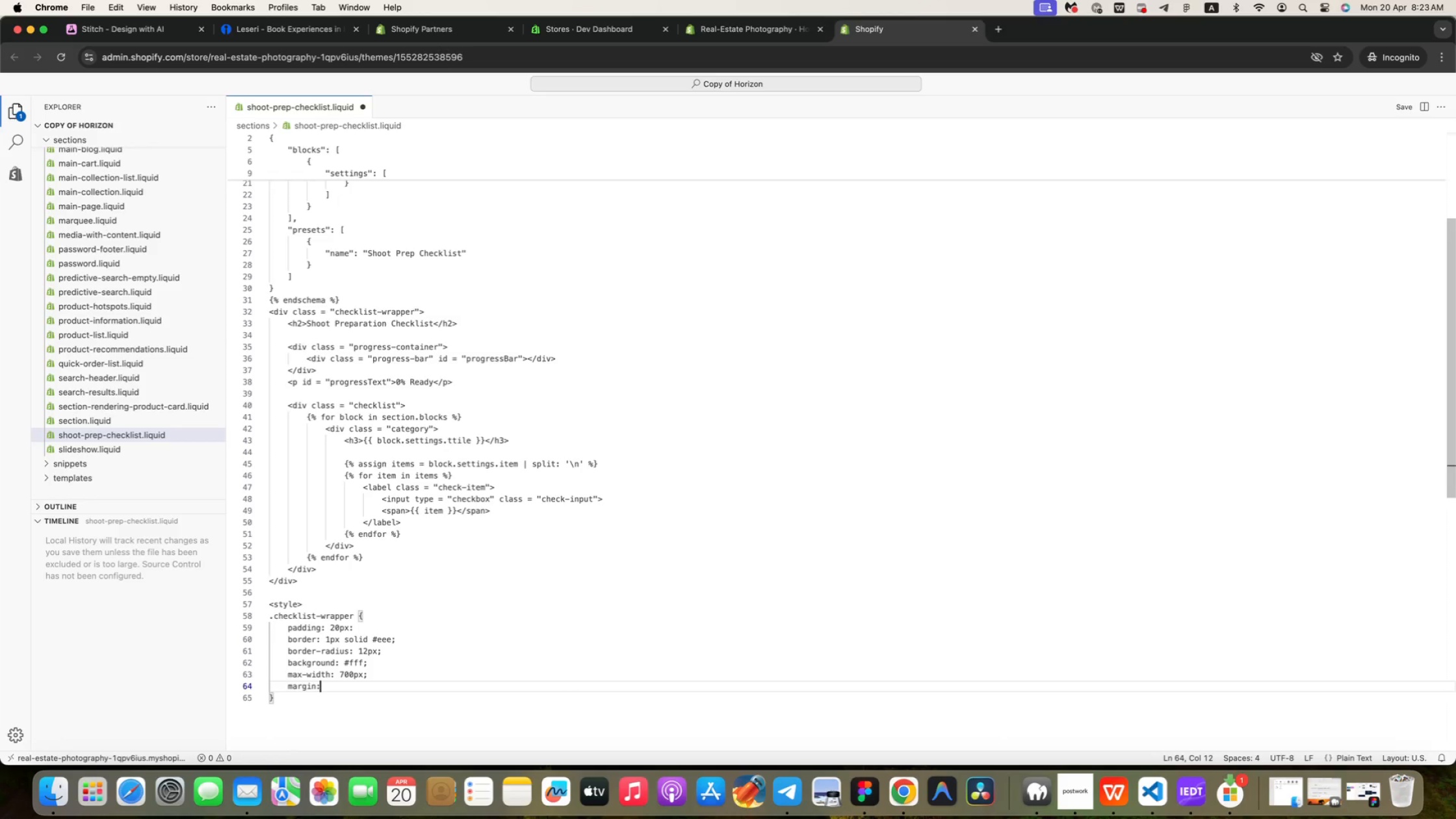 
key(ArrowDown)
 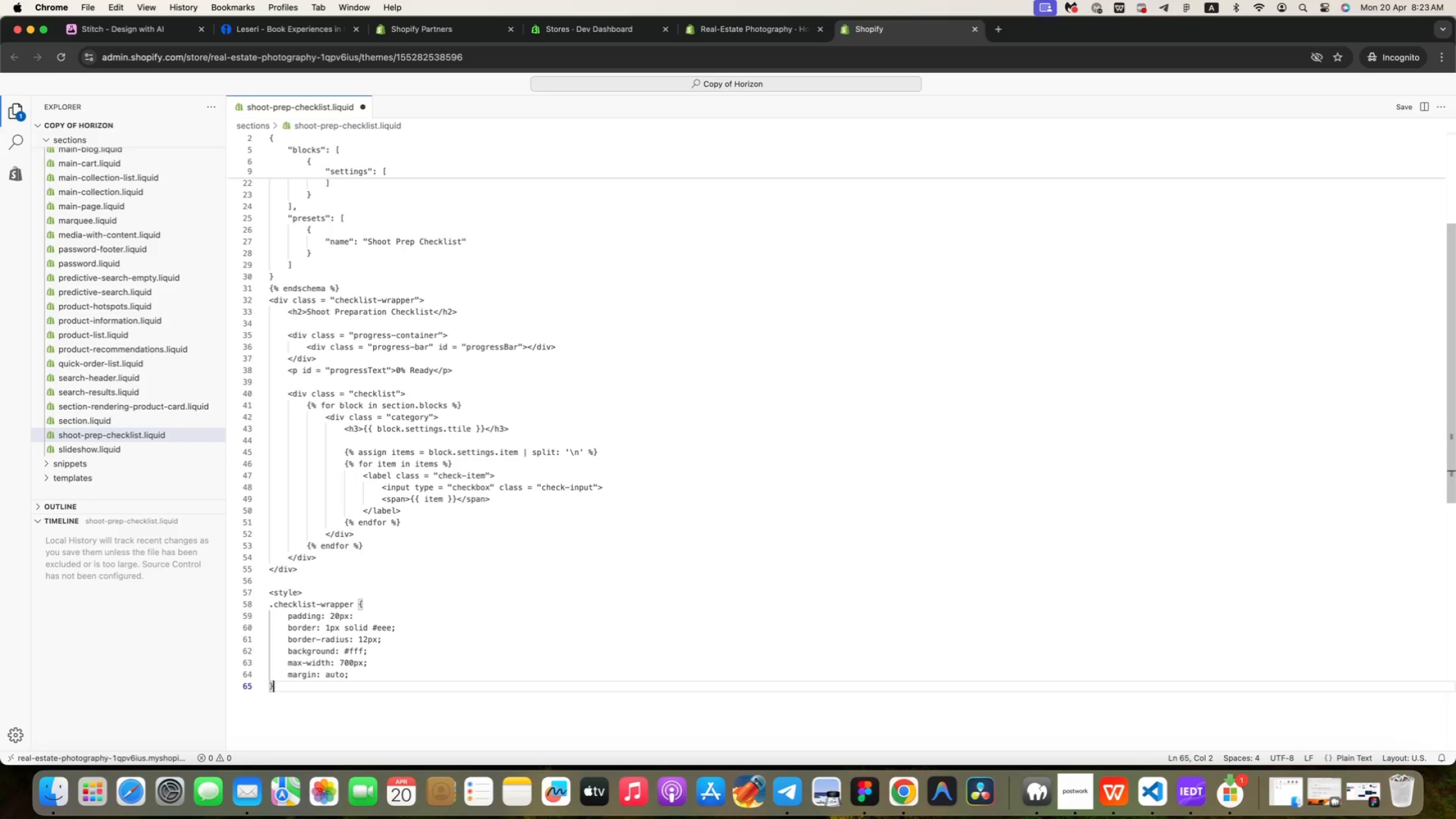 
key(Enter)
 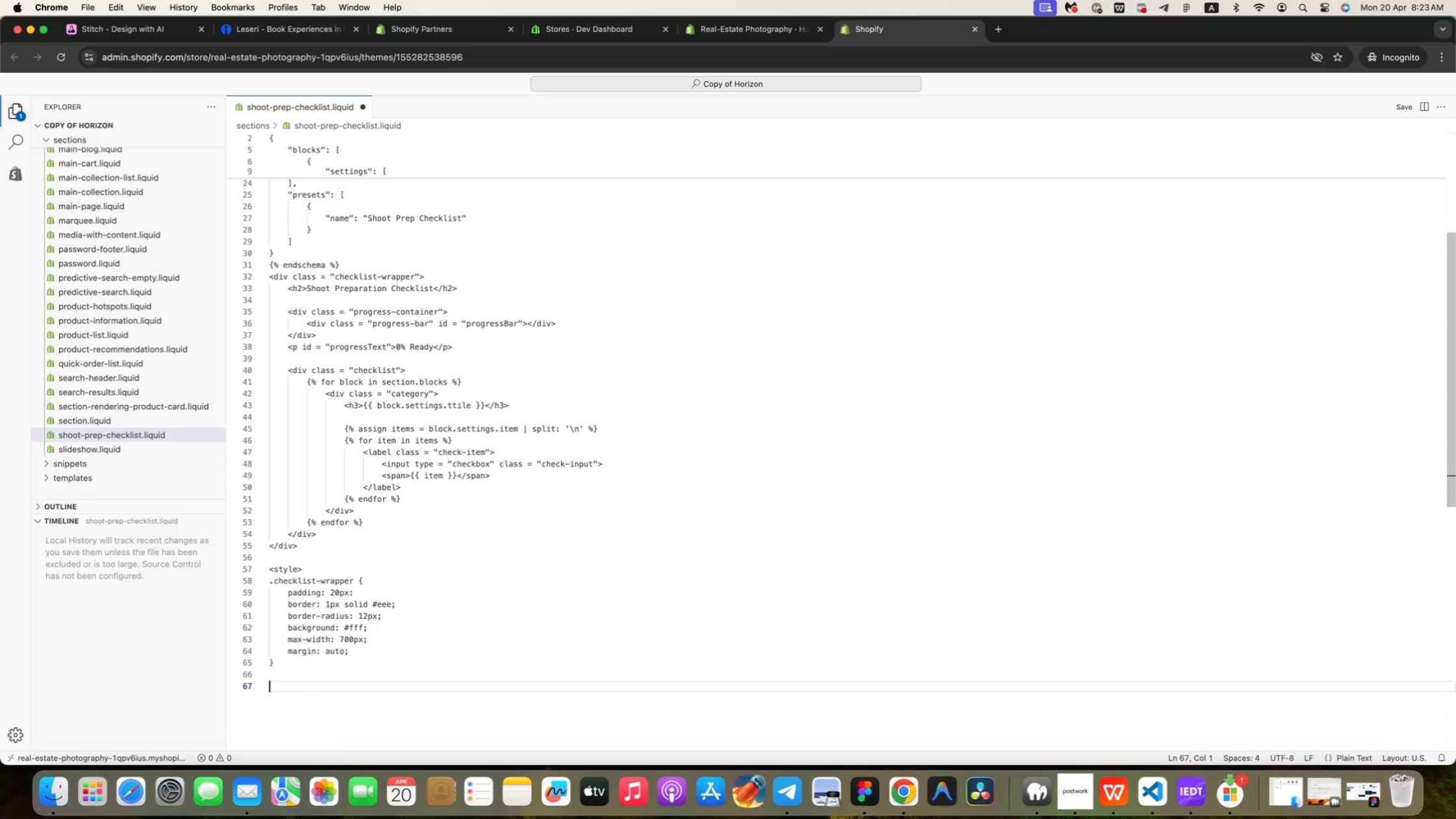 
key(Enter)
 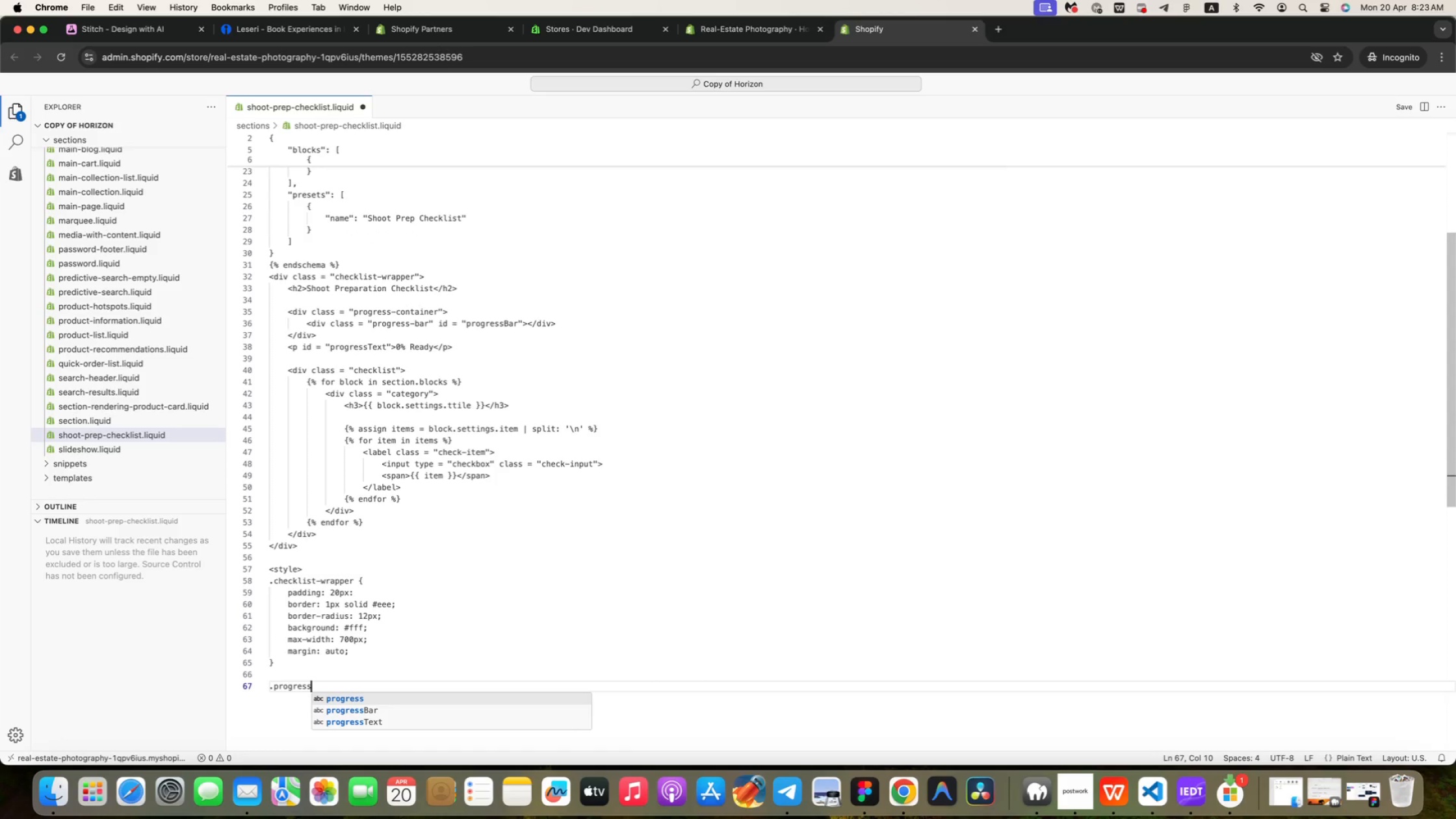 
type(.progress-container {)
 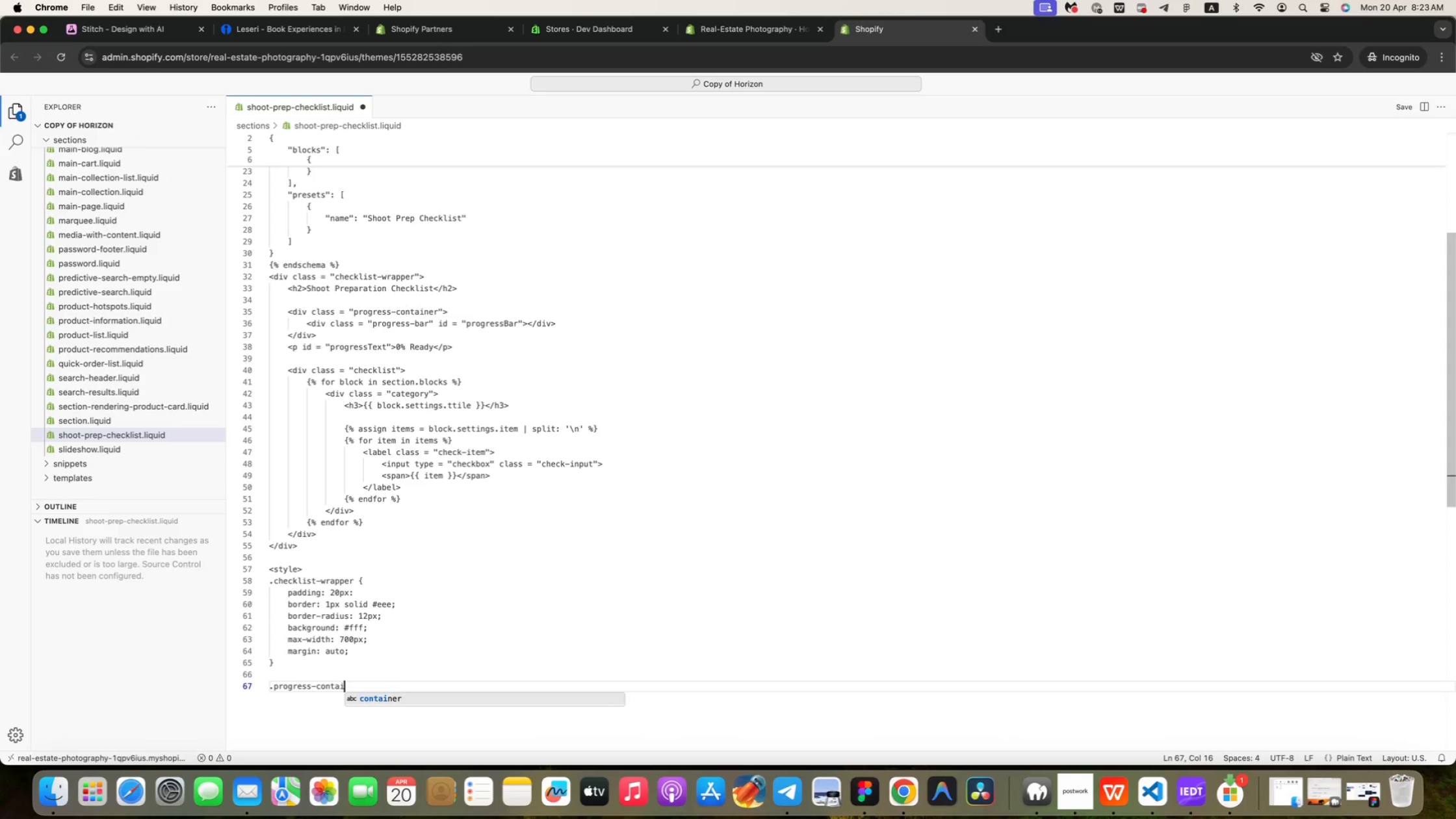 
 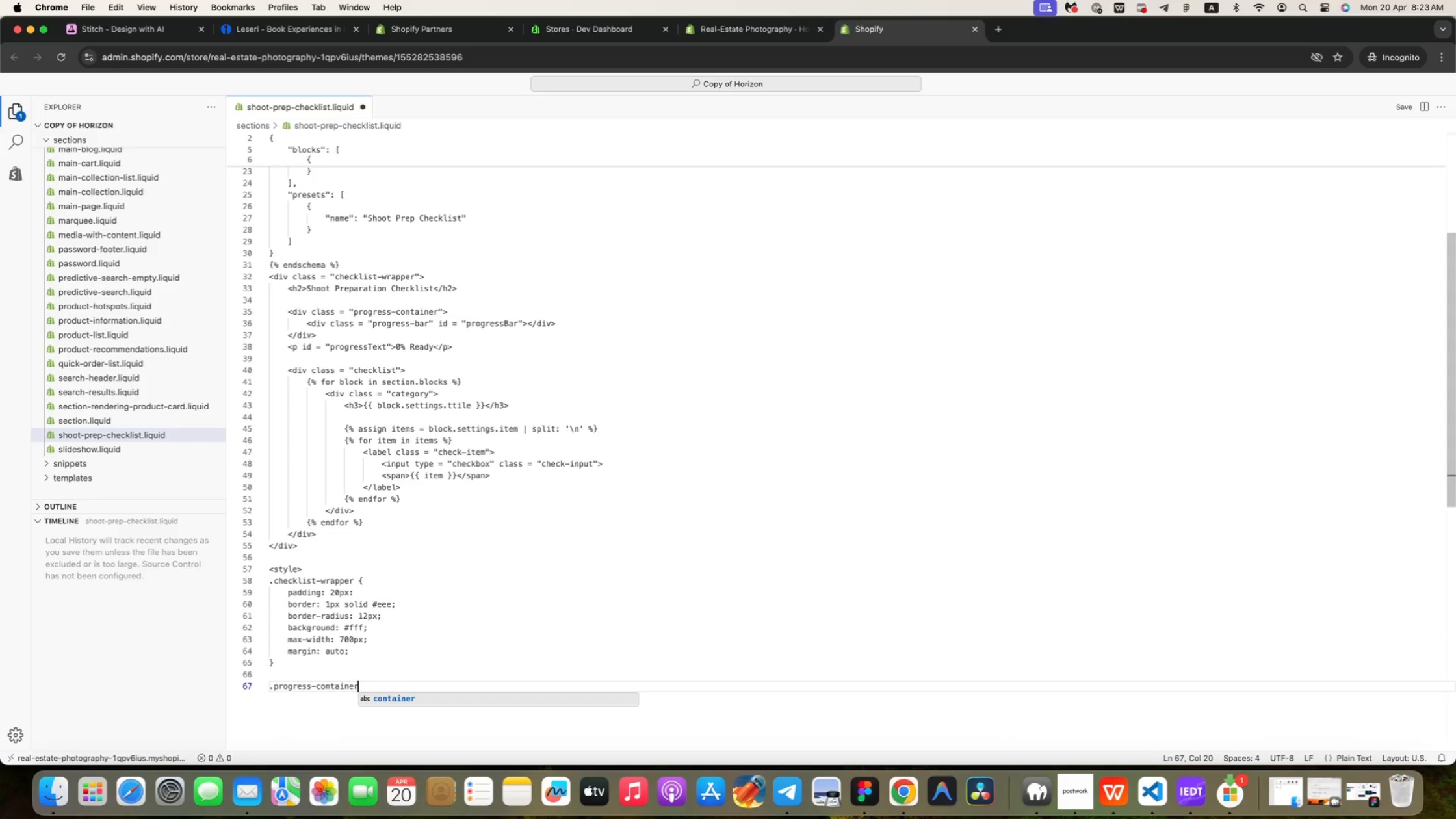 
key(Enter)
 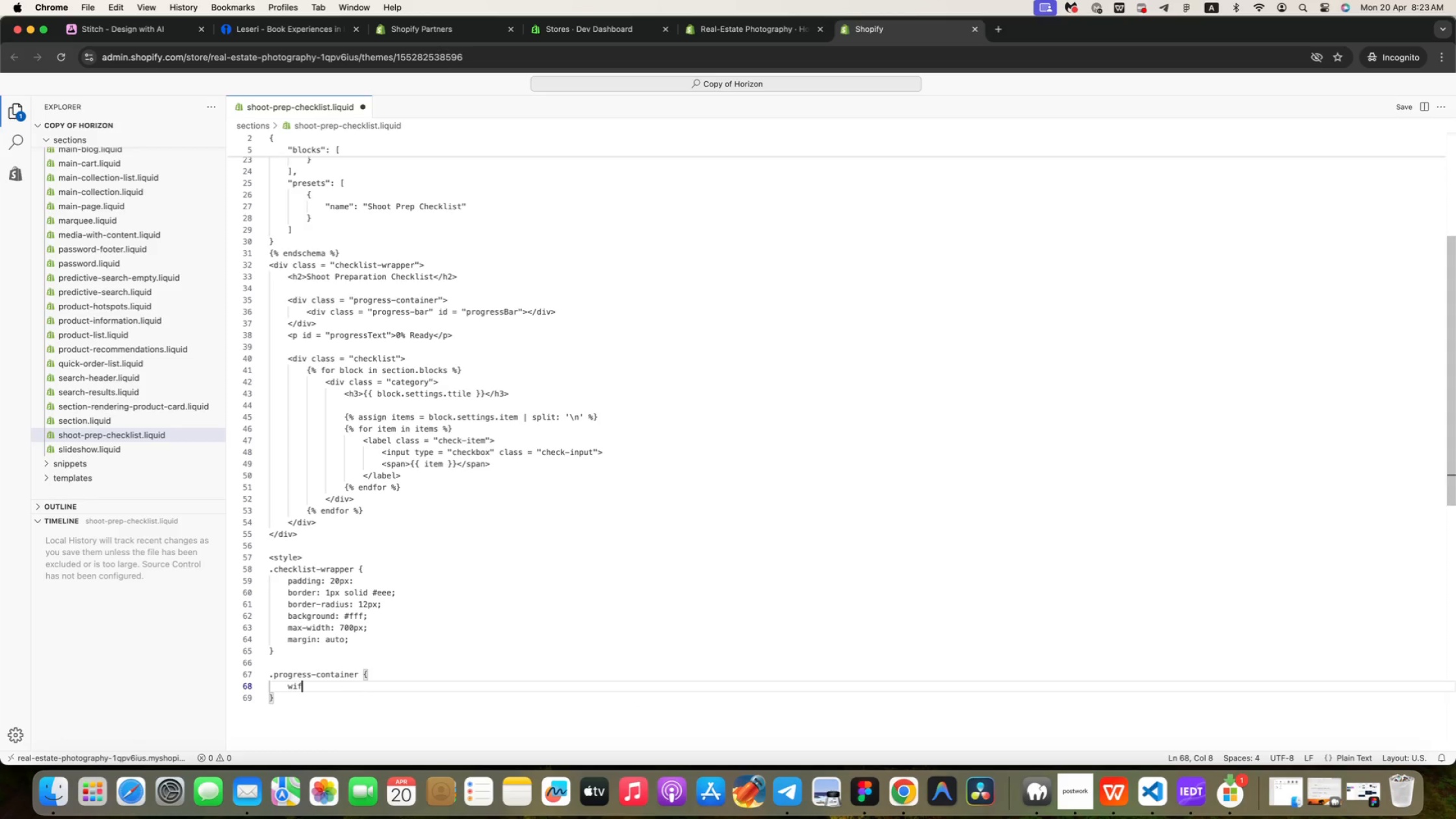 
type(wif)
key(Backspace)
type(dth: 100%;)
 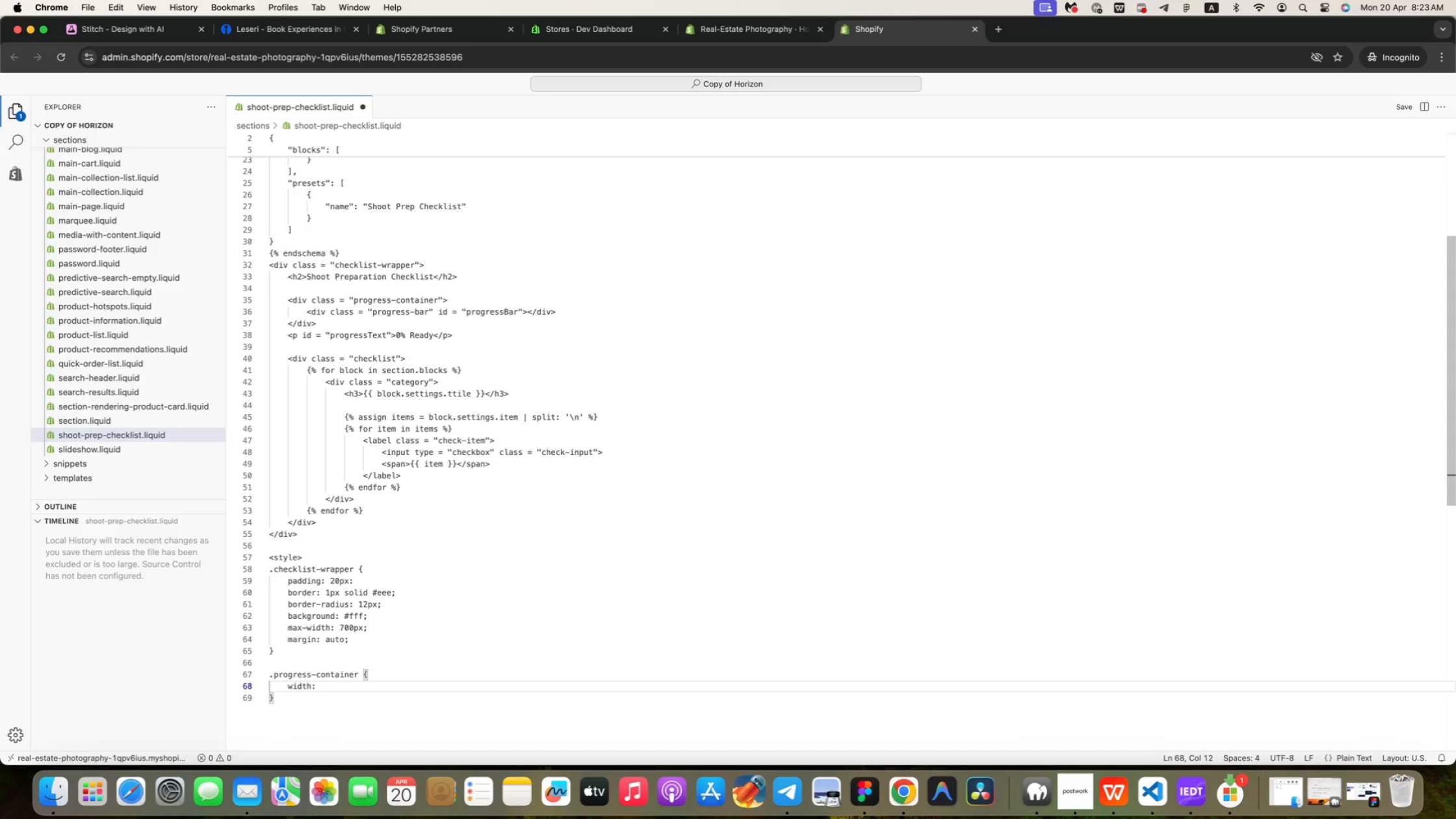 
key(Enter)
 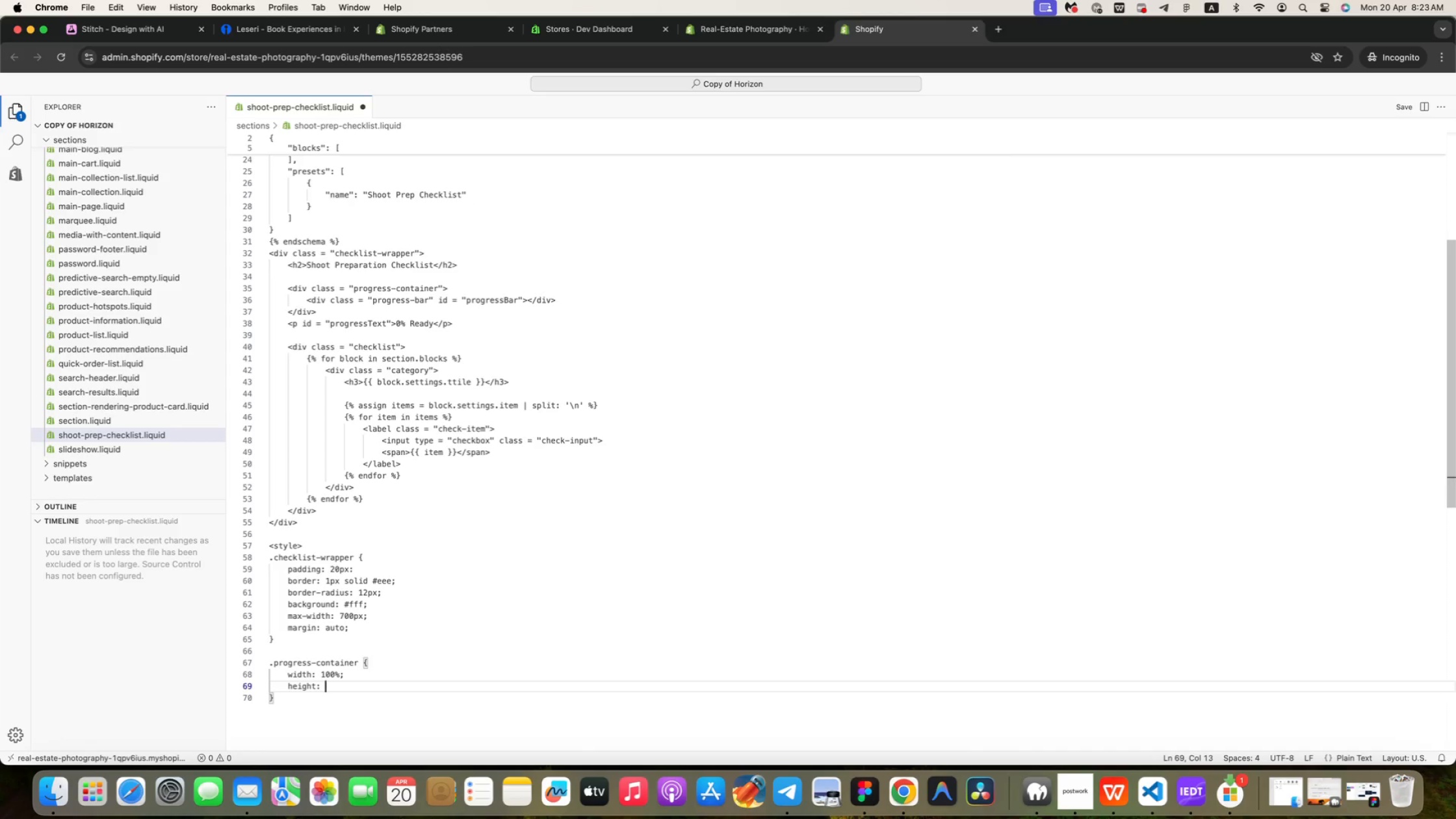 
type(height: 10px;)
 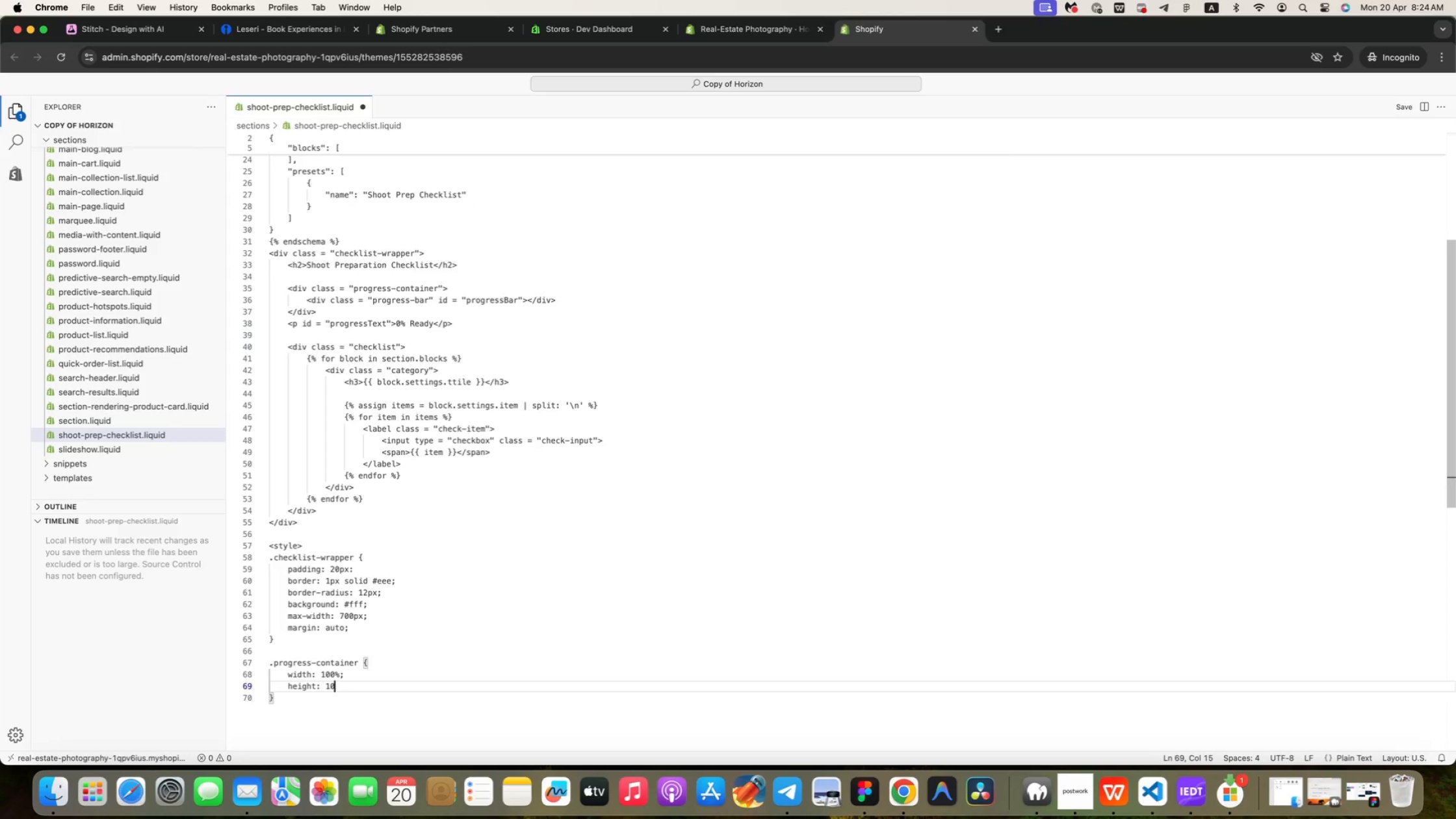 
key(Enter)
 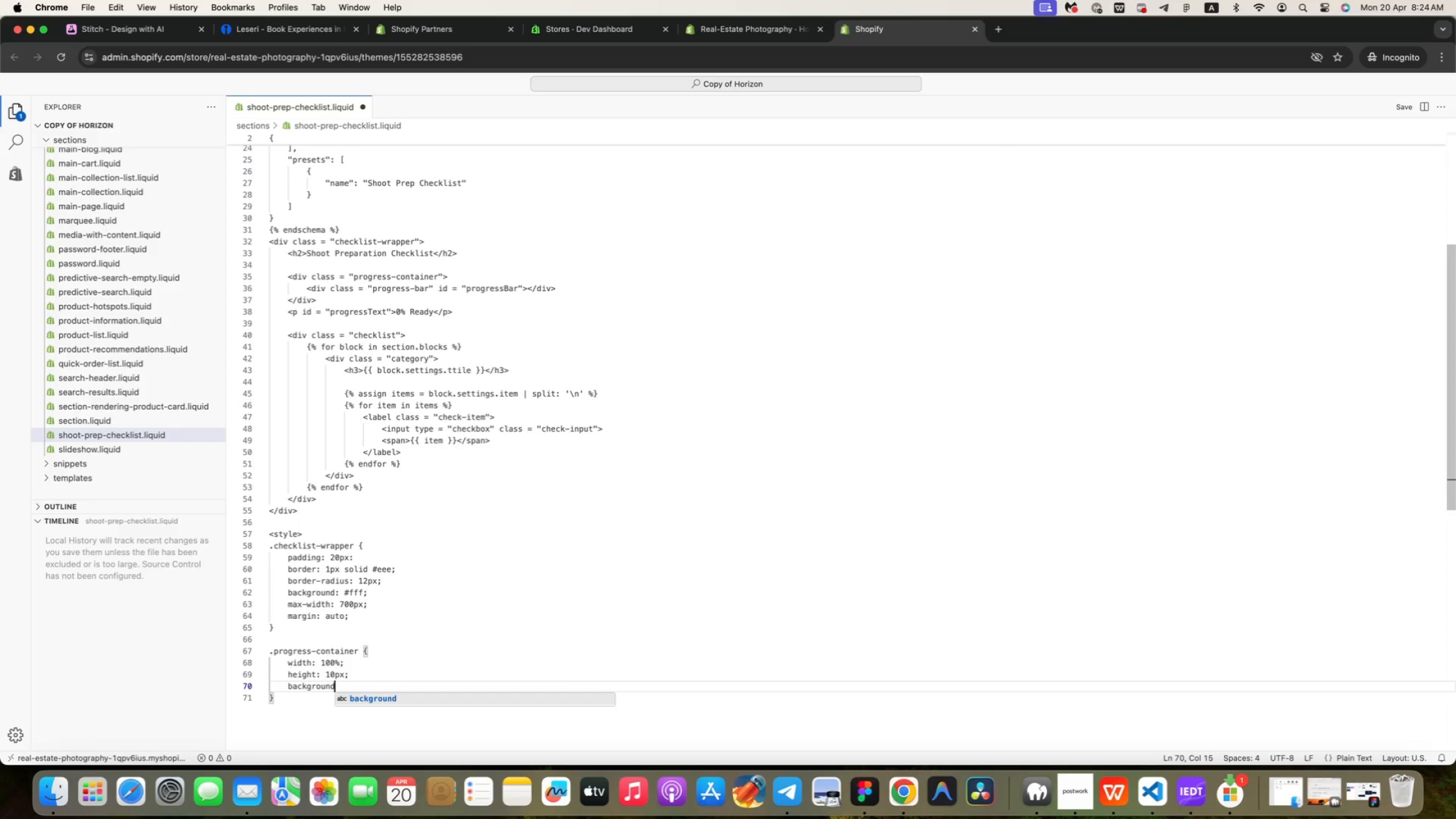 
type(background: #eee;)
 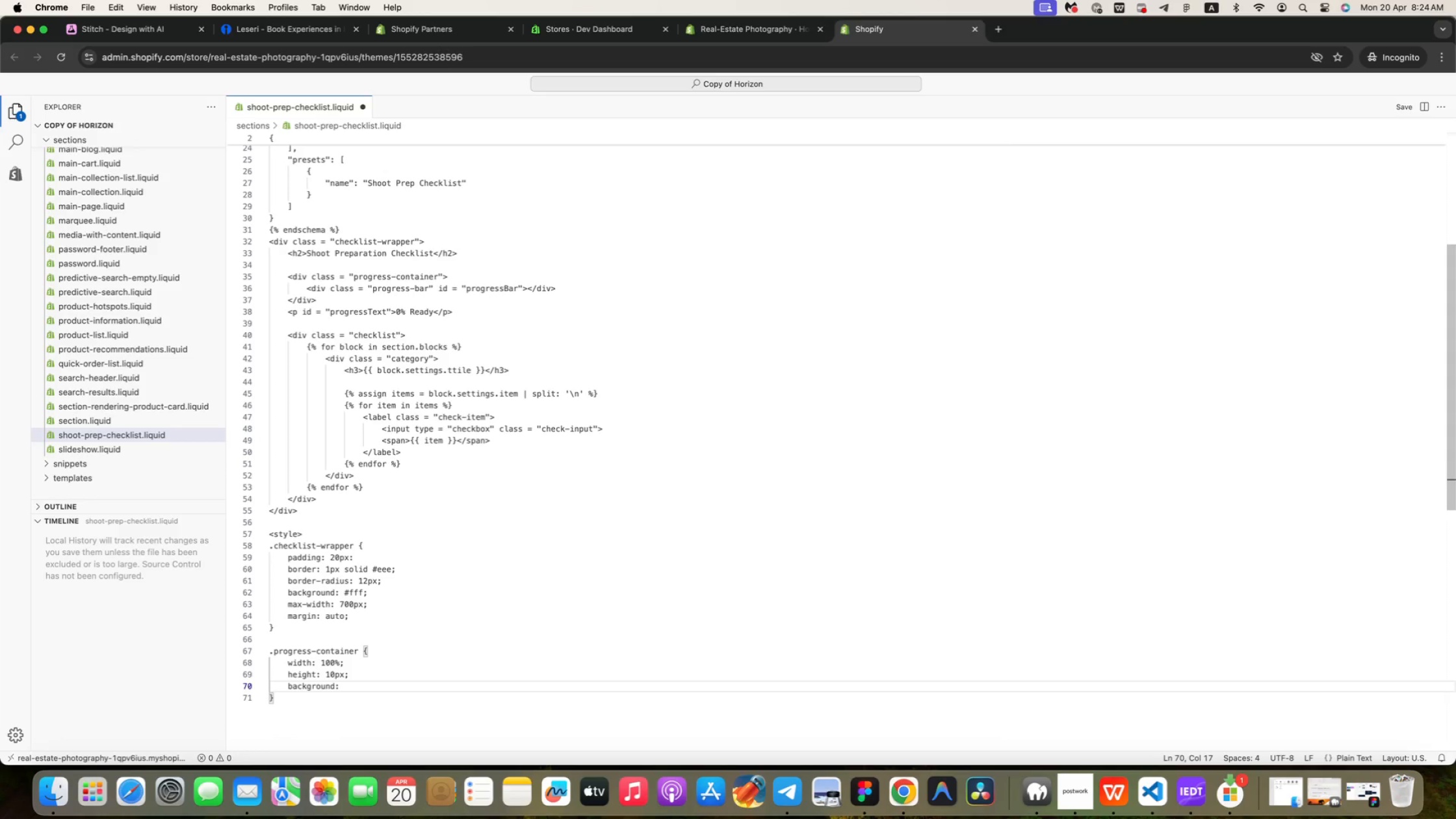 
key(Enter)
 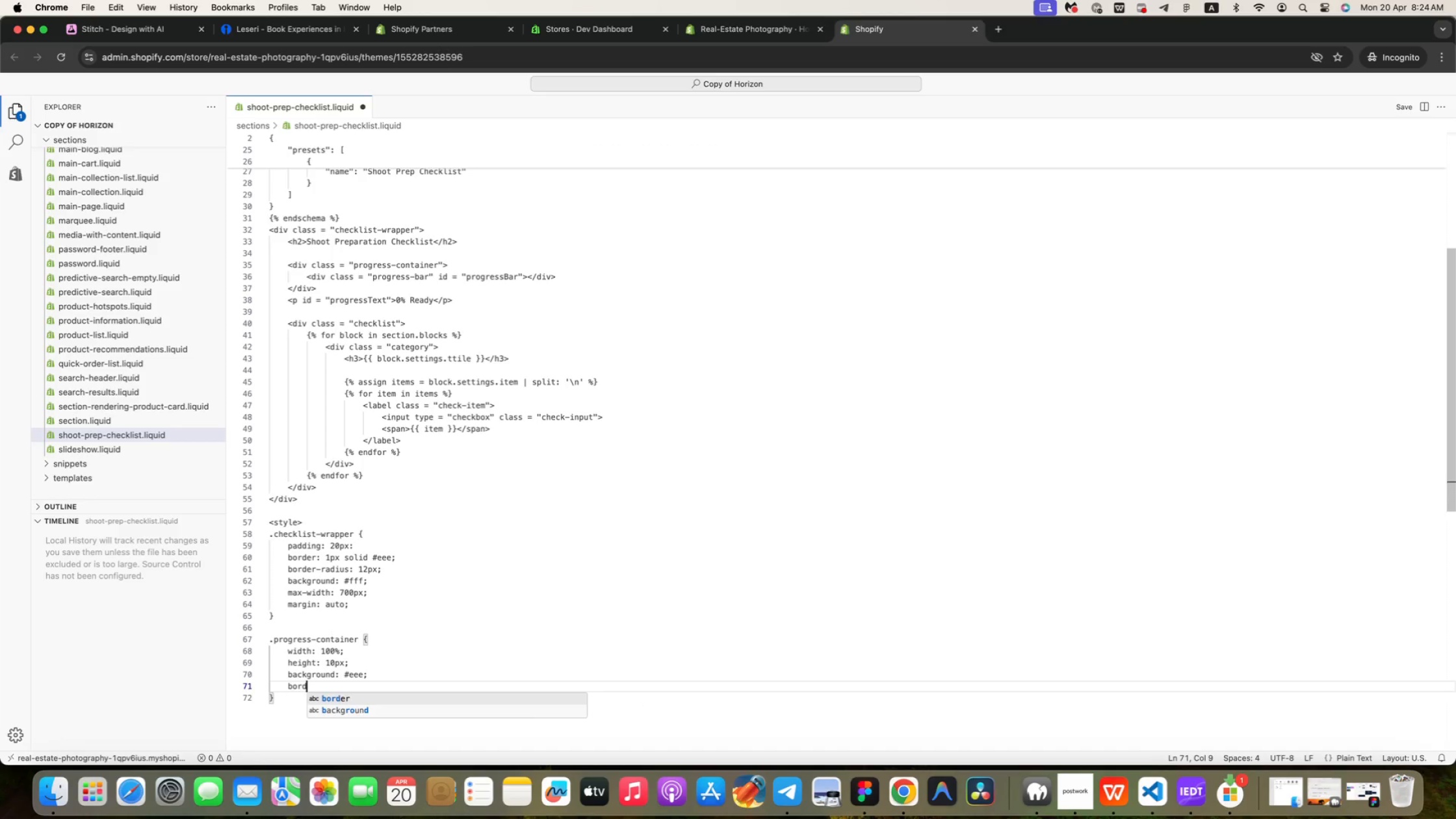 
type(border-ra)
 